 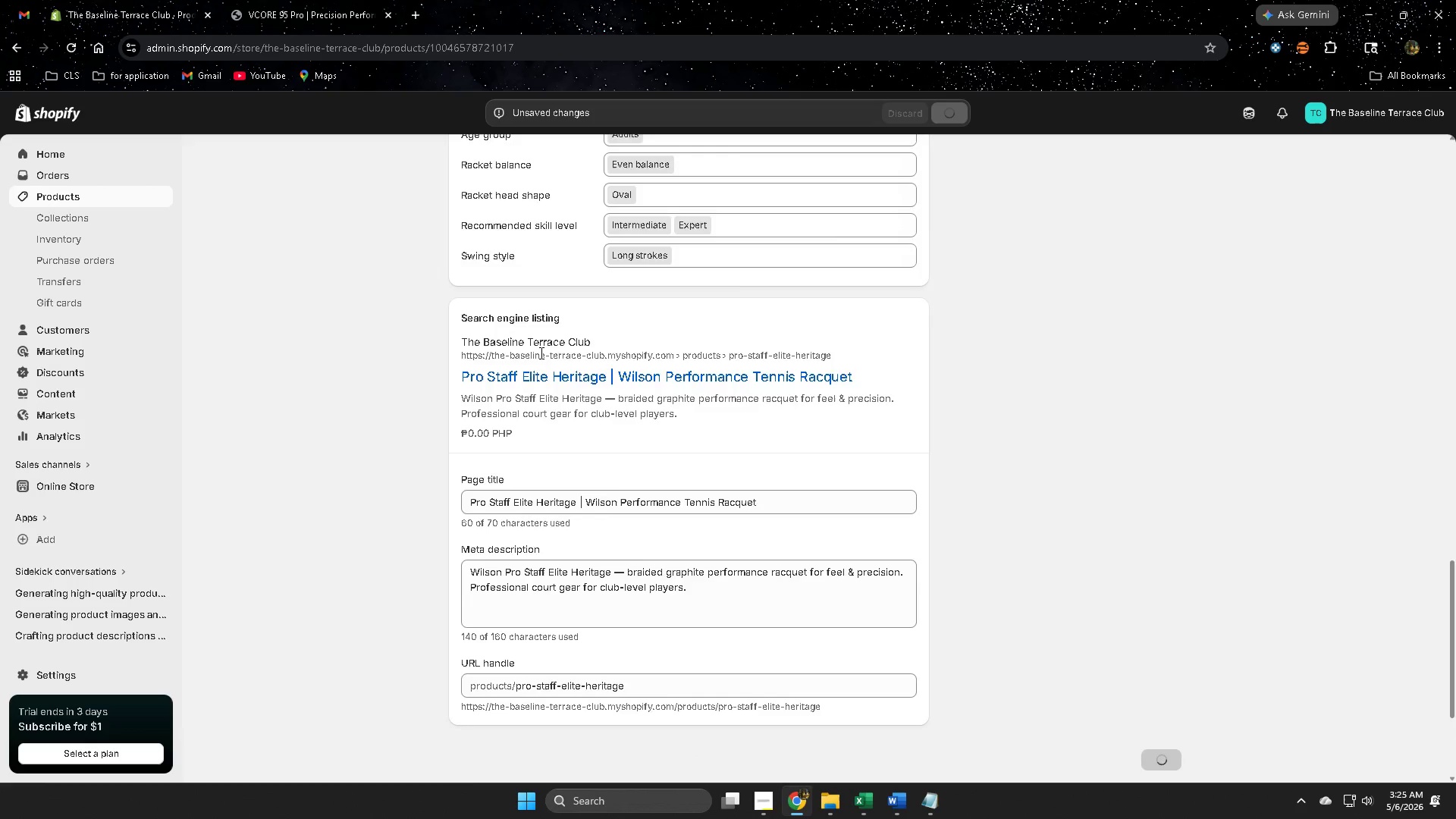 
scroll: coordinate [1128, 582], scroll_direction: down, amount: 8.0
 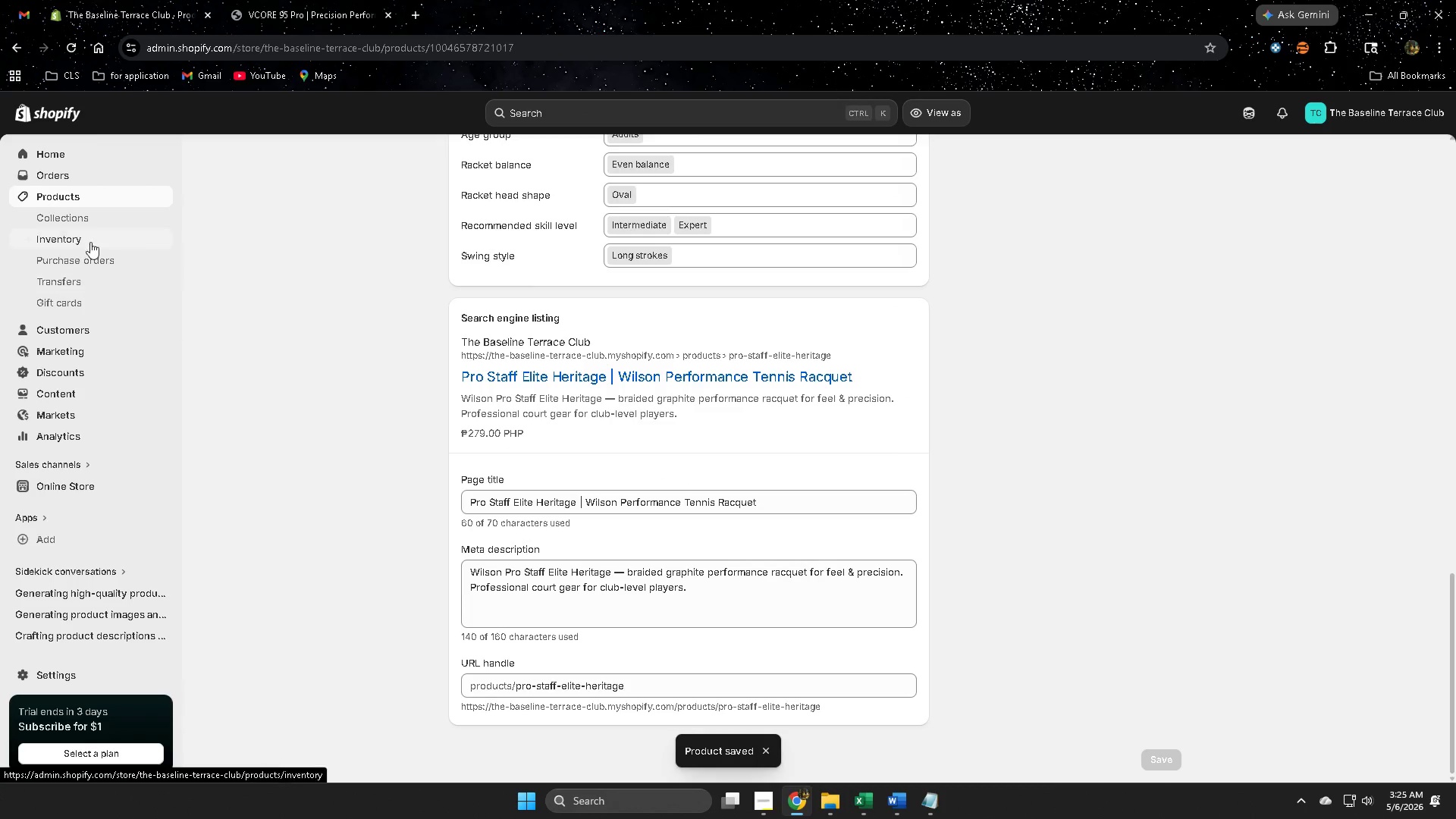 
left_click([91, 197])
 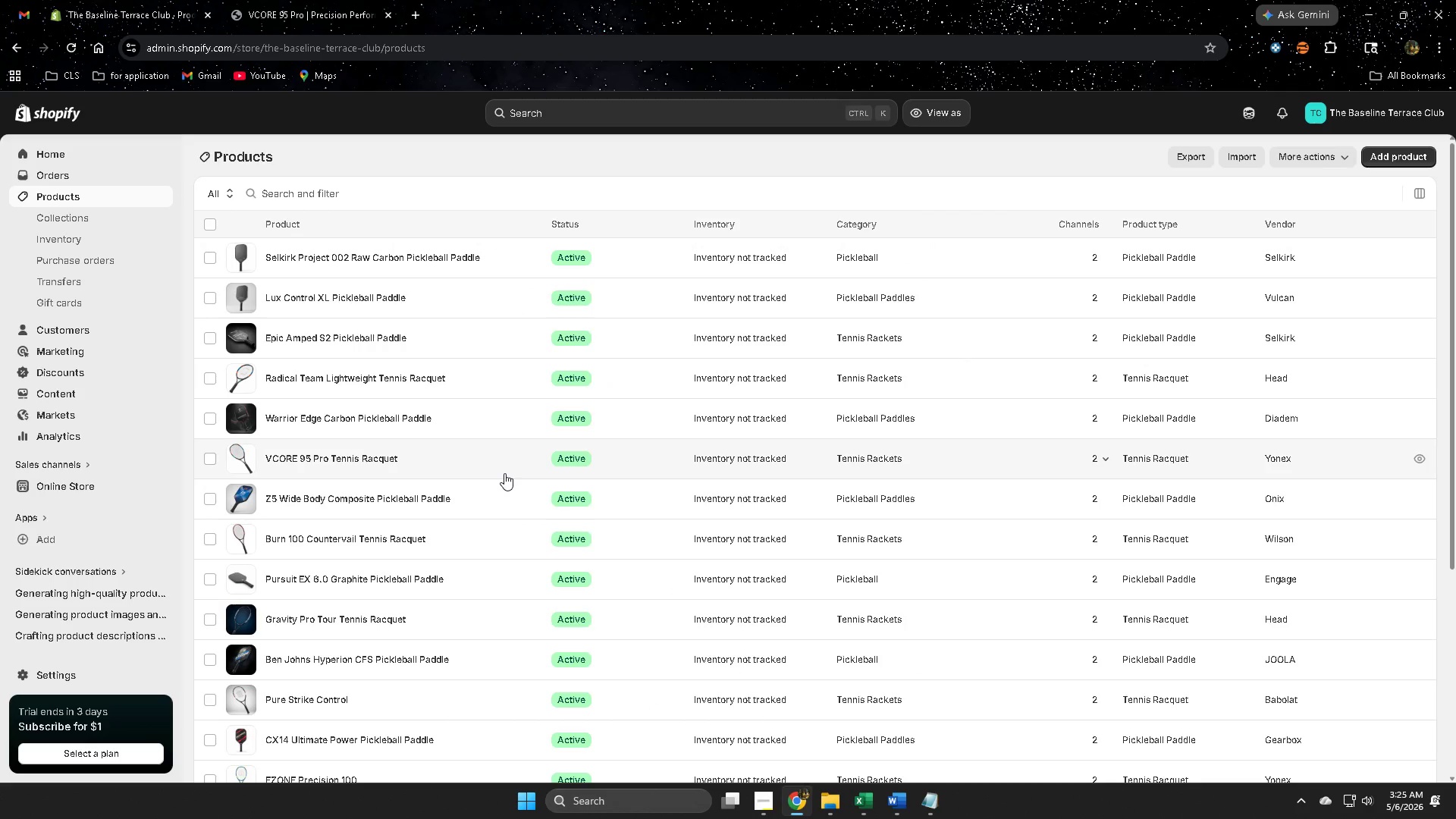 
scroll: coordinate [573, 477], scroll_direction: down, amount: 6.0
 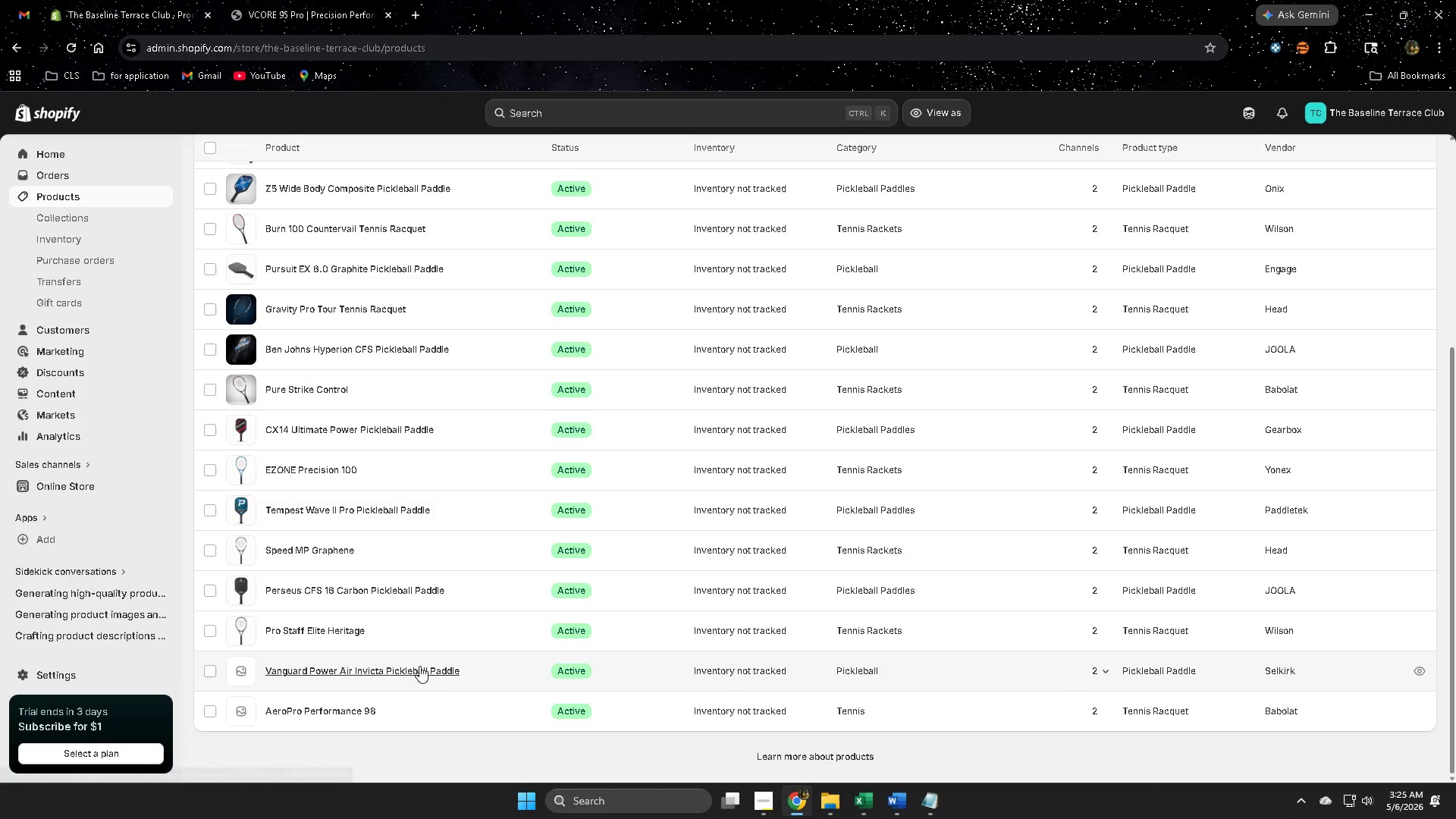 
left_click([416, 675])
 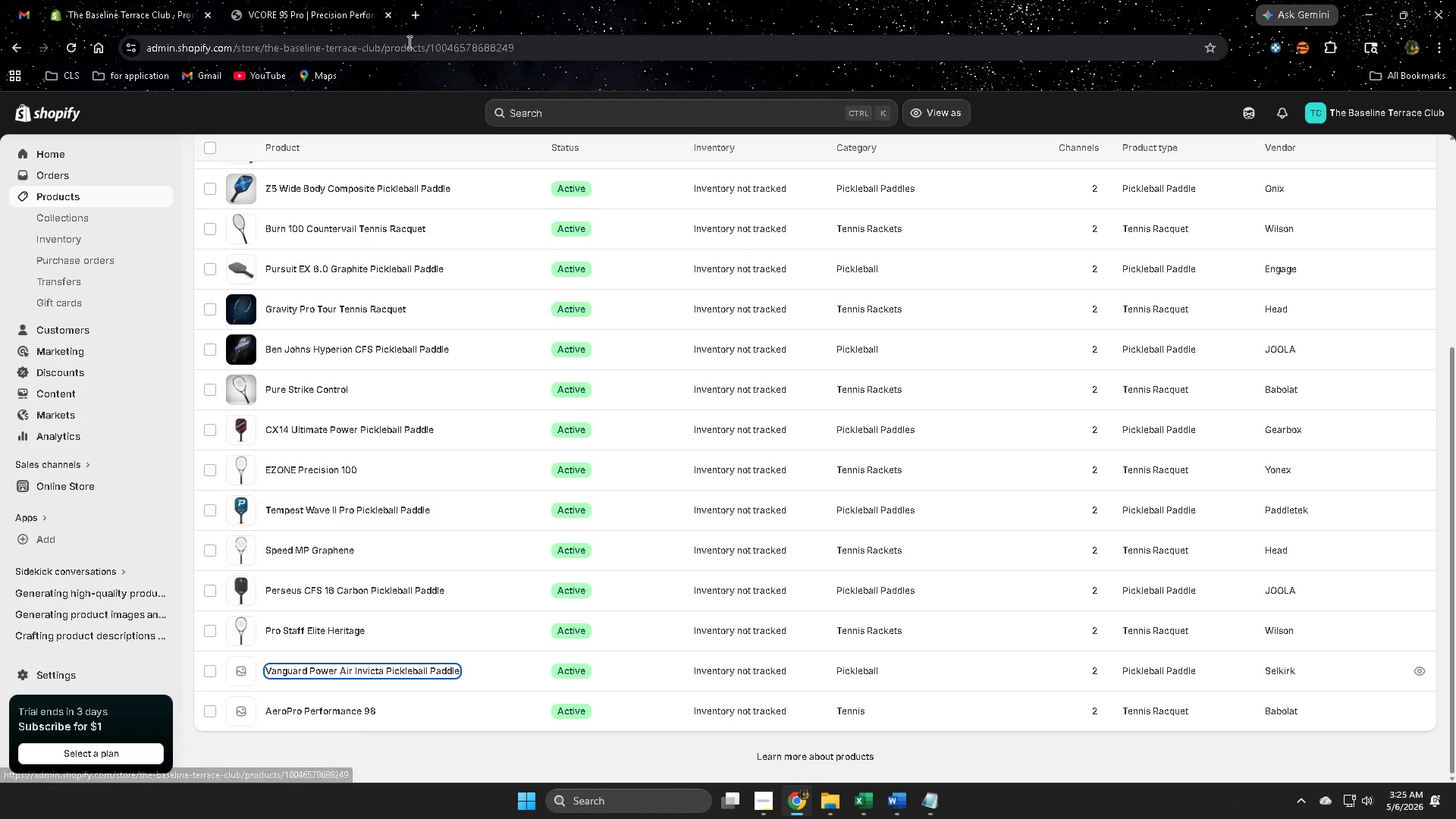 
left_click([333, 5])
 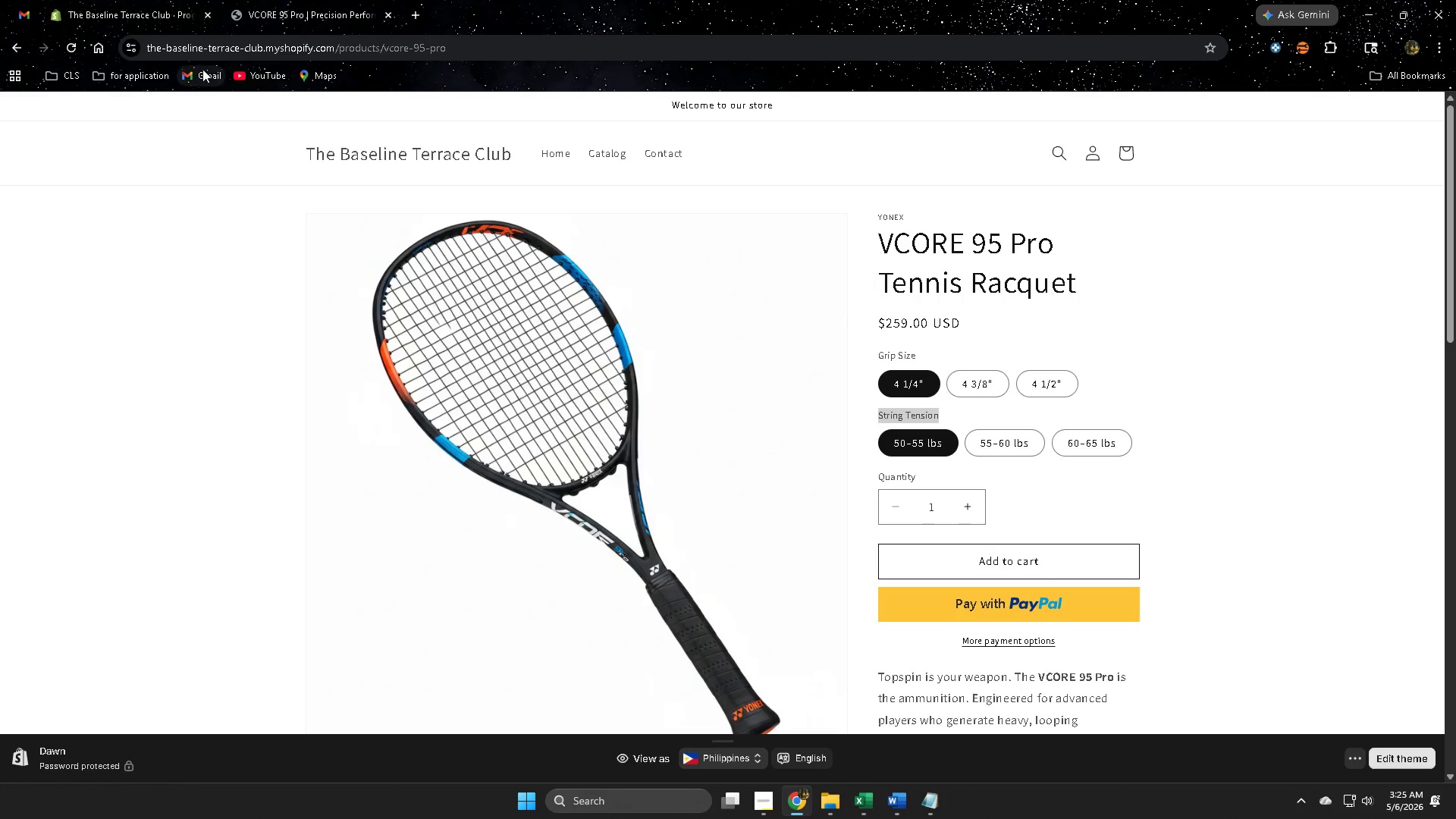 
left_click([120, 12])
 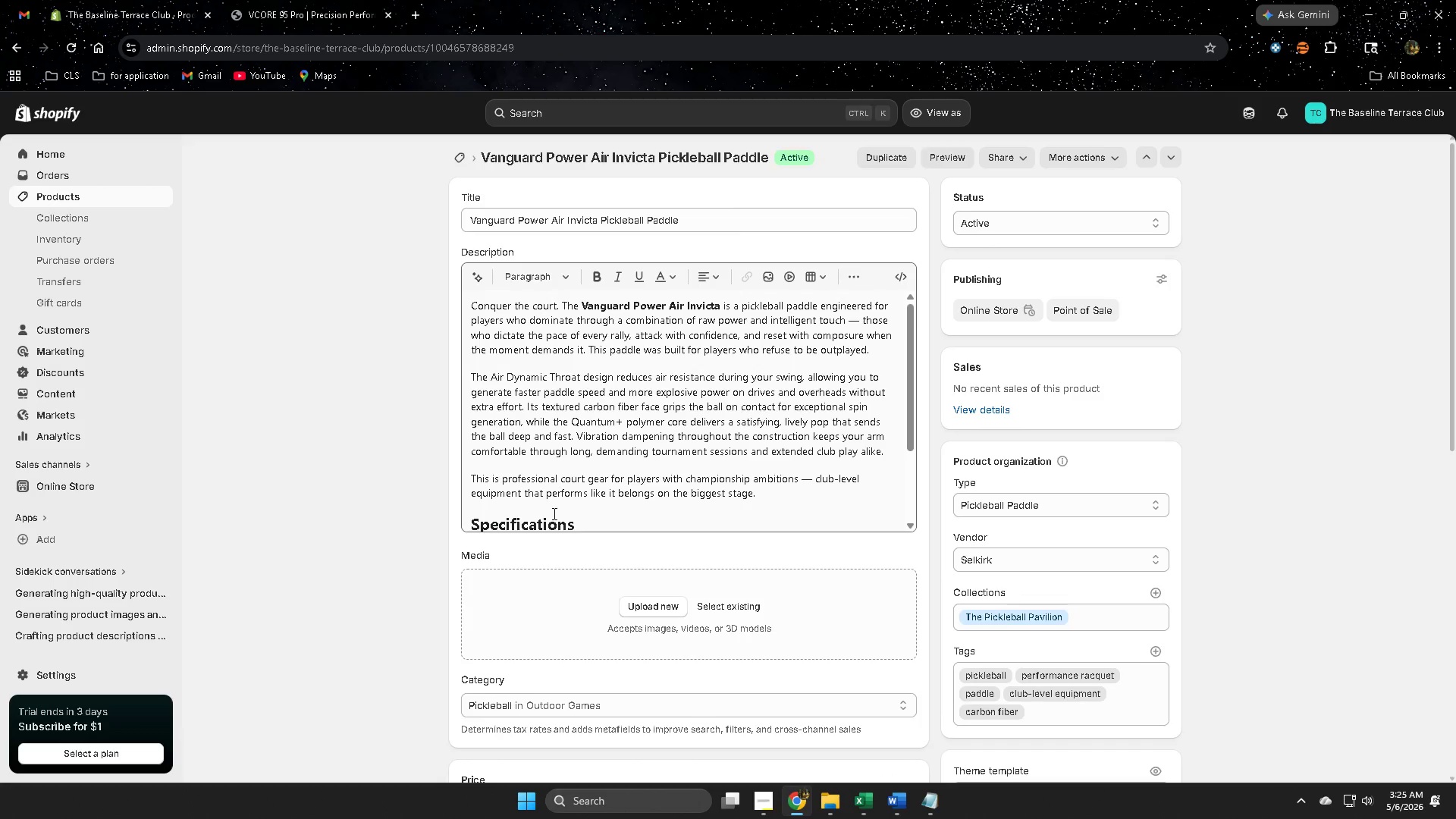 
scroll: coordinate [327, 522], scroll_direction: down, amount: 3.0
 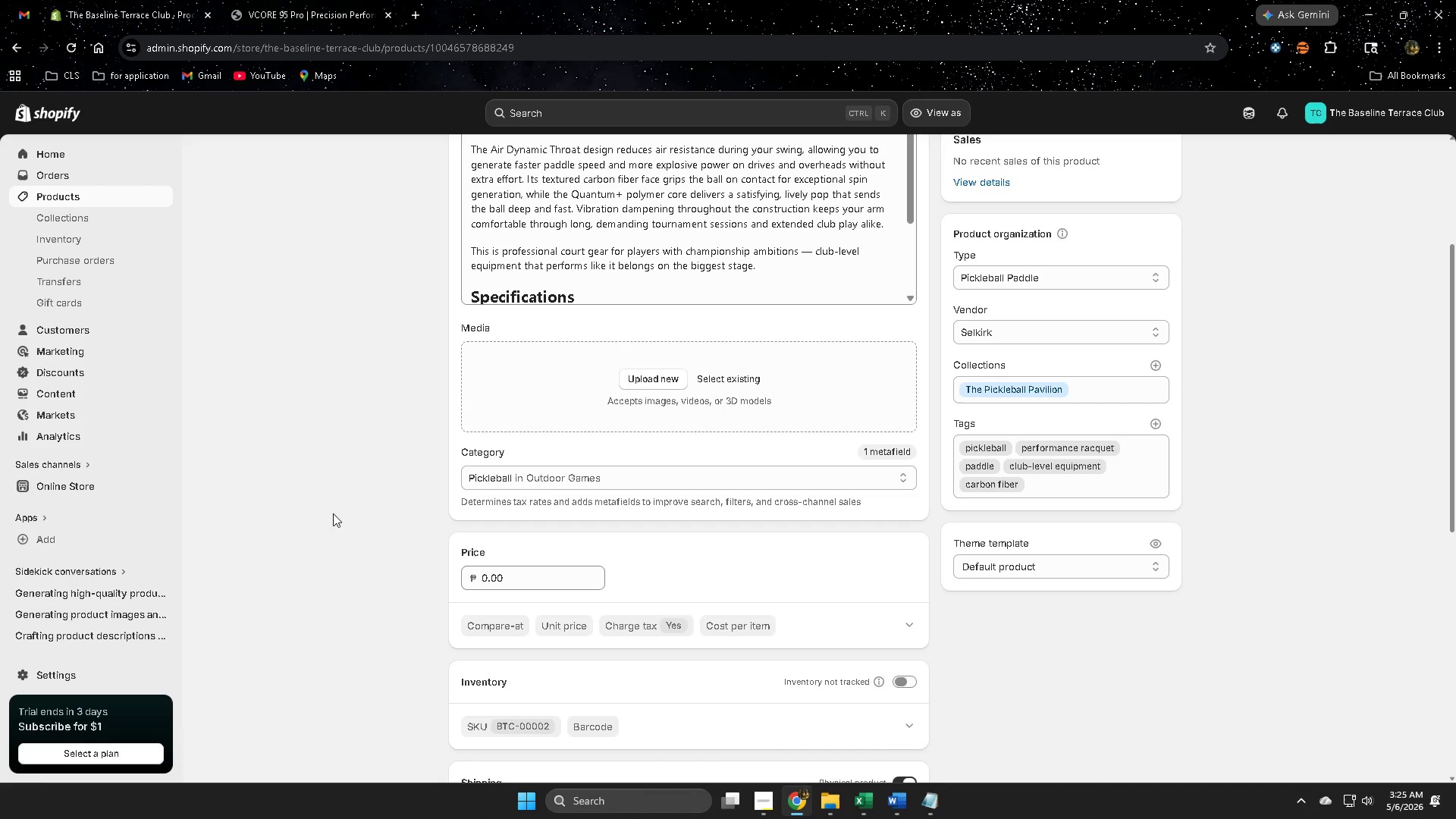 
scroll: coordinate [711, 463], scroll_direction: up, amount: 4.0
 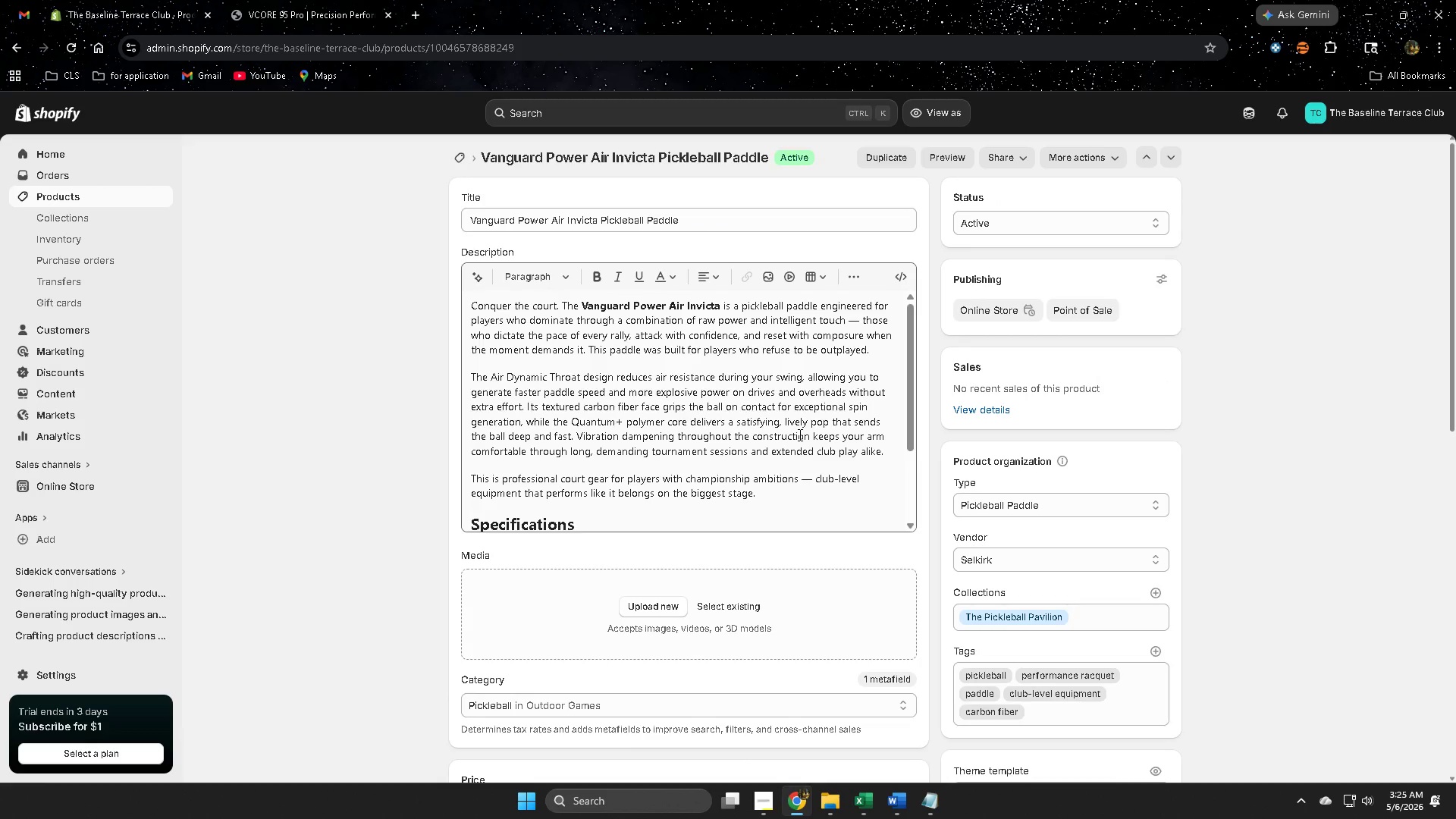 
scroll: coordinate [799, 435], scroll_direction: down, amount: 2.0
 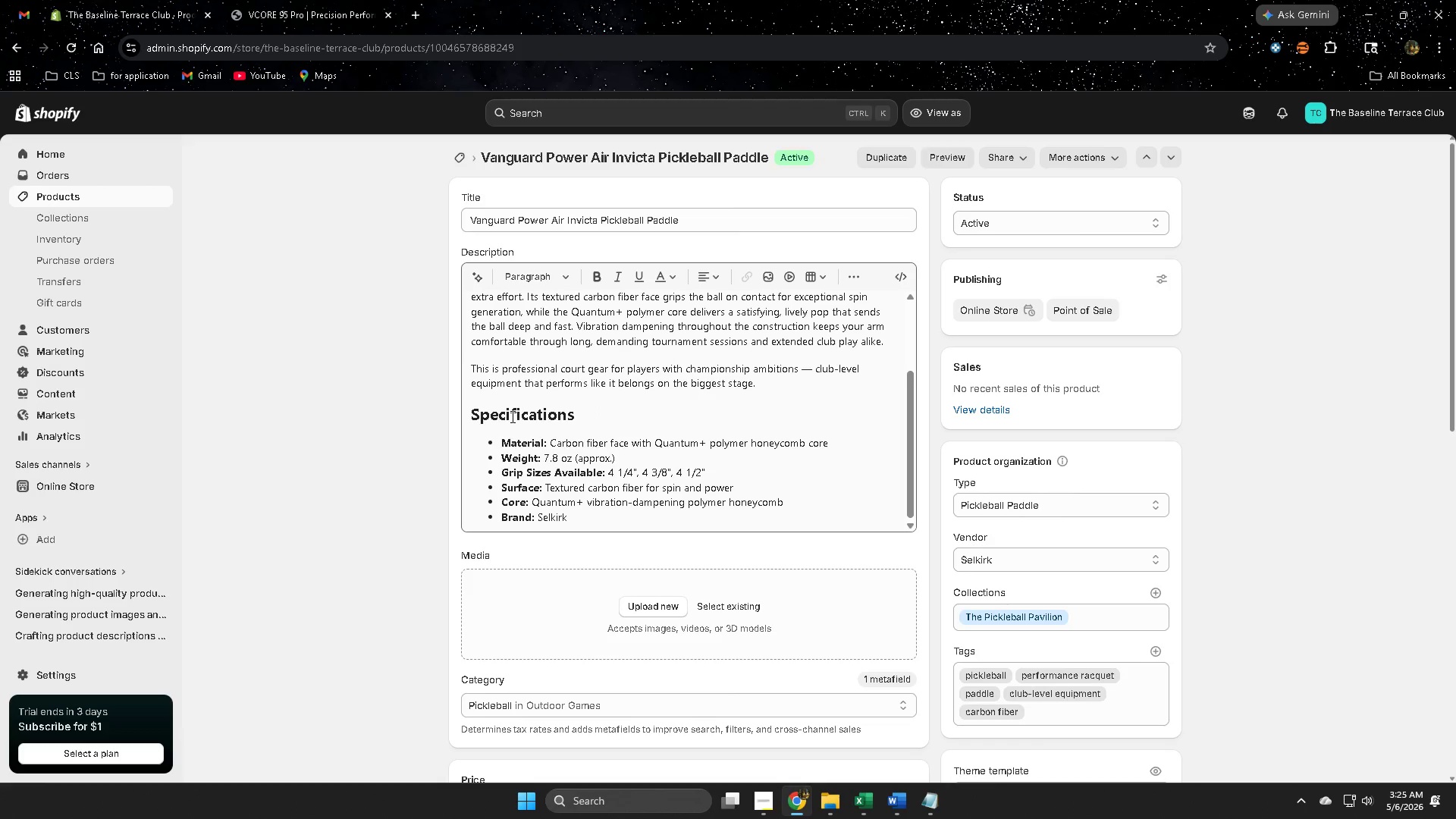 
left_click([479, 413])
 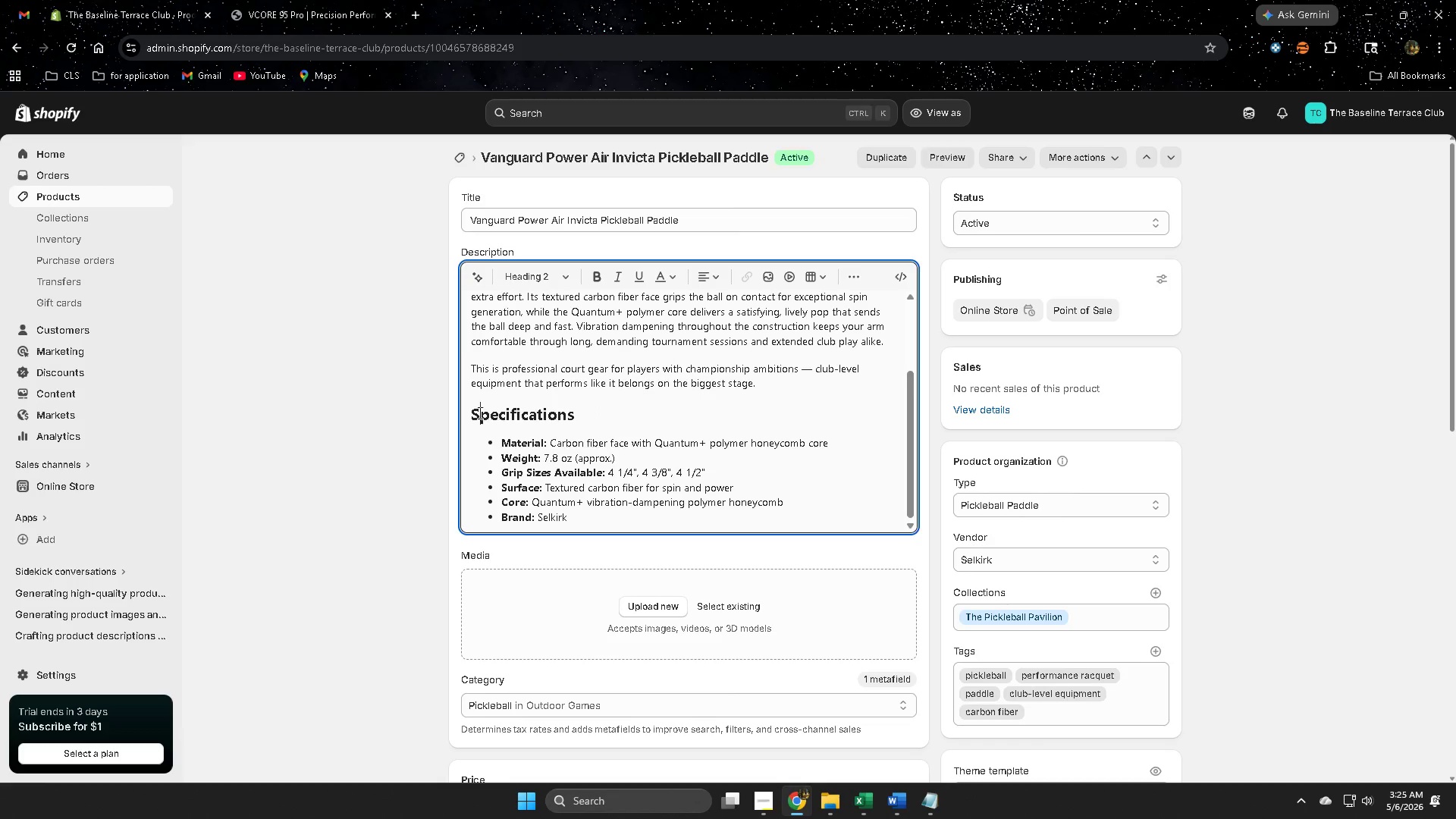 
left_click_drag(start_coordinate=[479, 413], to_coordinate=[522, 417])
 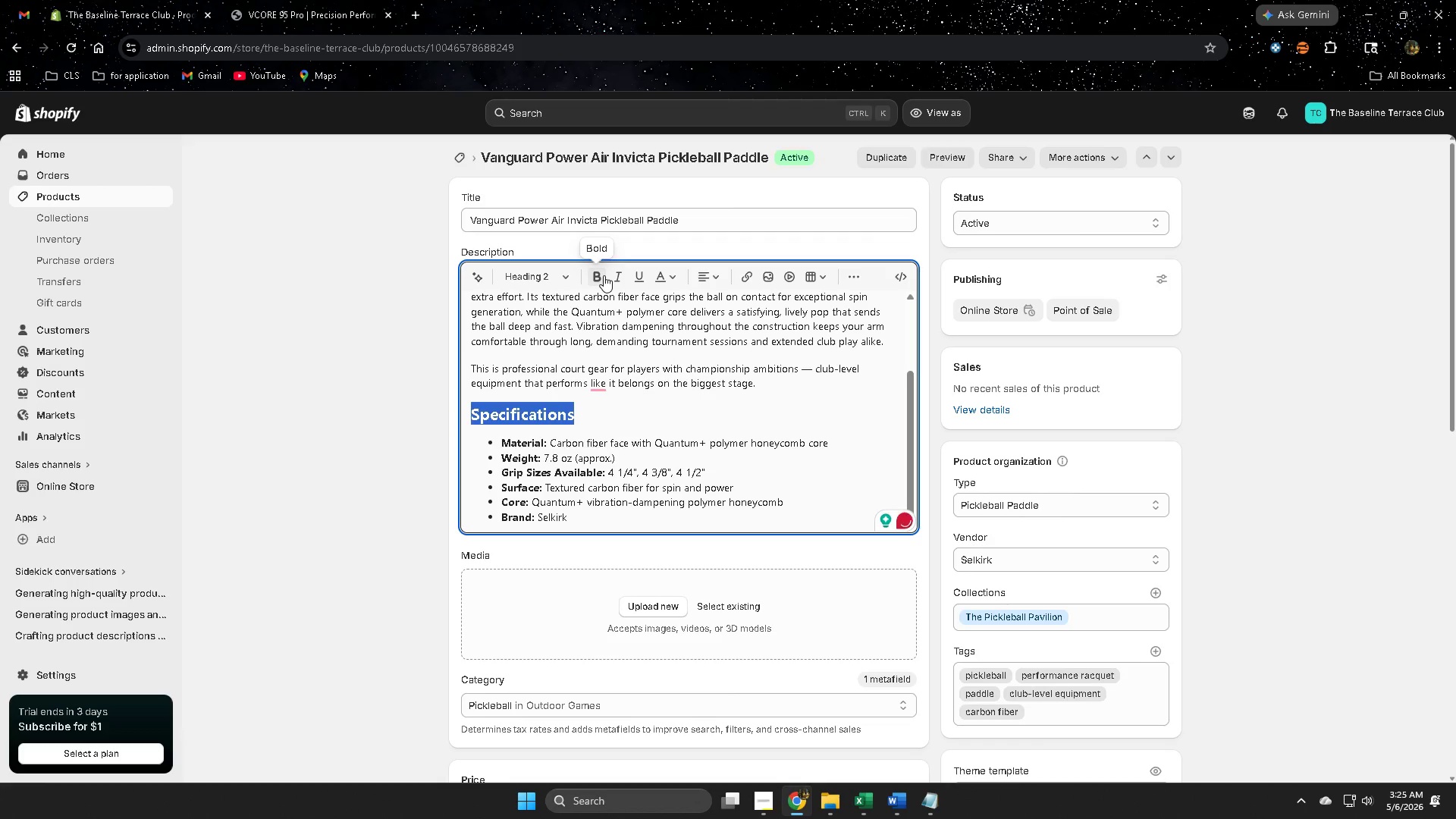 
left_click([557, 276])
 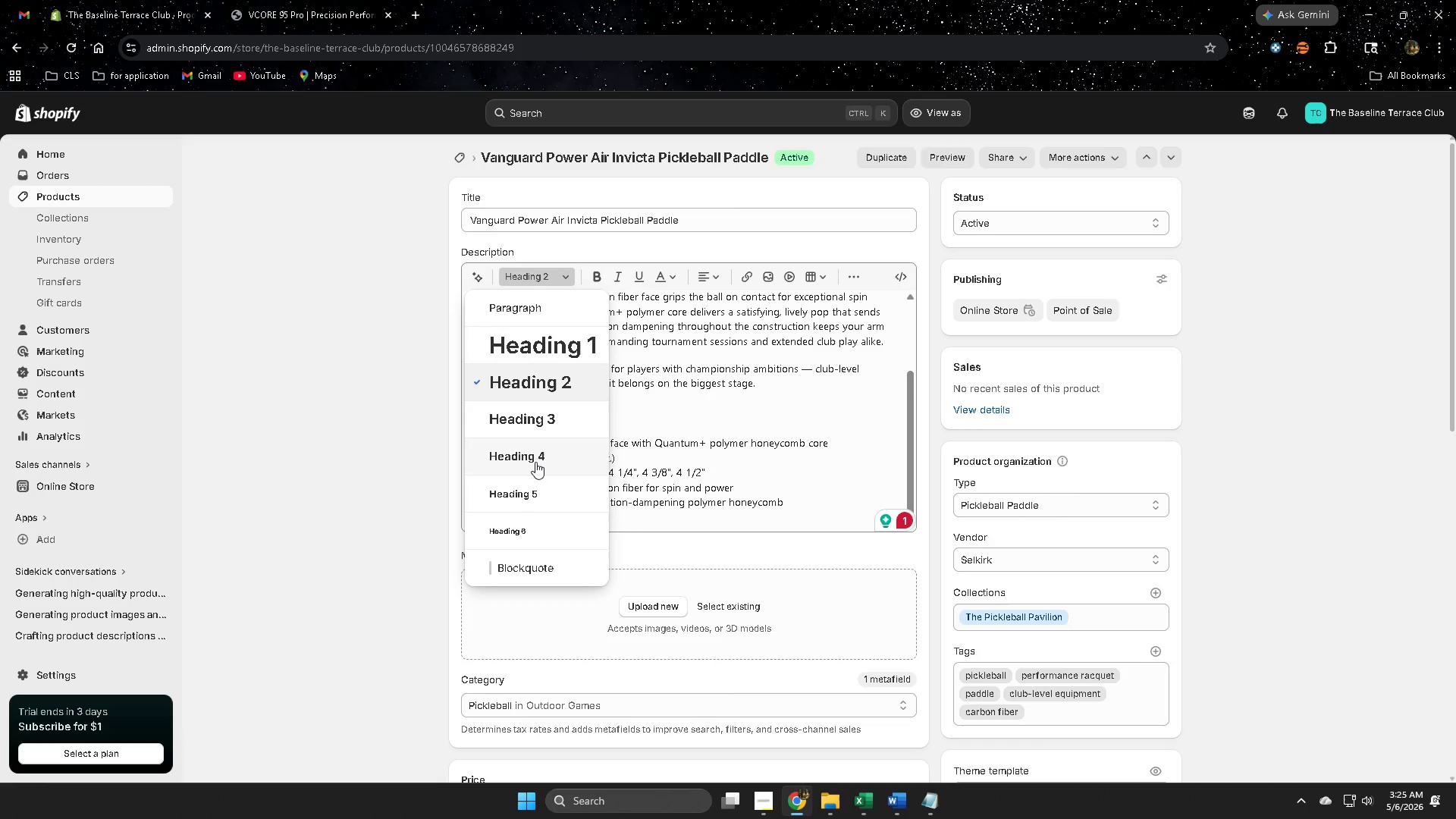 
left_click([537, 450])
 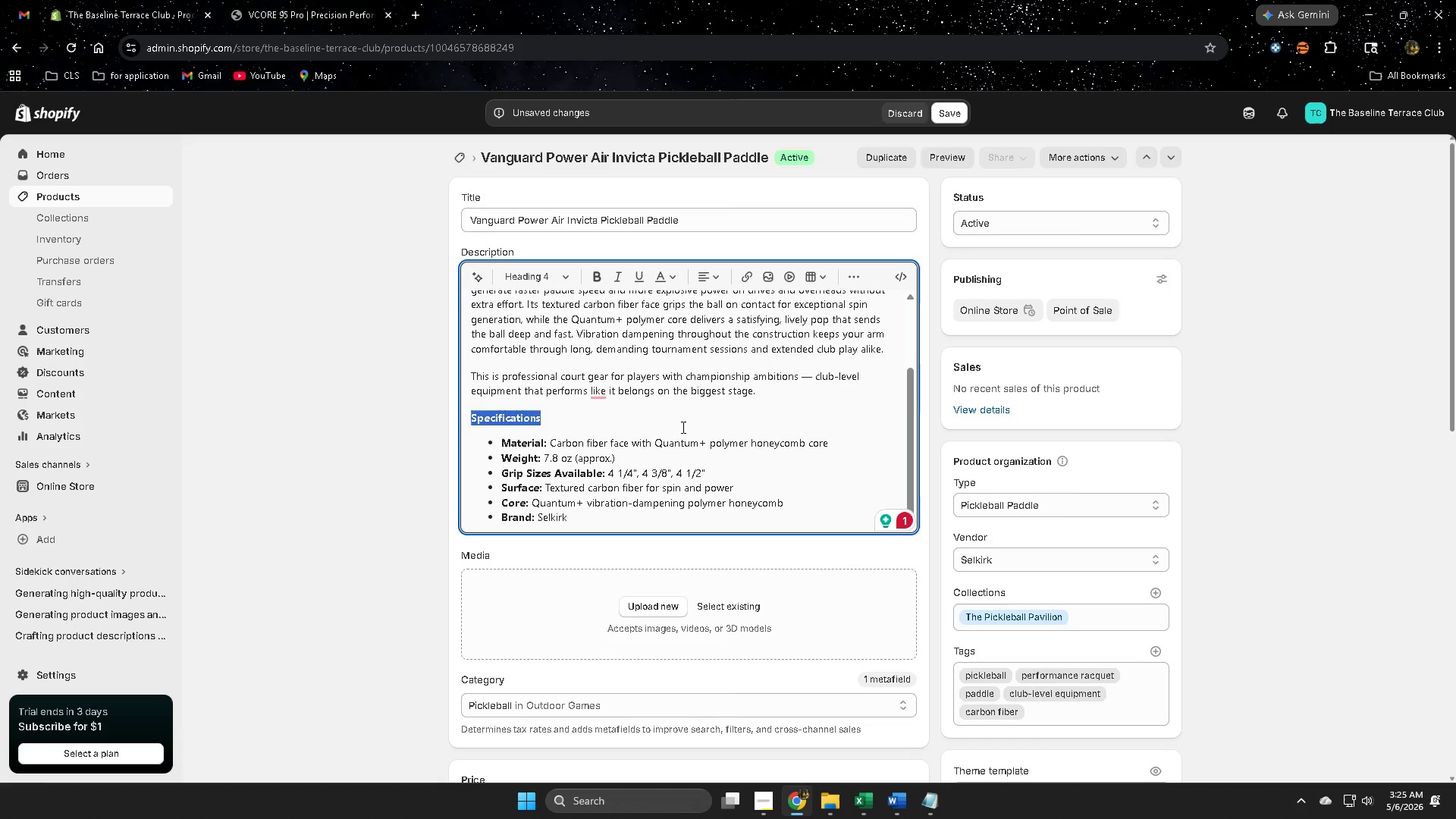 
left_click([682, 427])
 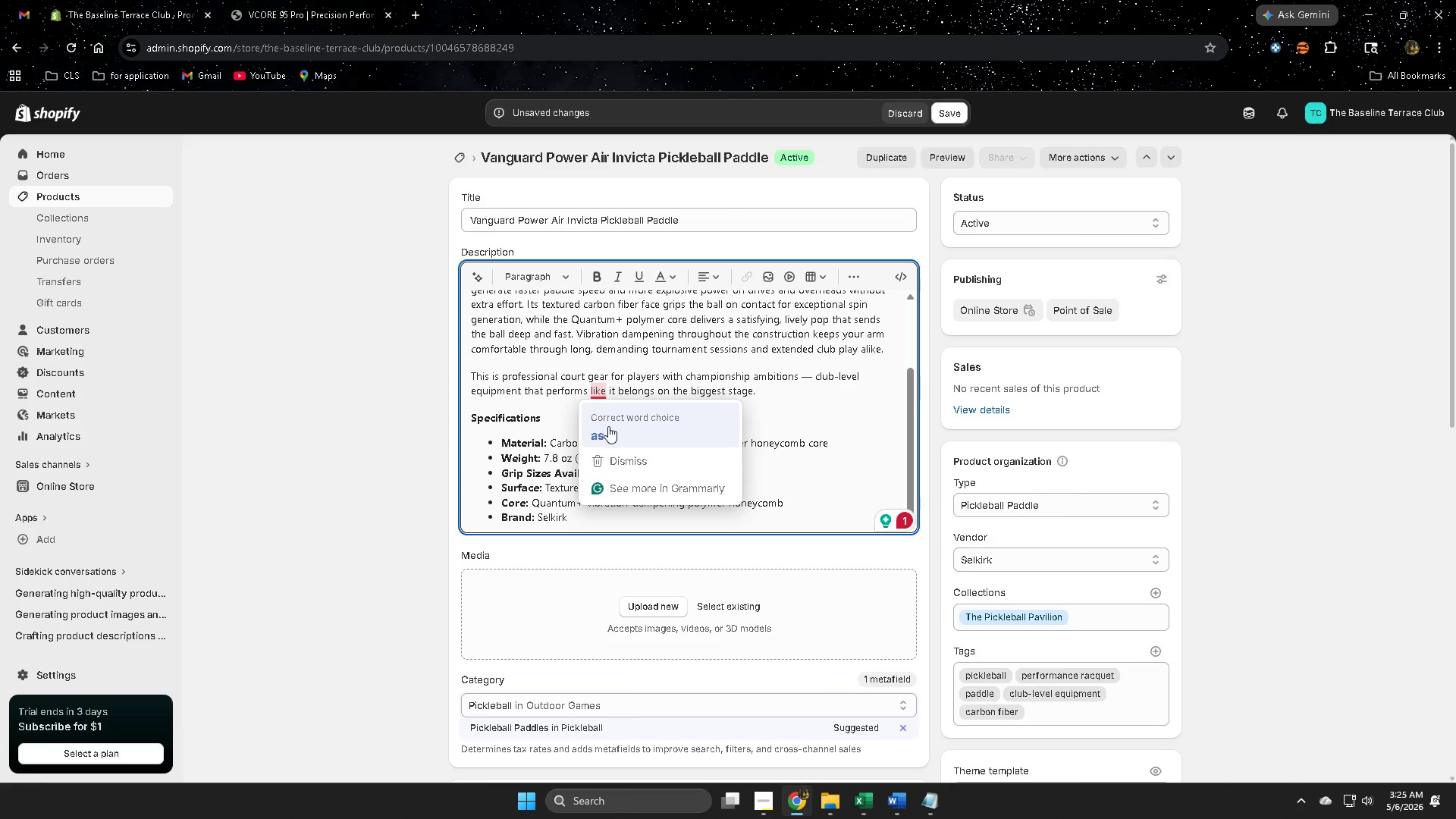 
left_click([610, 431])
 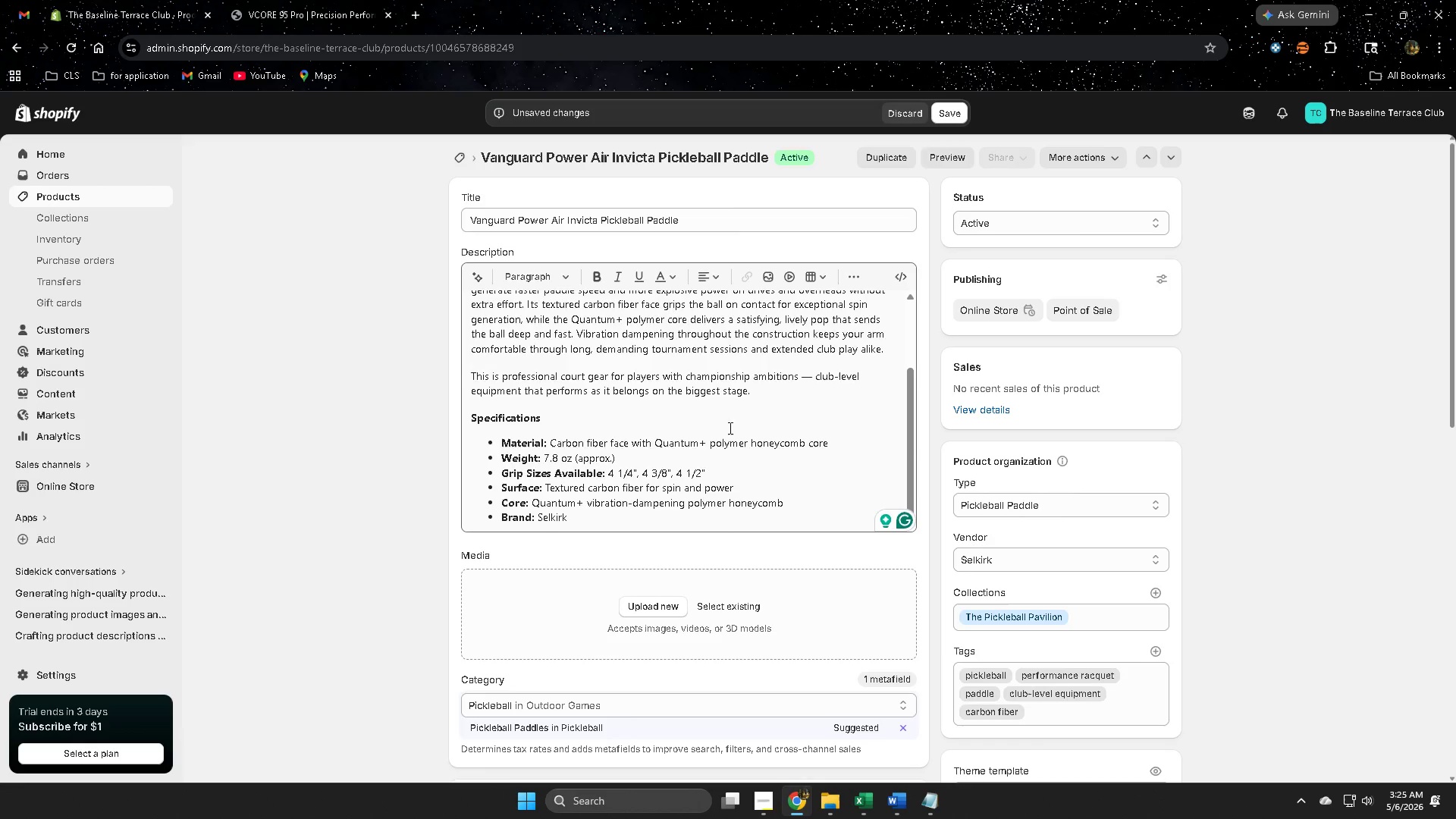 
scroll: coordinate [754, 430], scroll_direction: up, amount: 3.0
 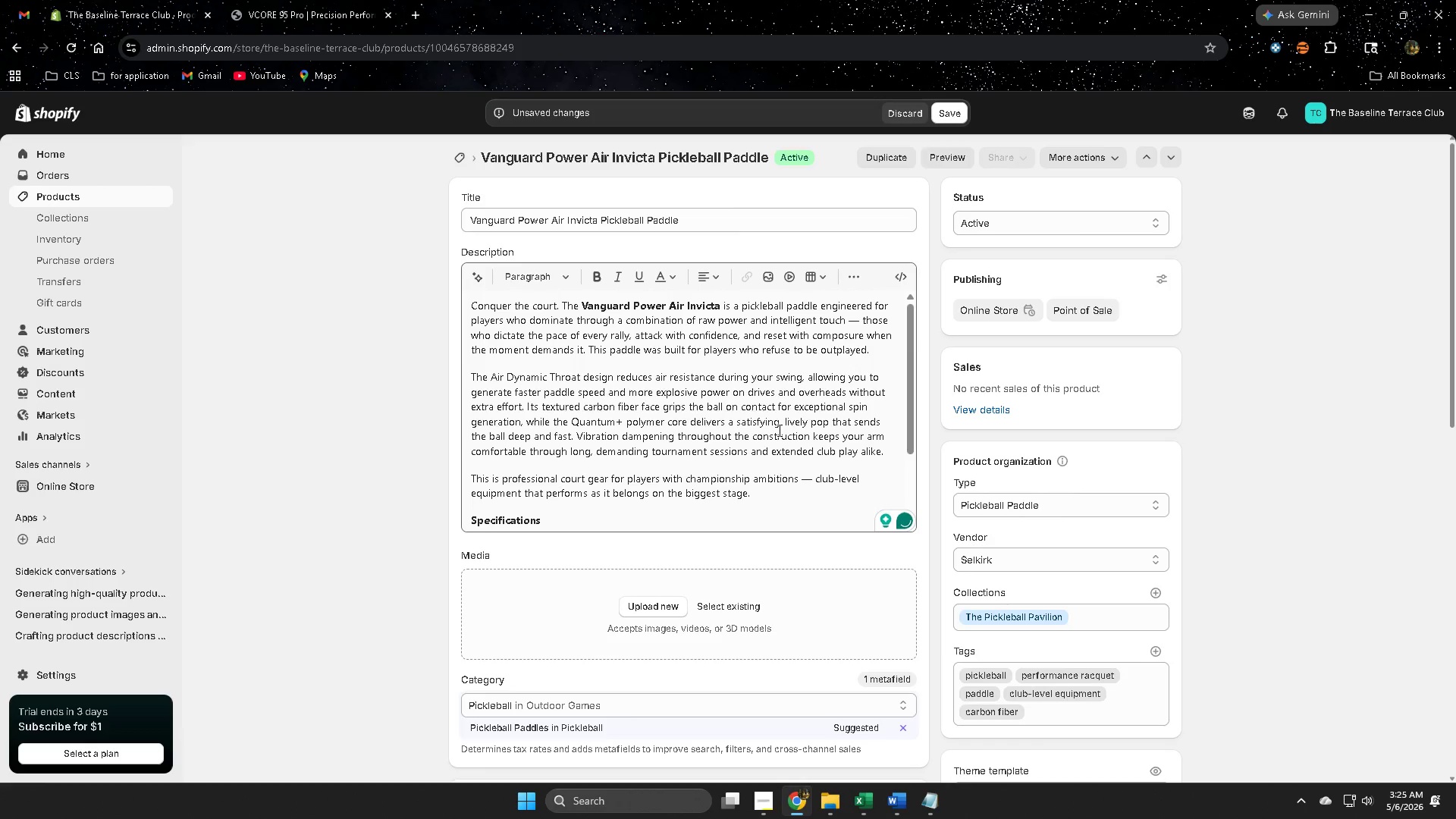 
scroll: coordinate [1204, 554], scroll_direction: down, amount: 14.0
 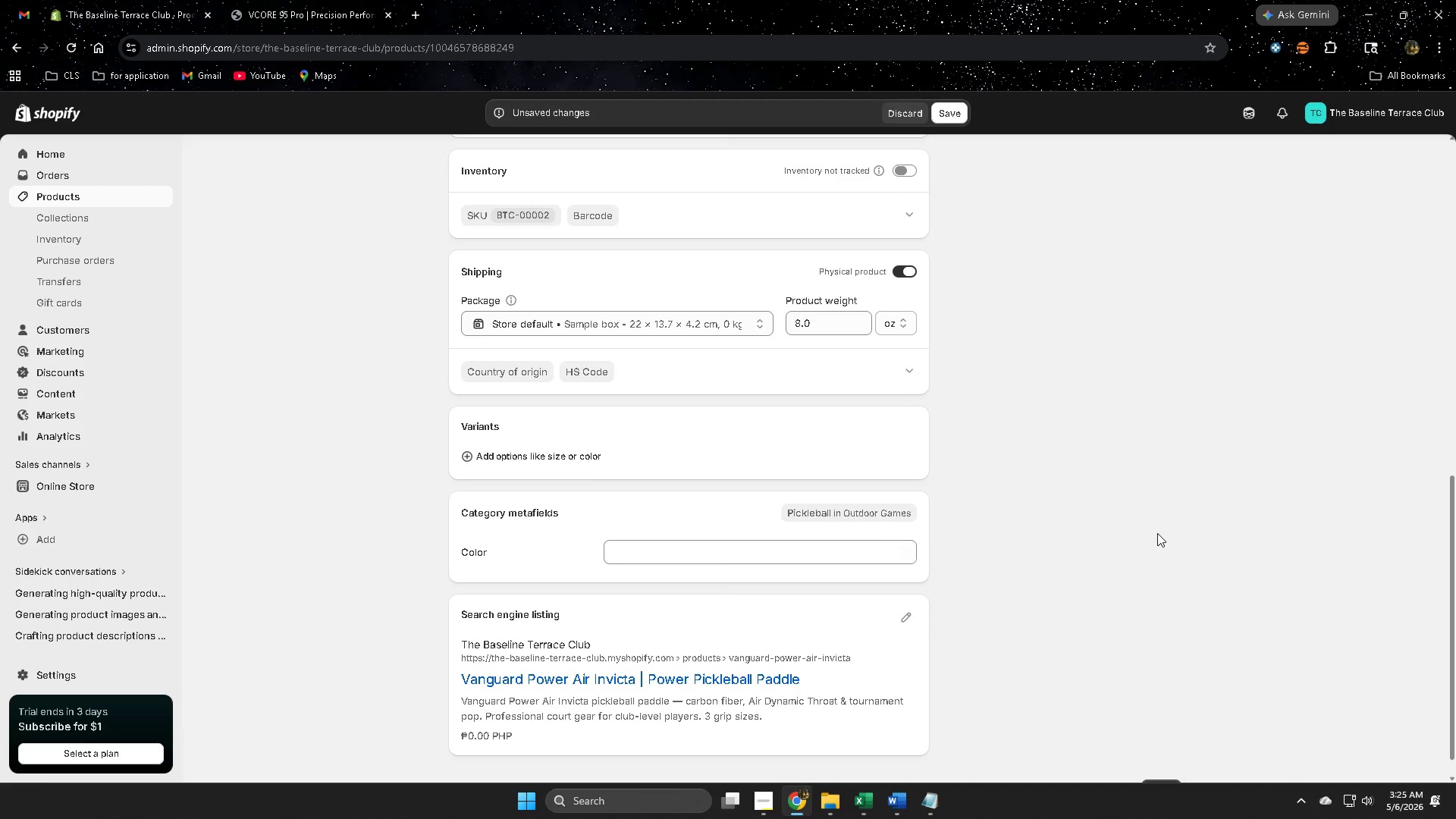 
left_click([1244, 115])
 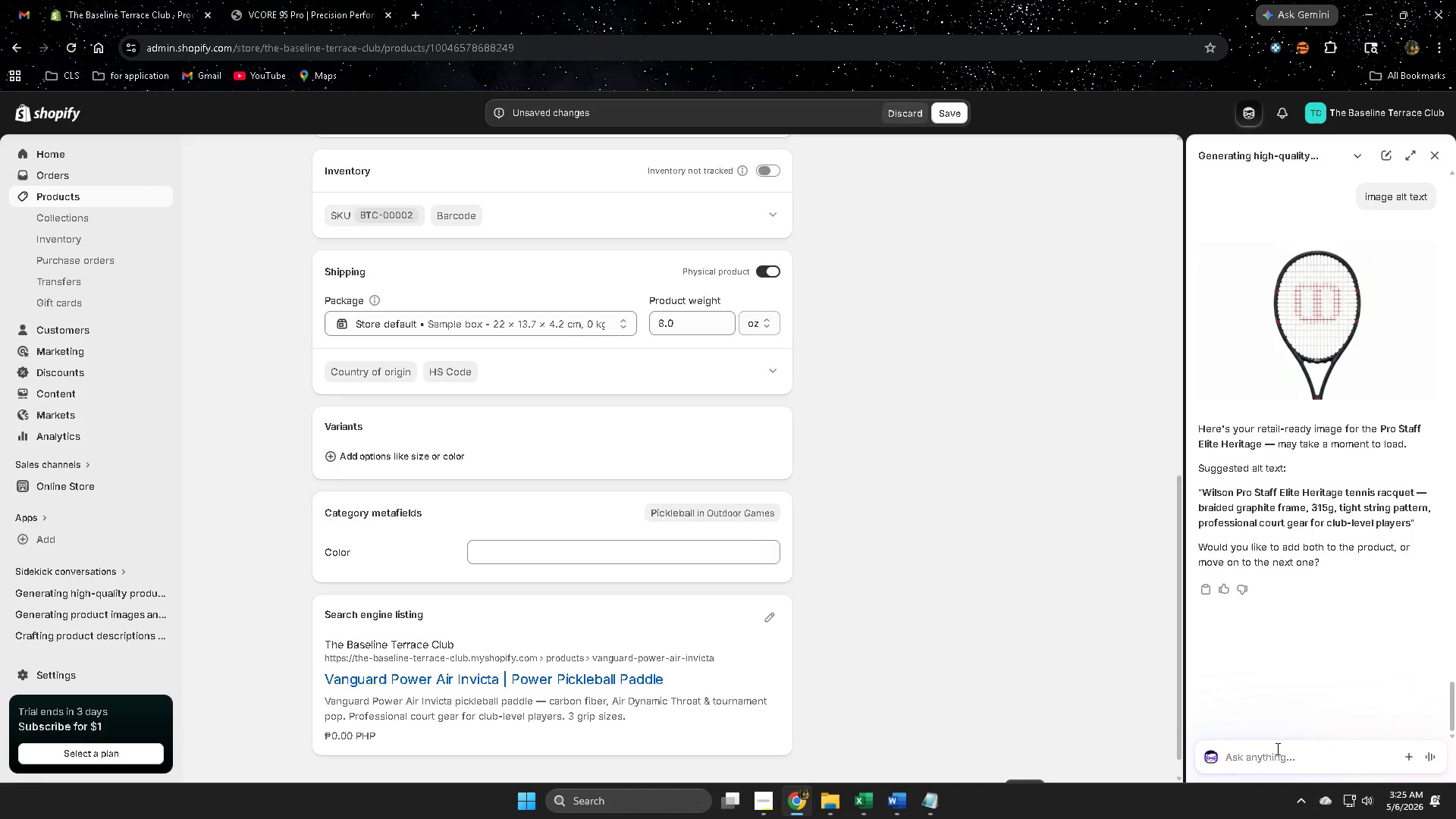 
type(next)
 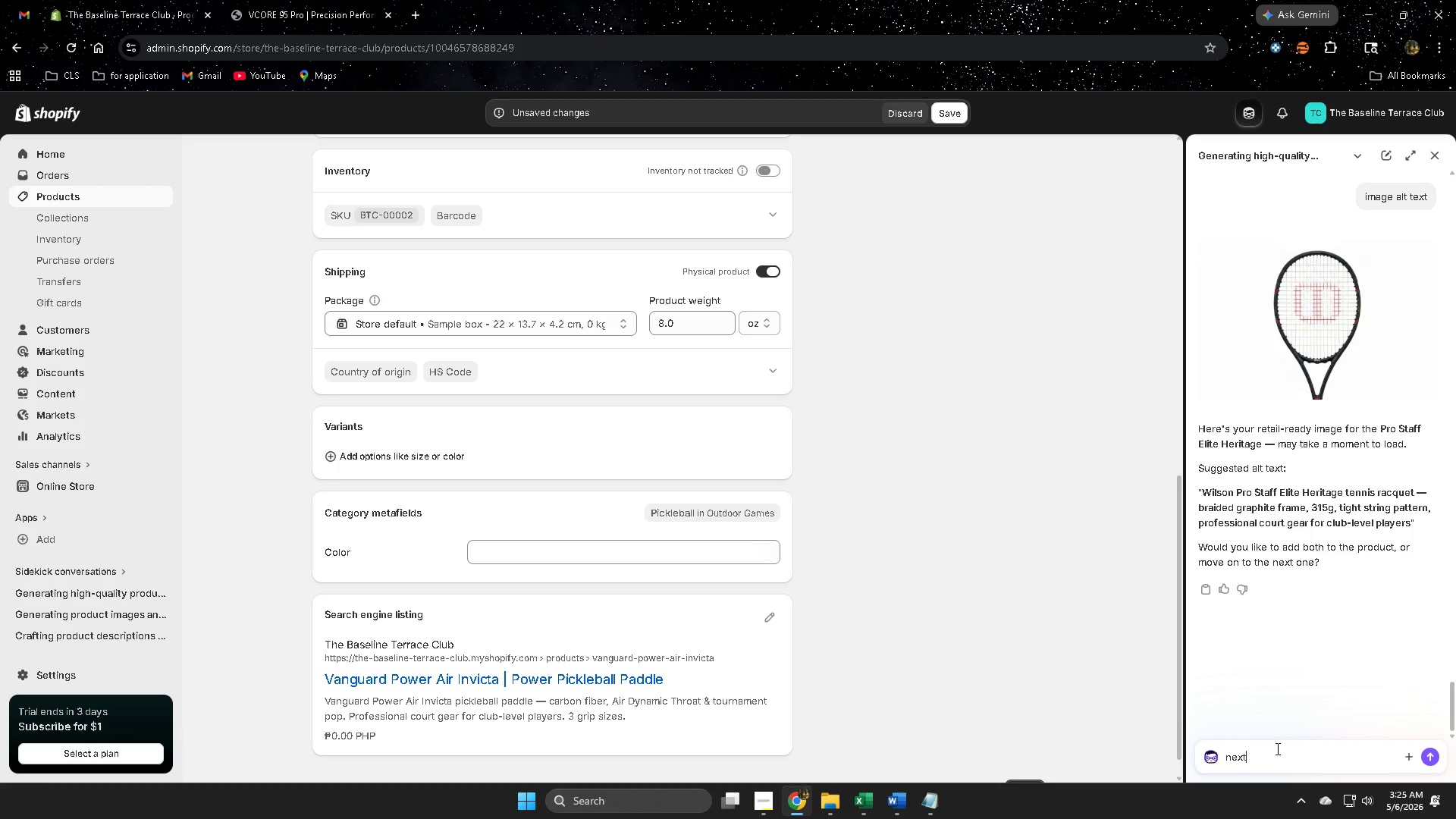 
key(Enter)
 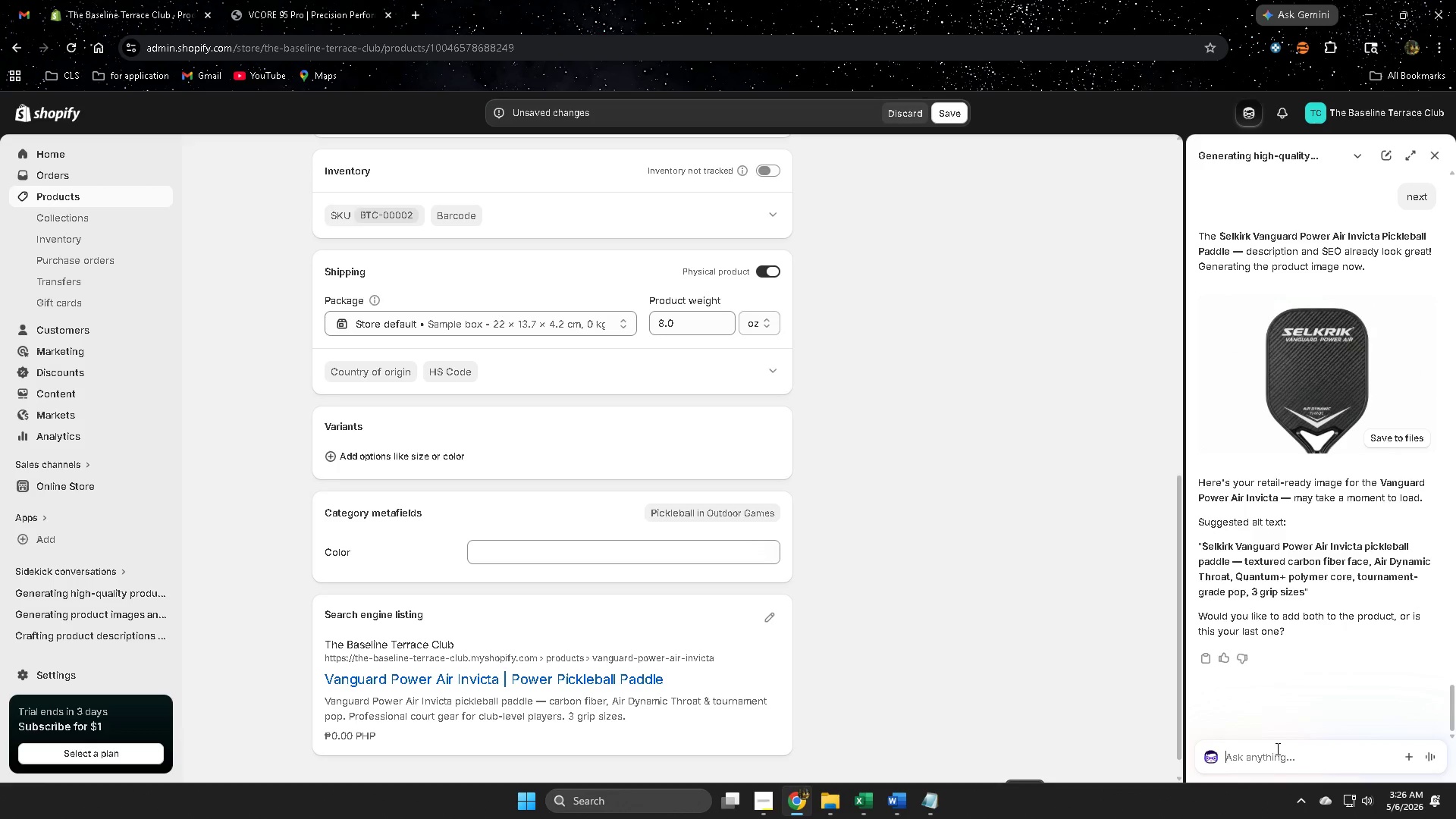 
wait(36.8)
 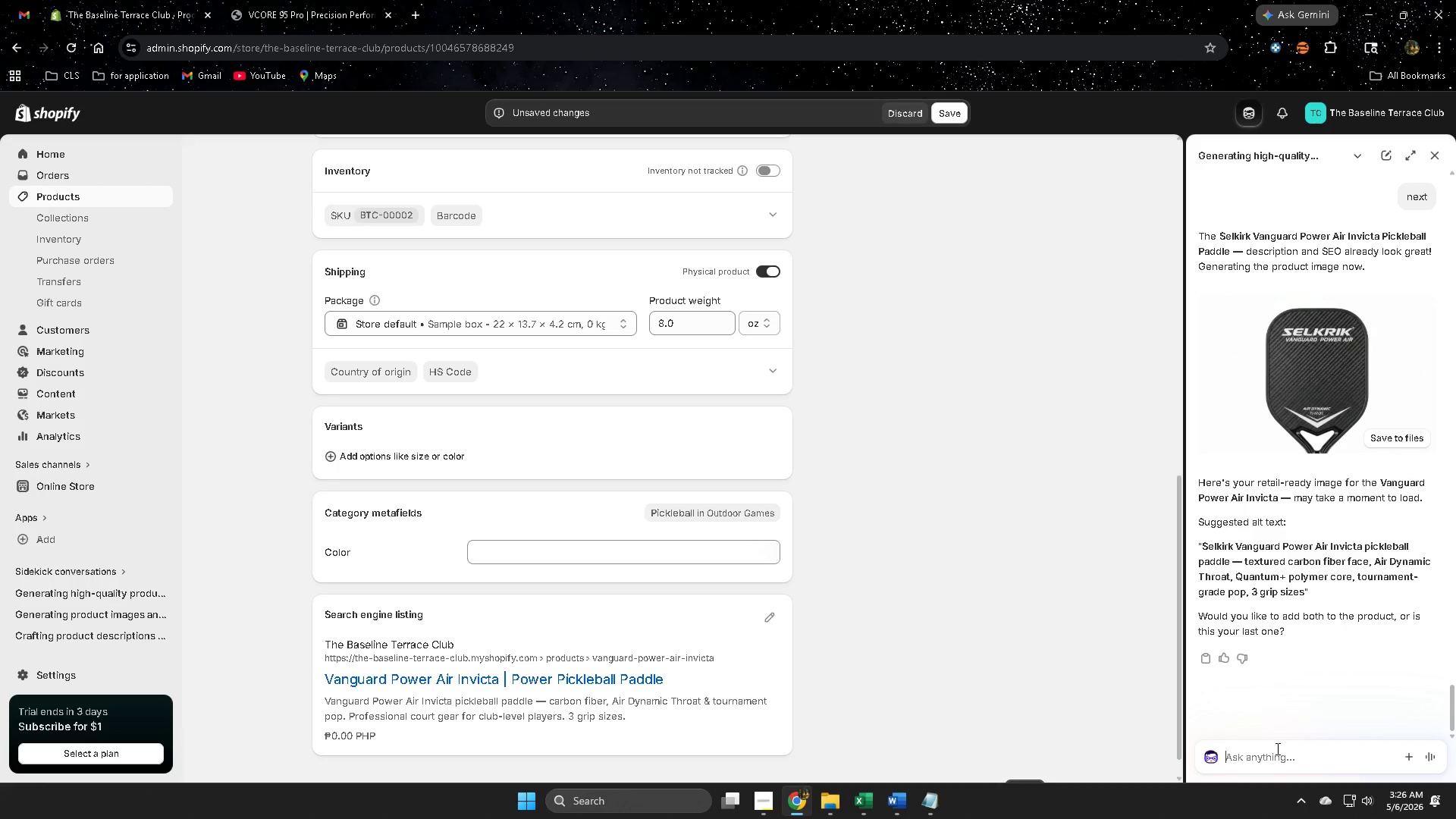 
left_click([1209, 548])
 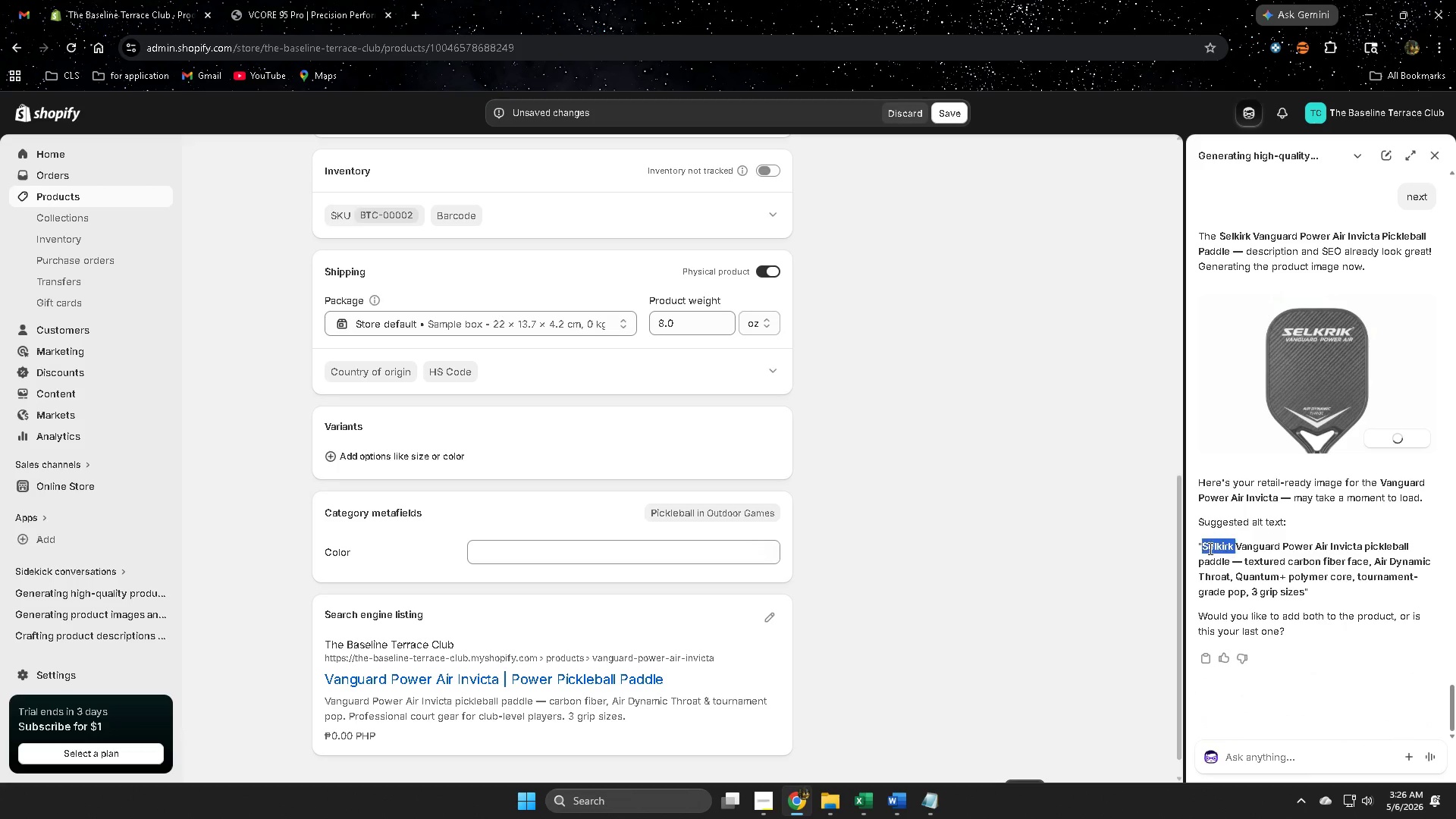 
left_click_drag(start_coordinate=[1209, 548], to_coordinate=[1289, 590])
 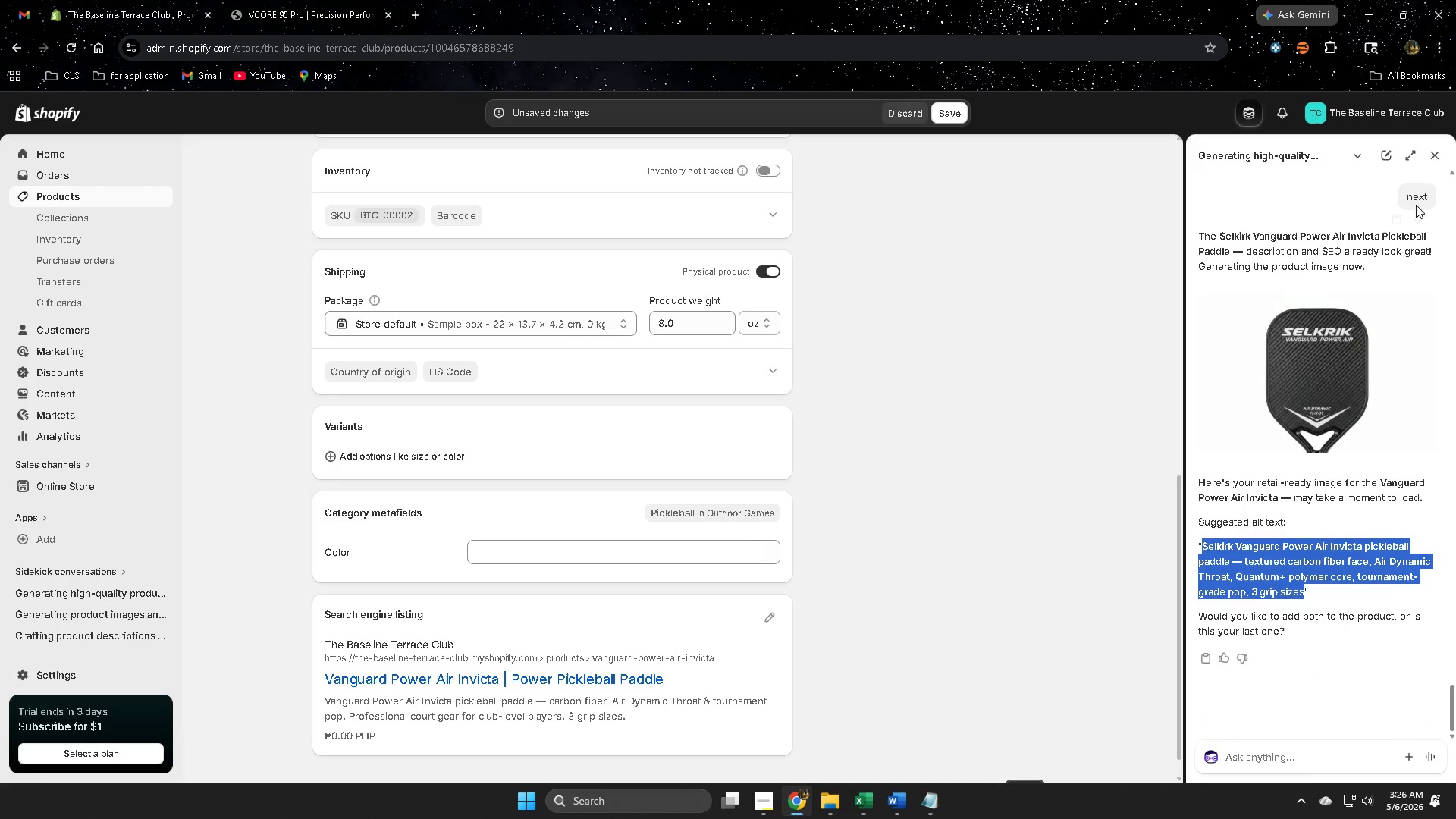 
key(Control+ControlLeft)
 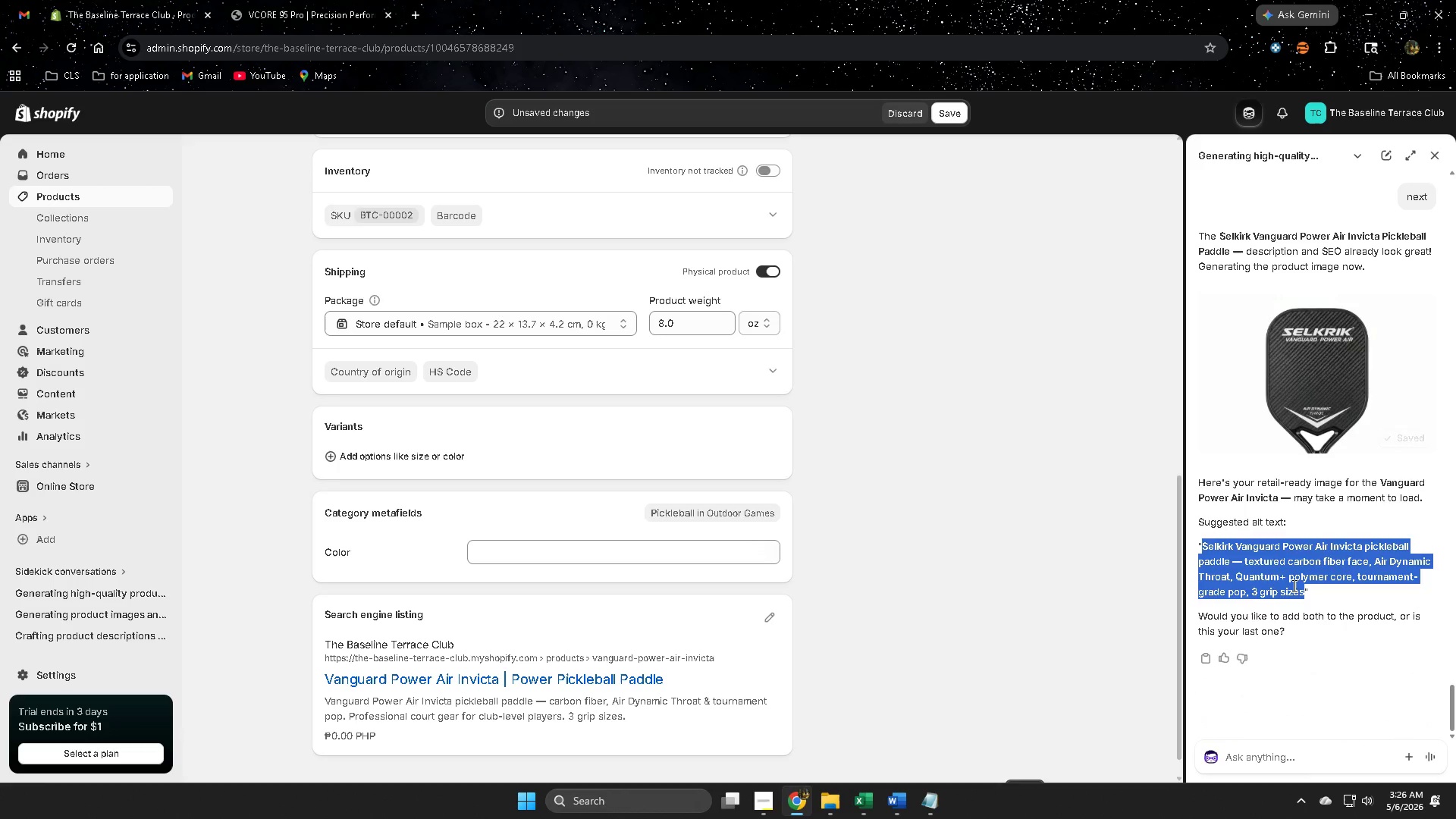 
key(Control+C)
 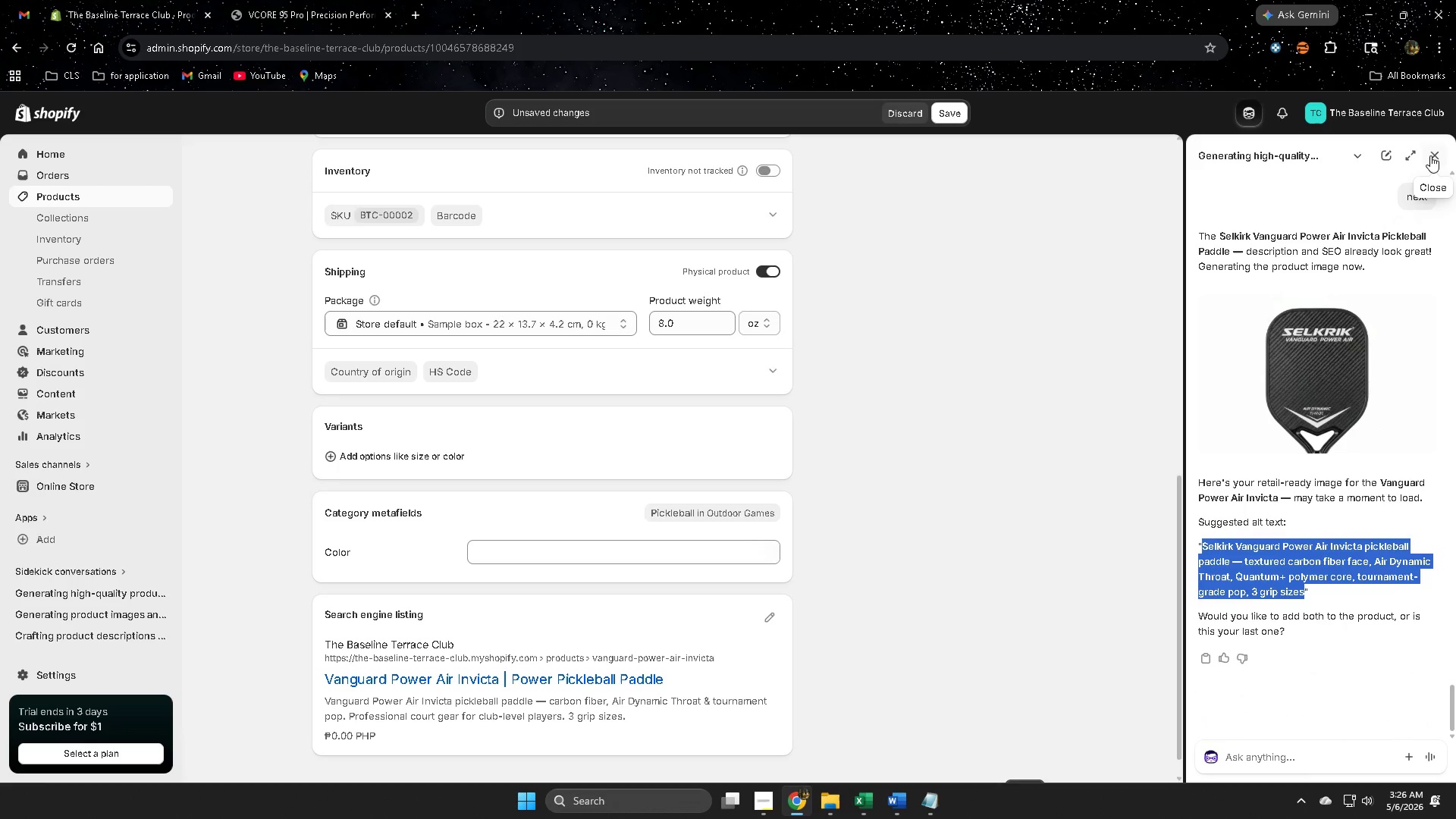 
left_click([1430, 155])
 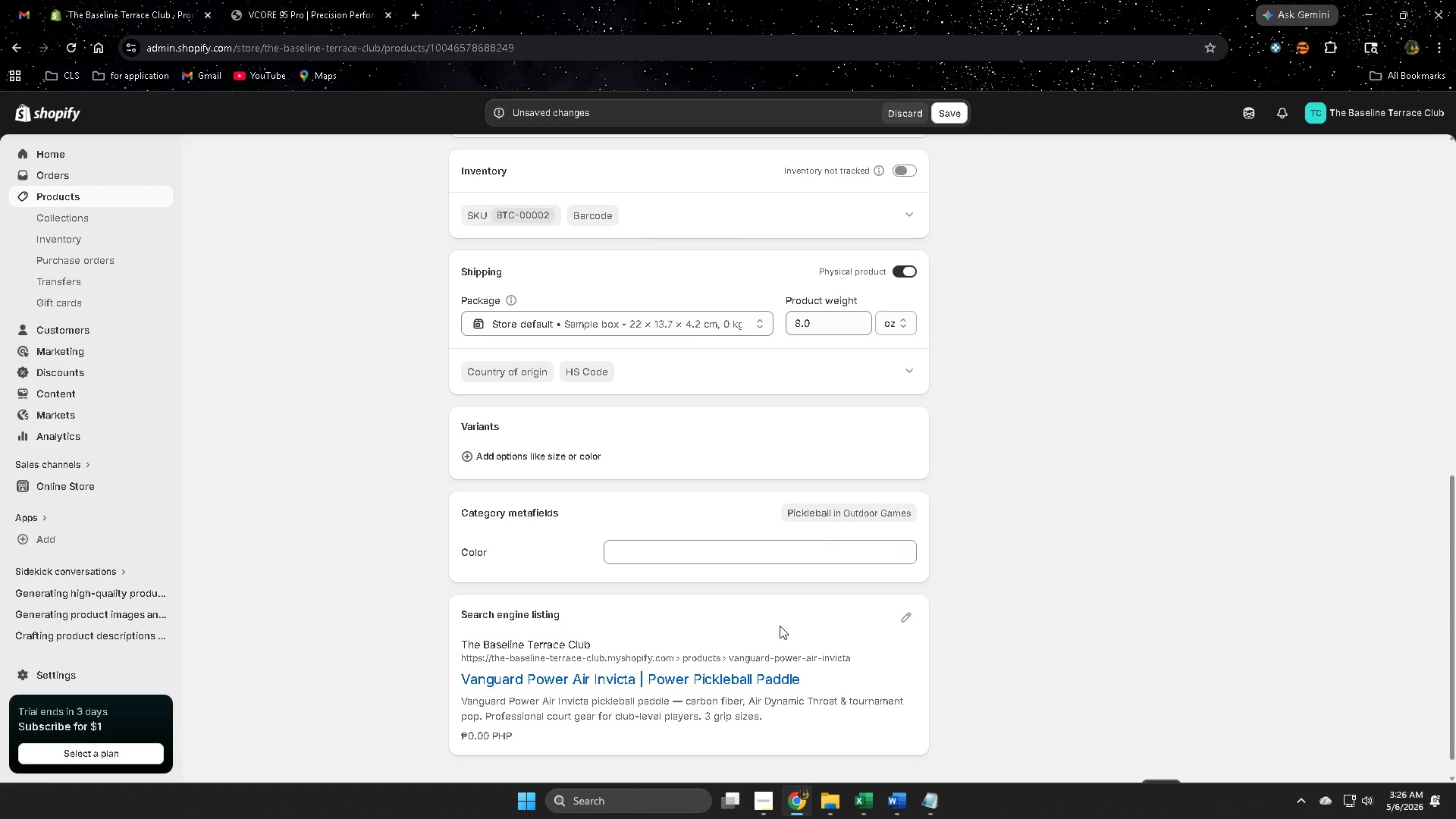 
scroll: coordinate [861, 636], scroll_direction: down, amount: 4.0
 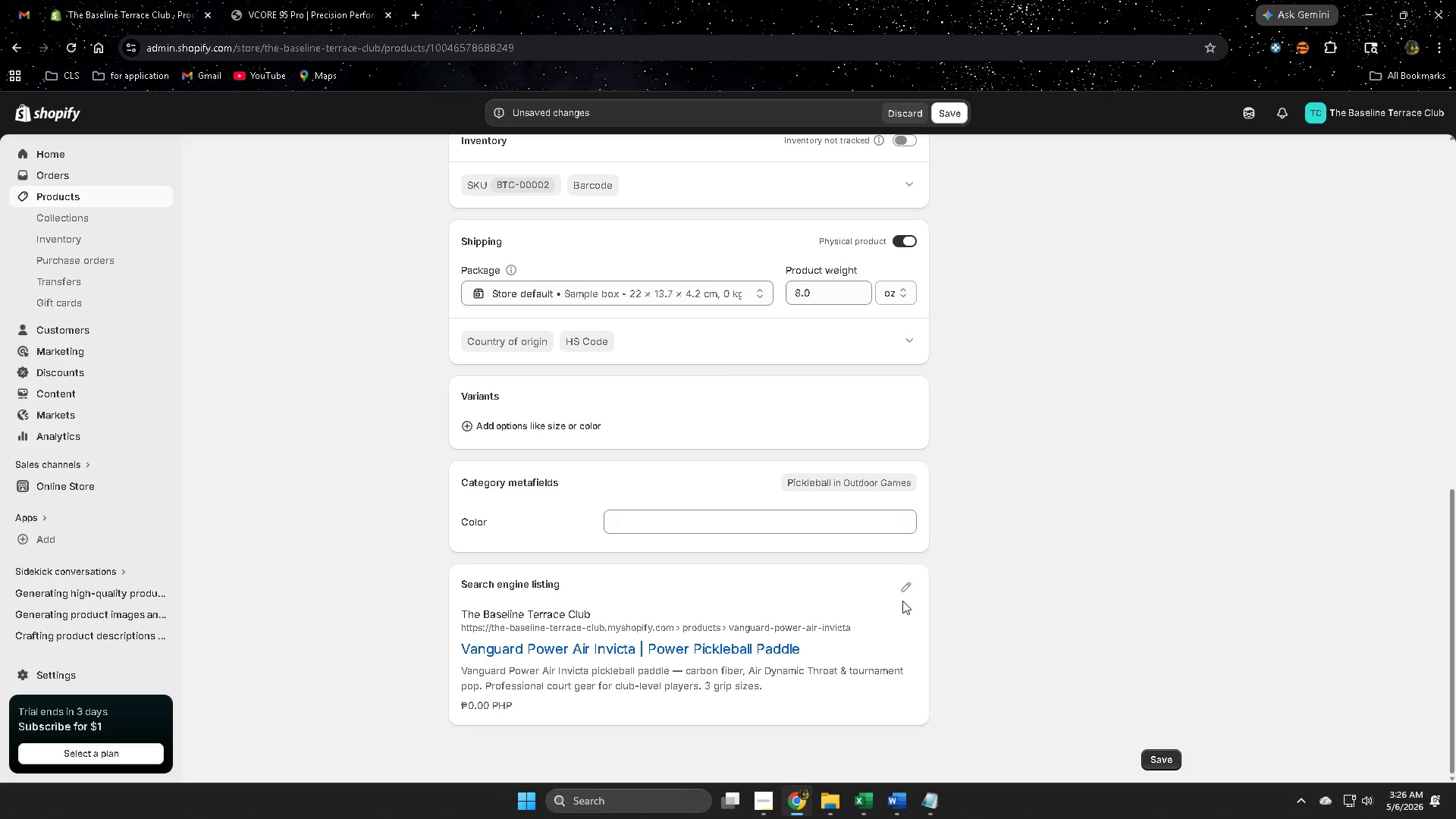 
left_click([902, 588])
 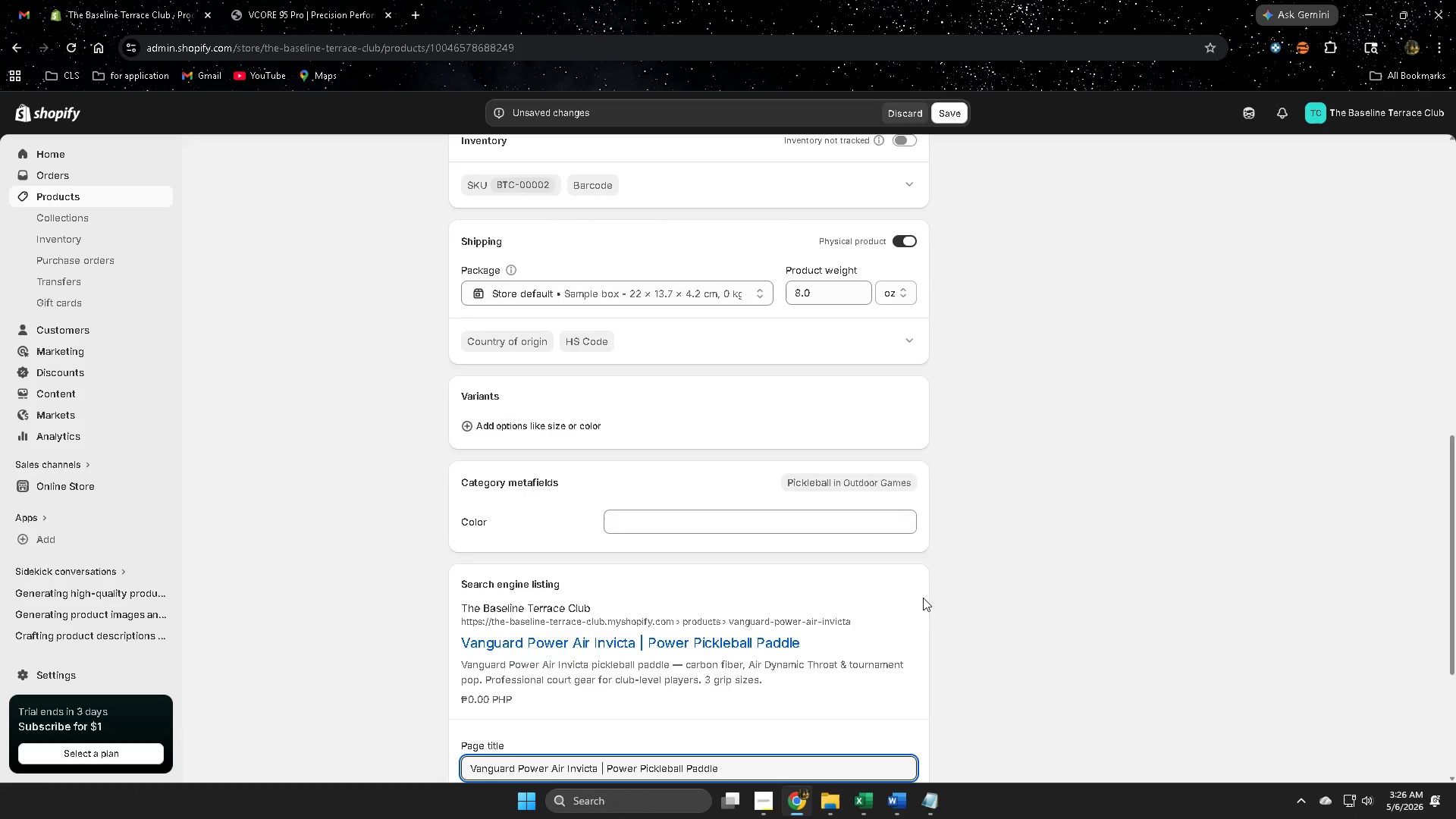 
scroll: coordinate [925, 599], scroll_direction: down, amount: 3.0
 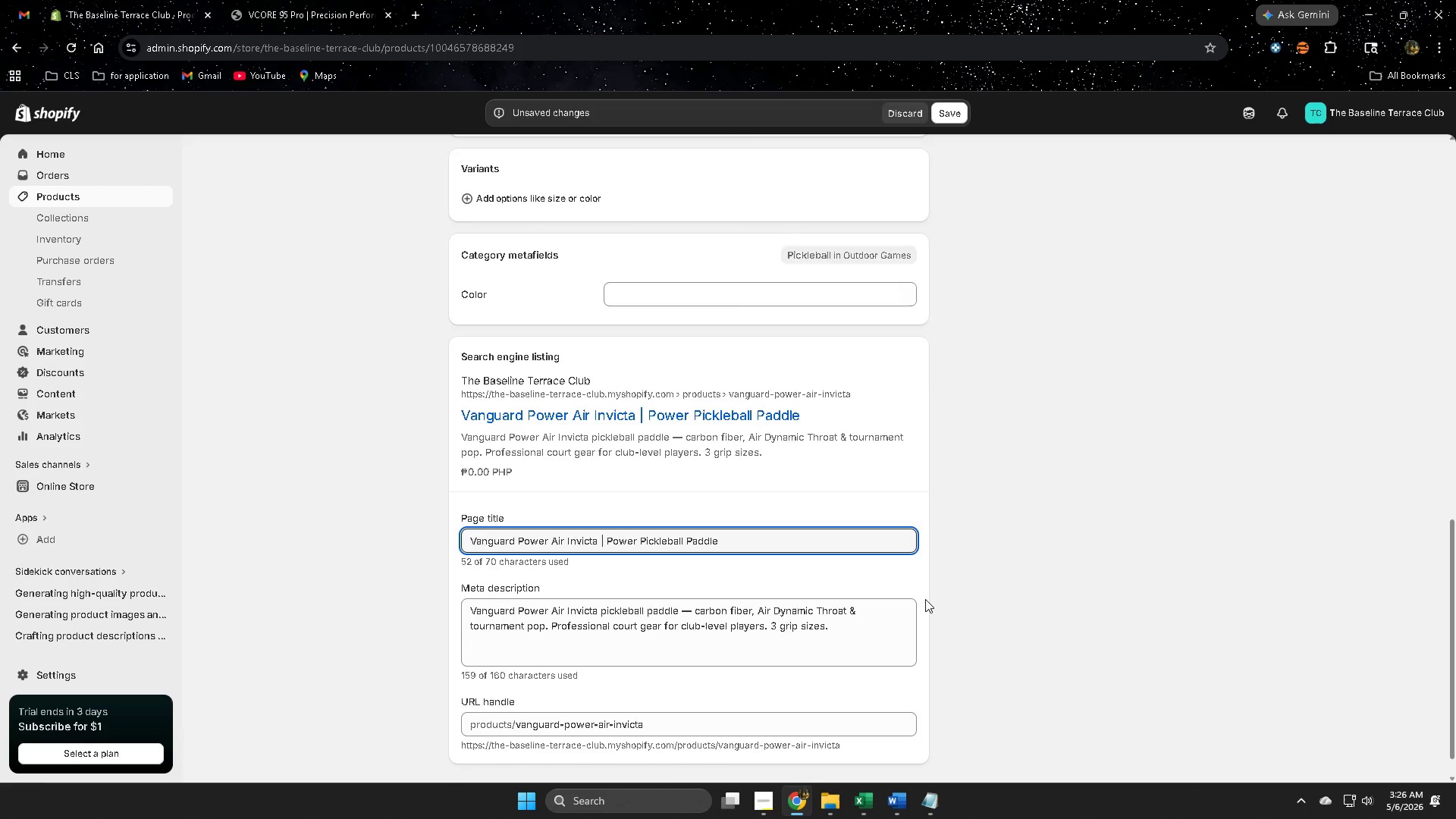 
scroll: coordinate [925, 599], scroll_direction: up, amount: 6.0
 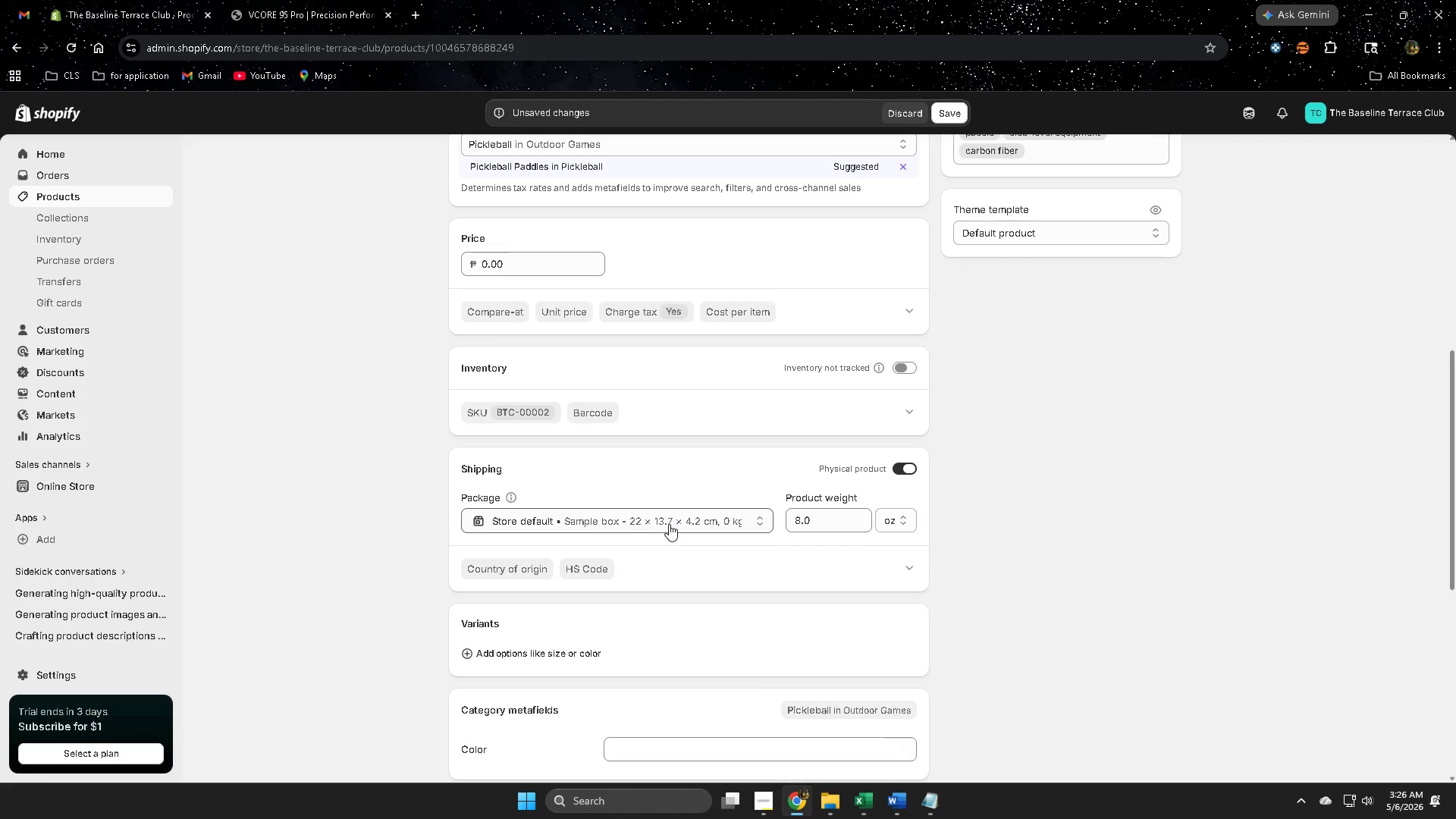 
wait(11.69)
 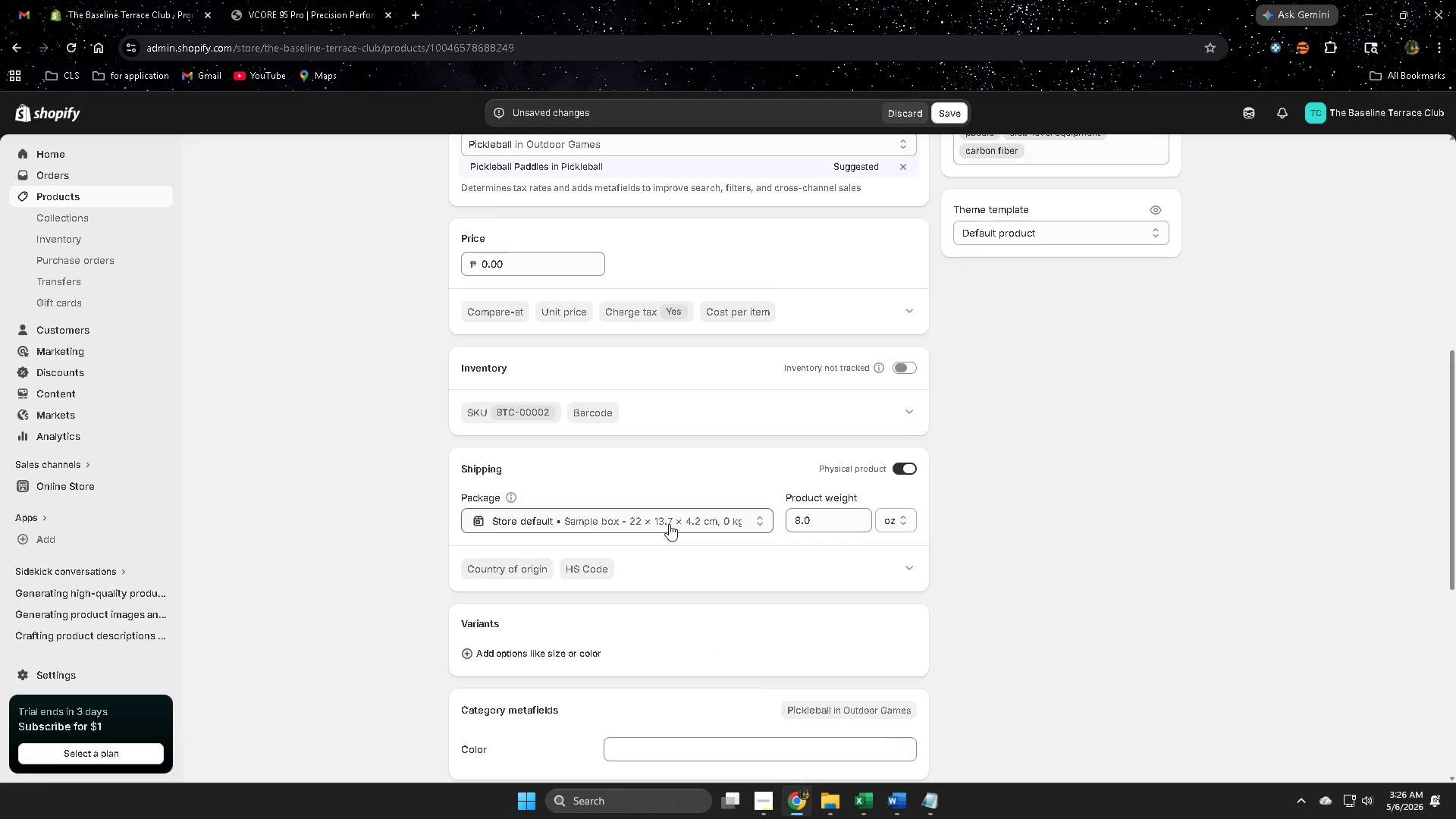 
scroll: coordinate [477, 495], scroll_direction: up, amount: 6.0
 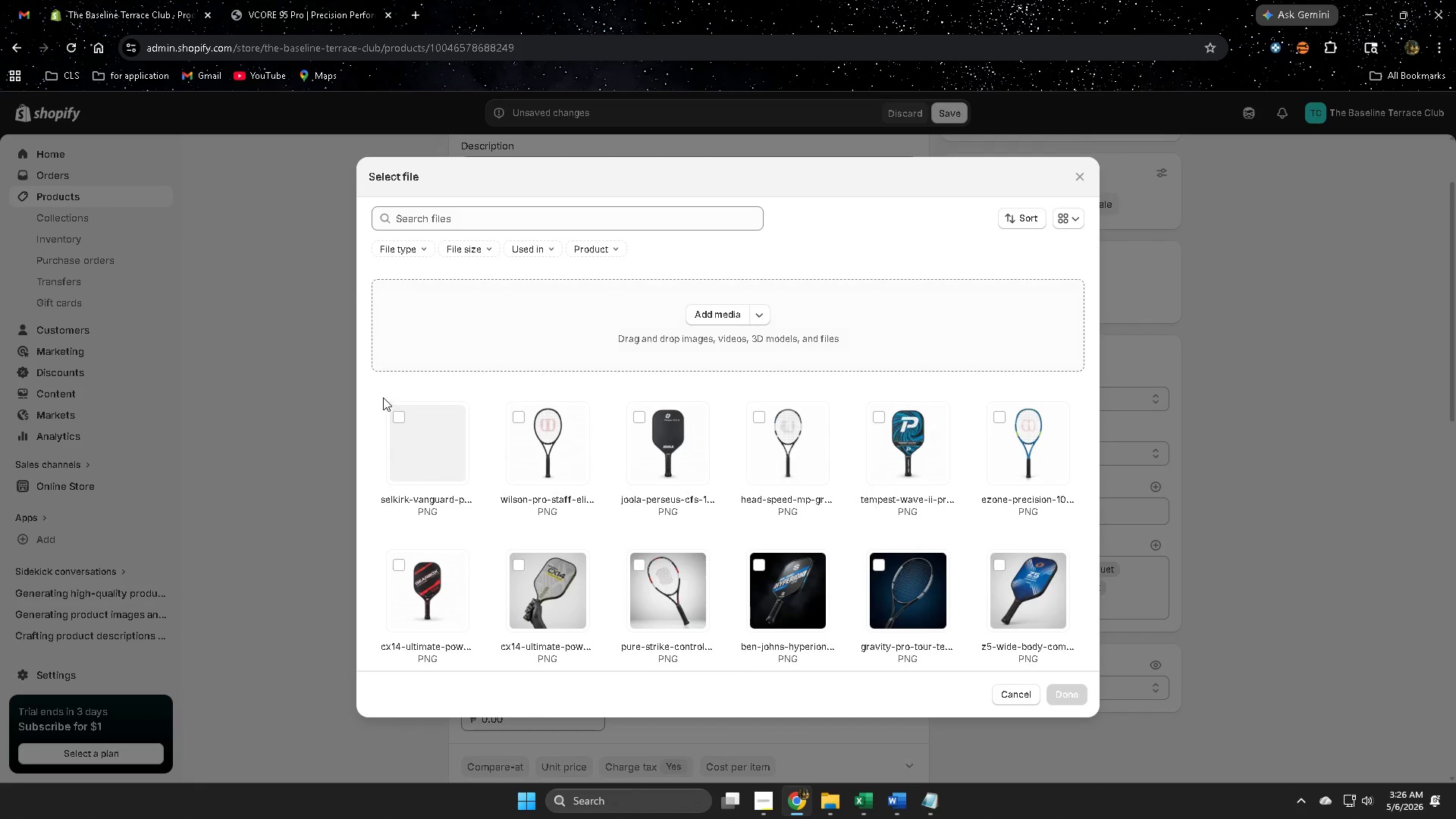 
left_click([403, 420])
 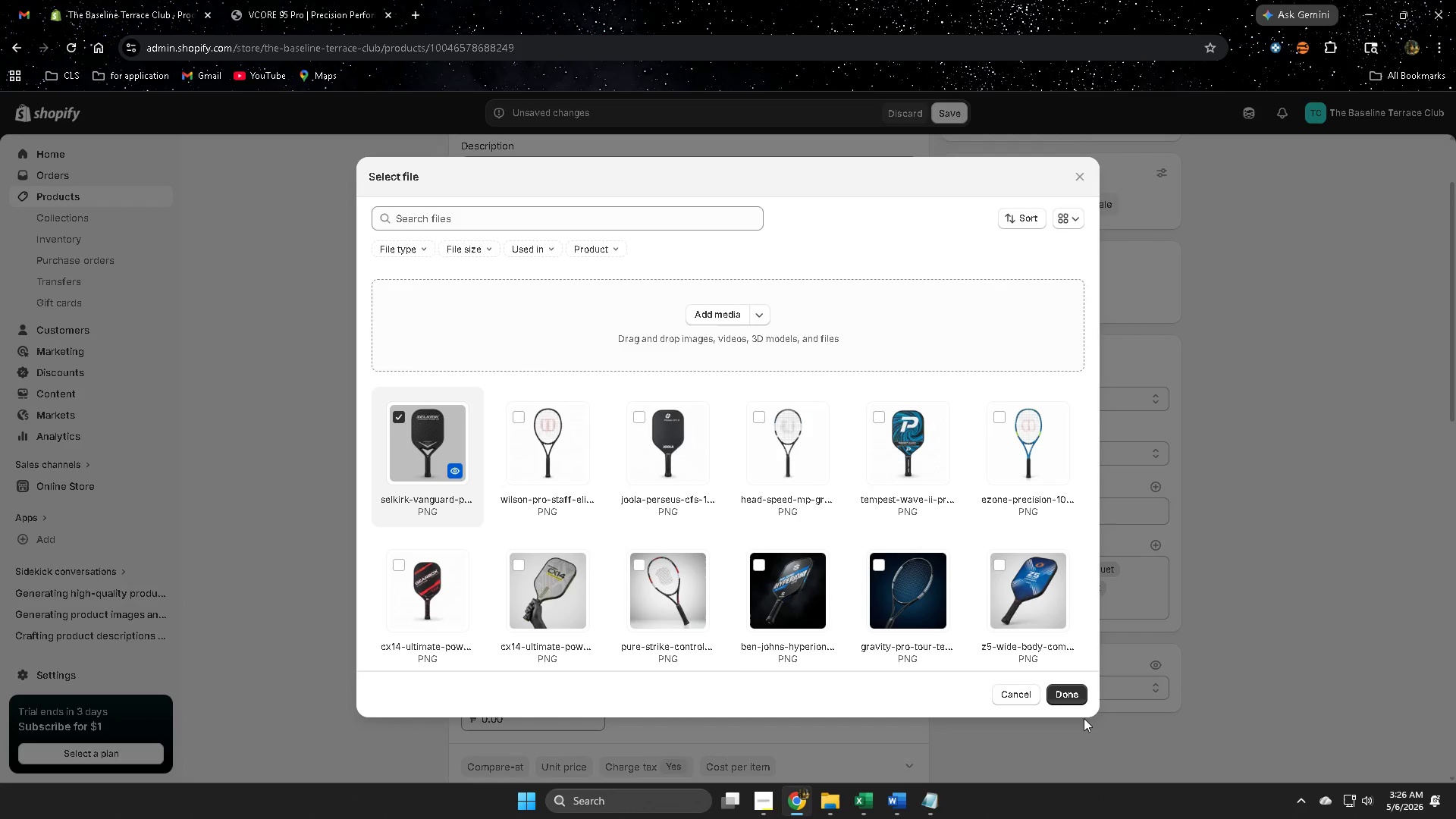 
left_click([1065, 695])
 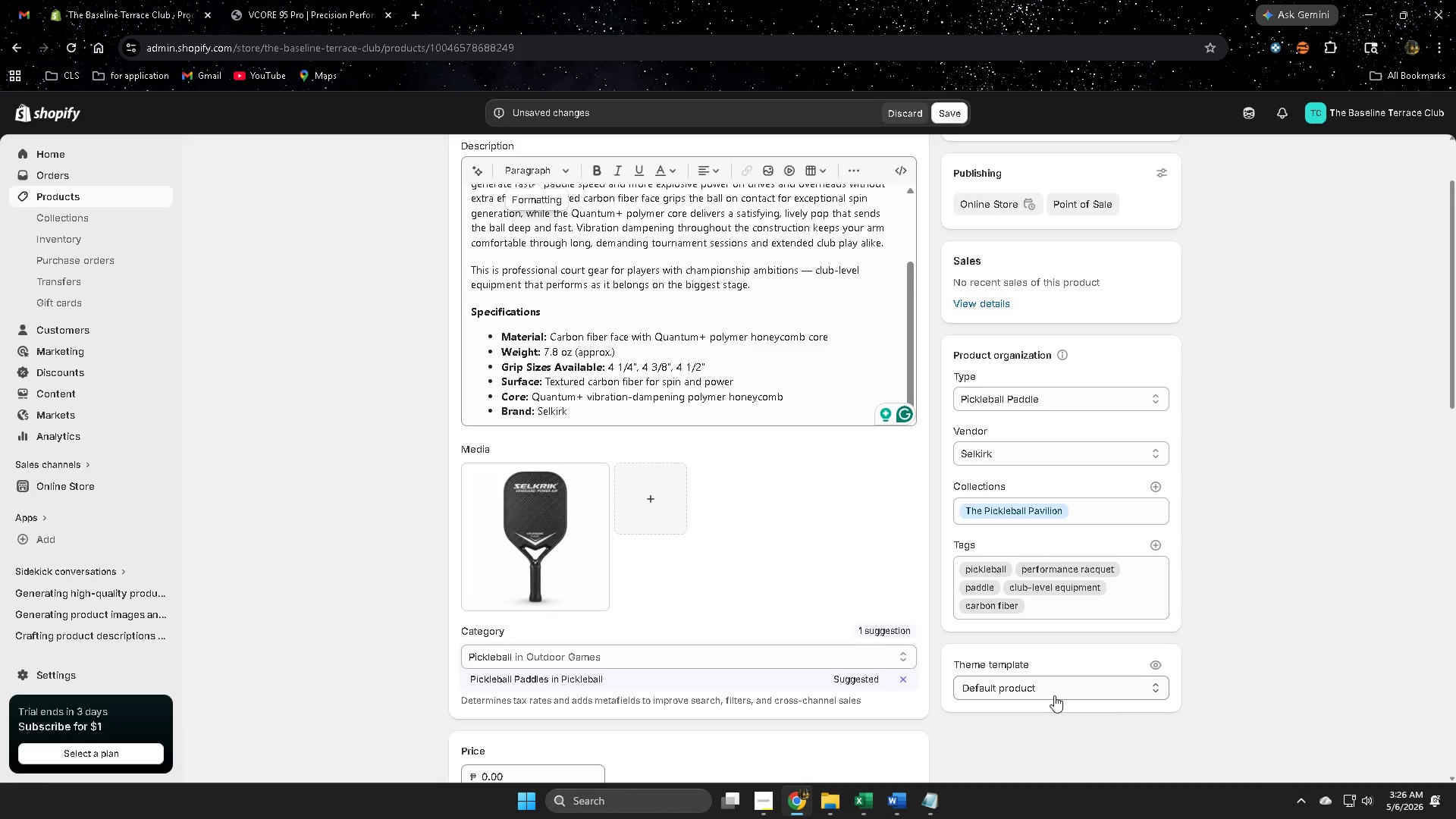 
wait(11.88)
 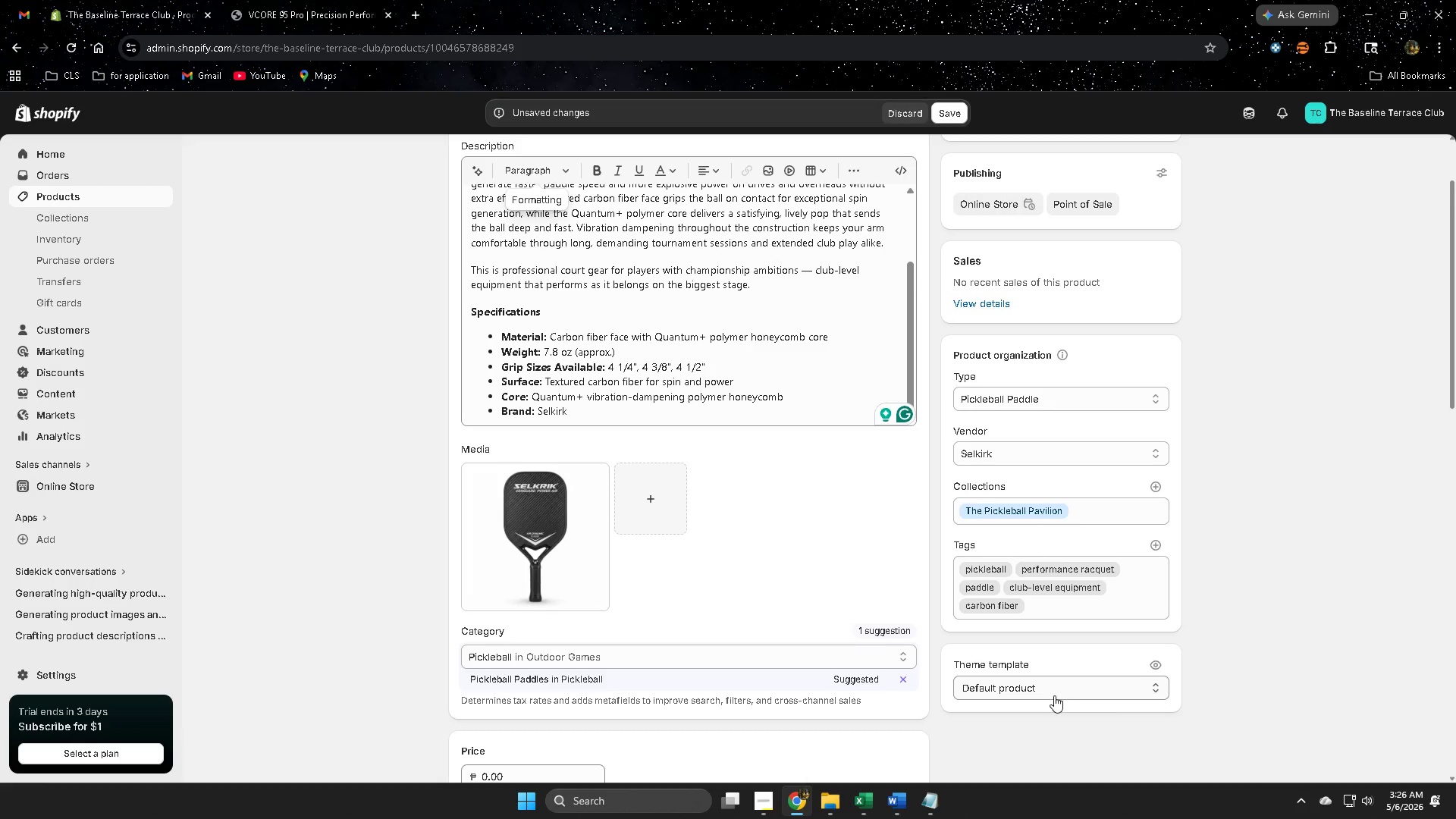 
left_click([572, 503])
 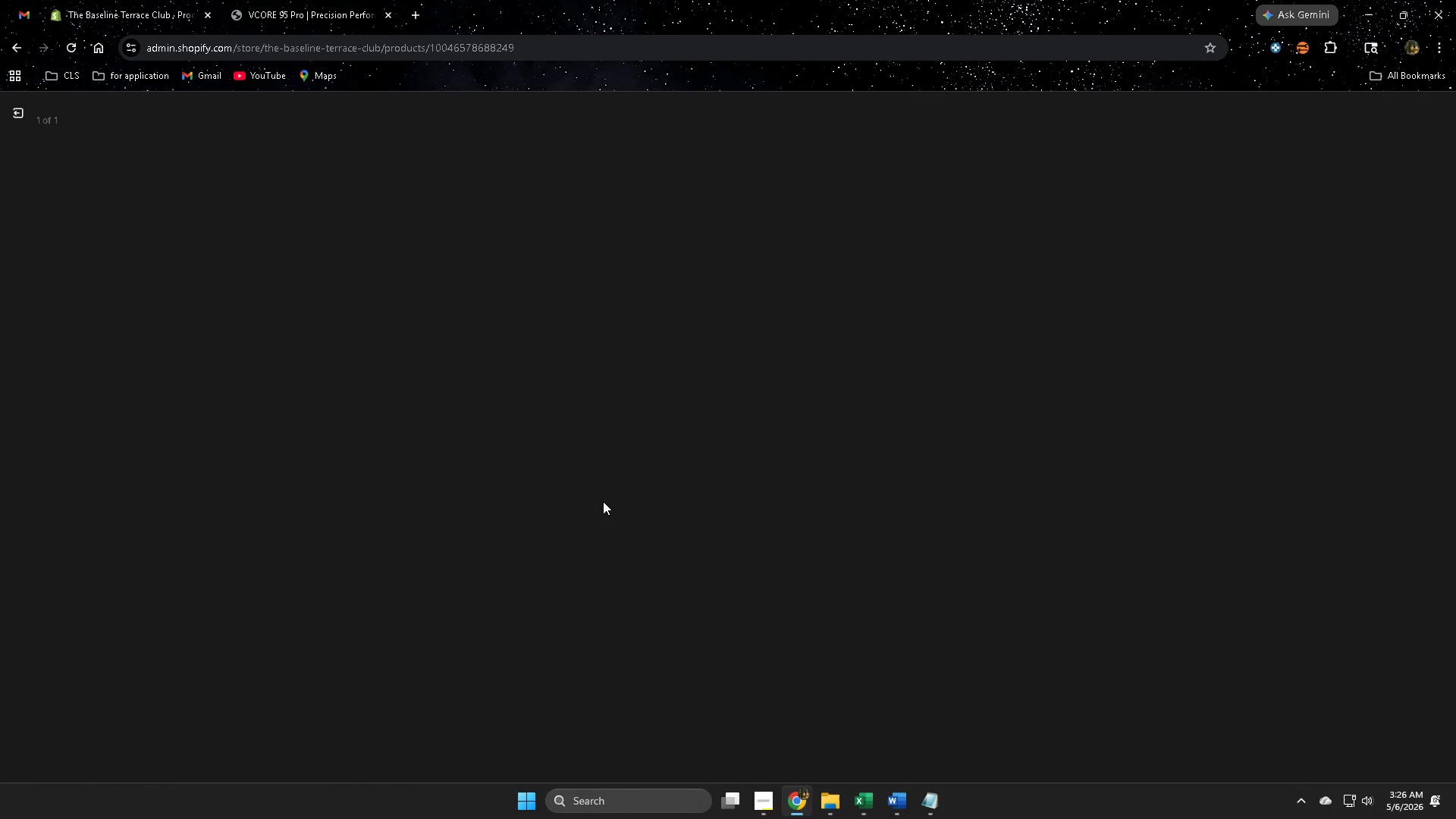 
mouse_move([1299, 346])
 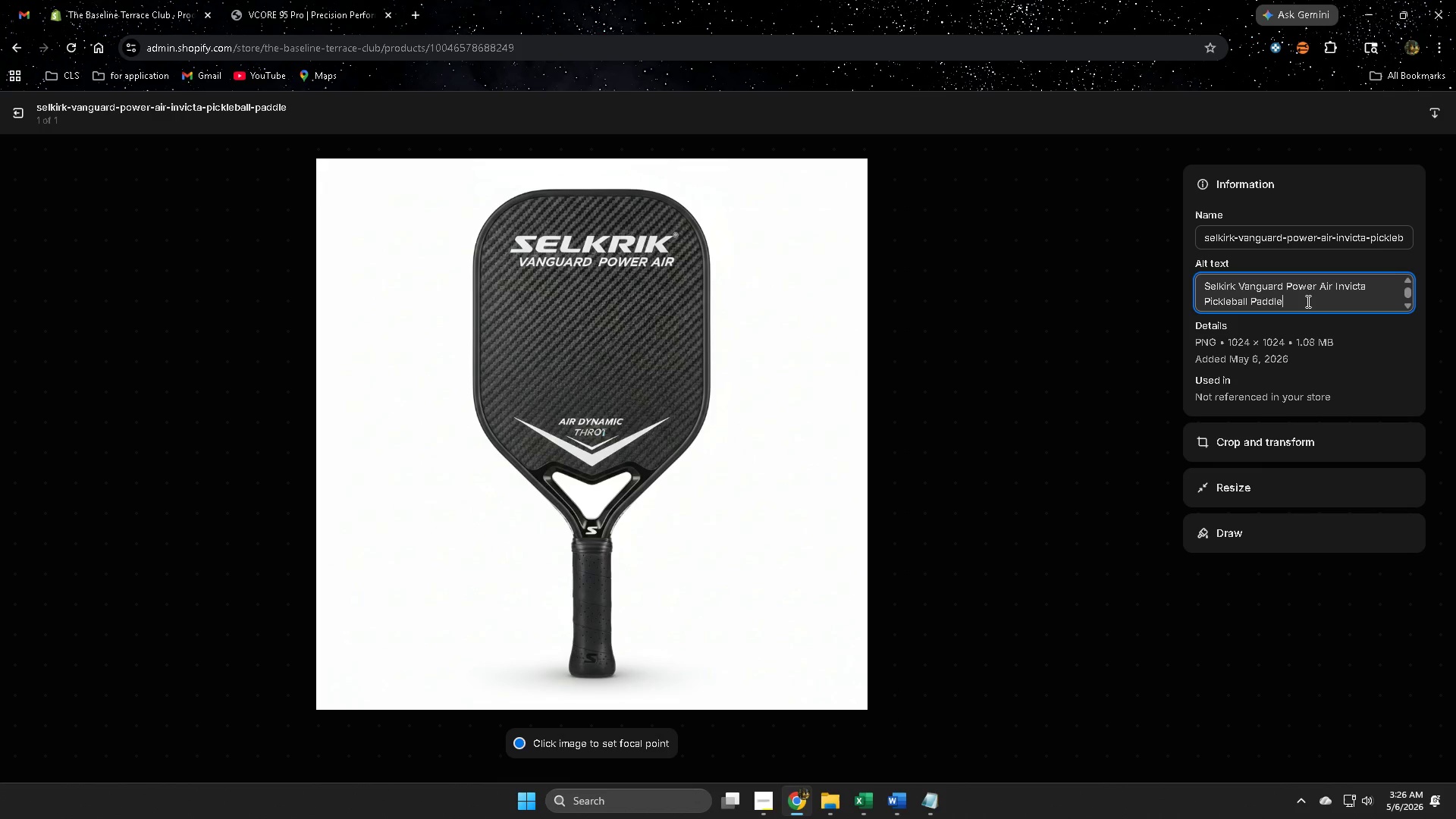 
double_click([1307, 301])
 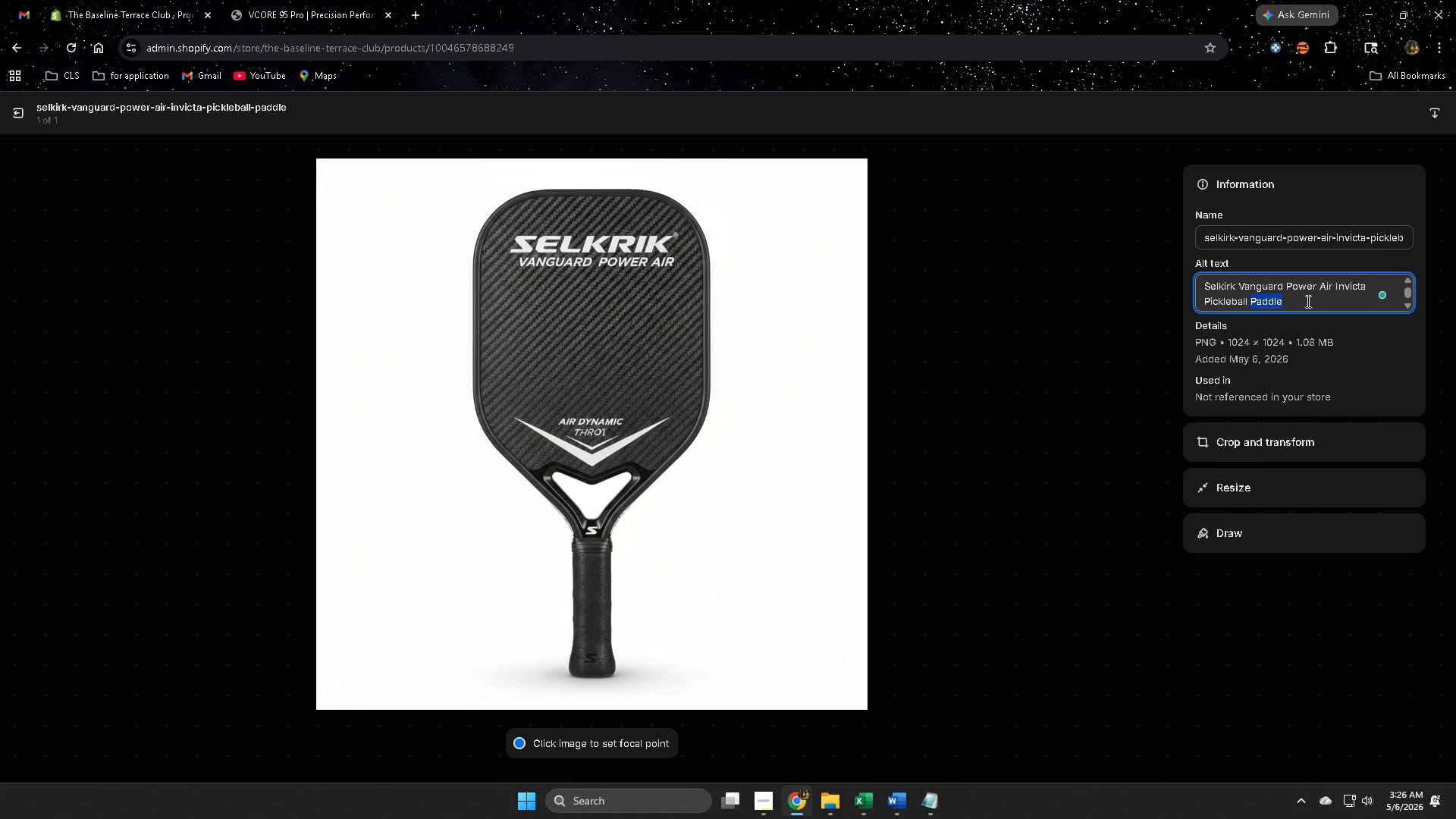 
triple_click([1307, 301])
 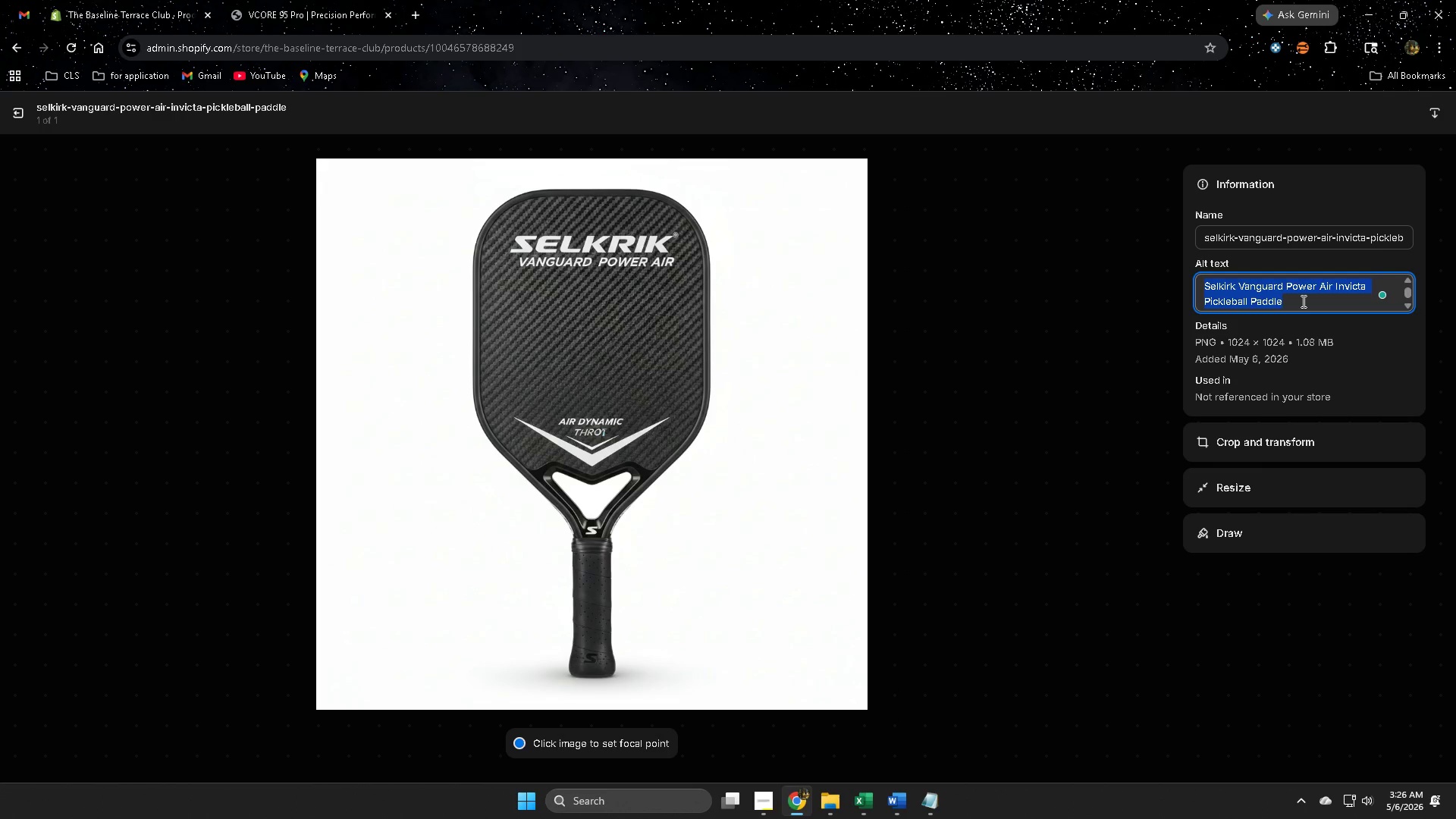 
key(Delete)
 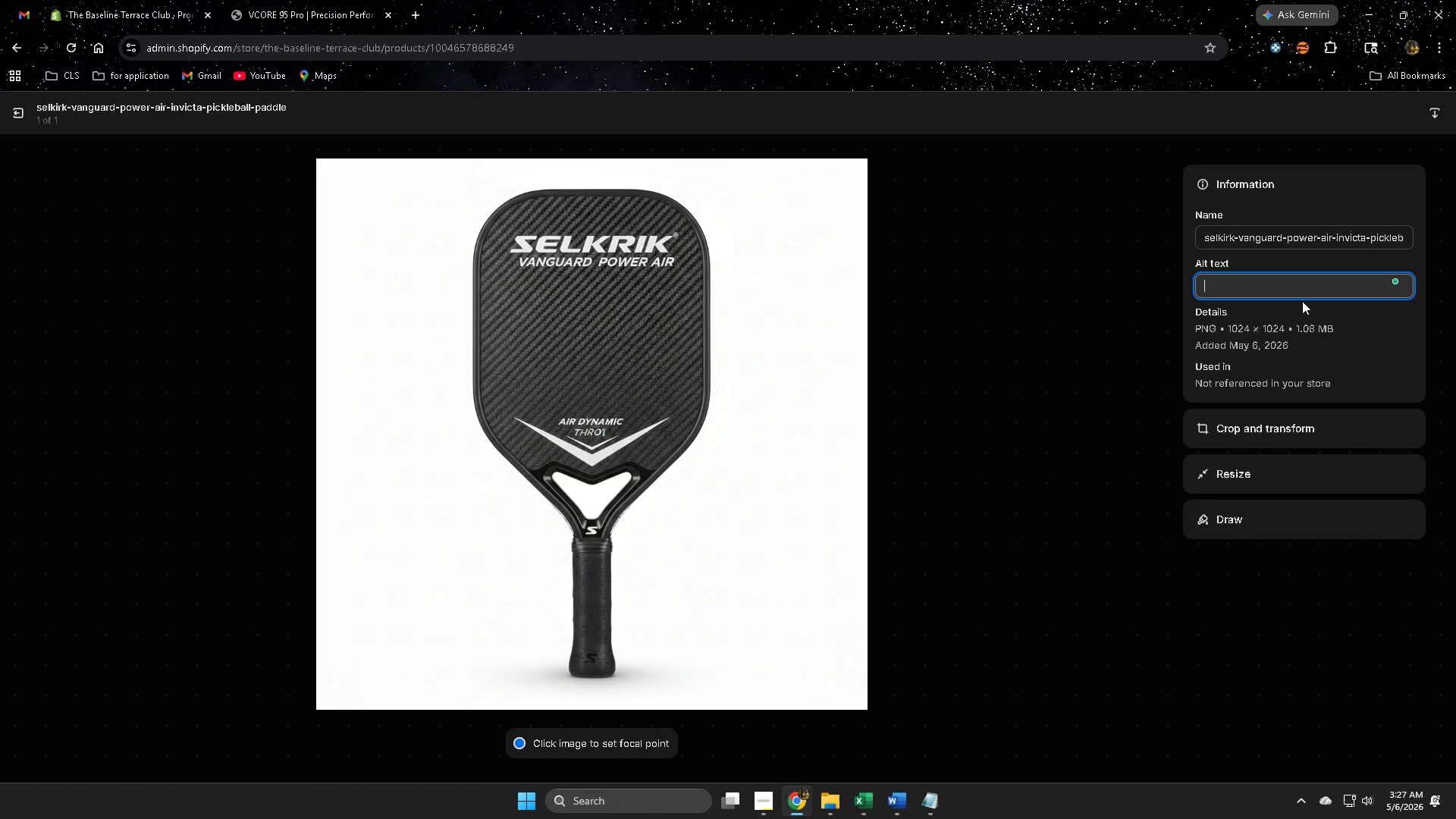 
key(Control+V)
 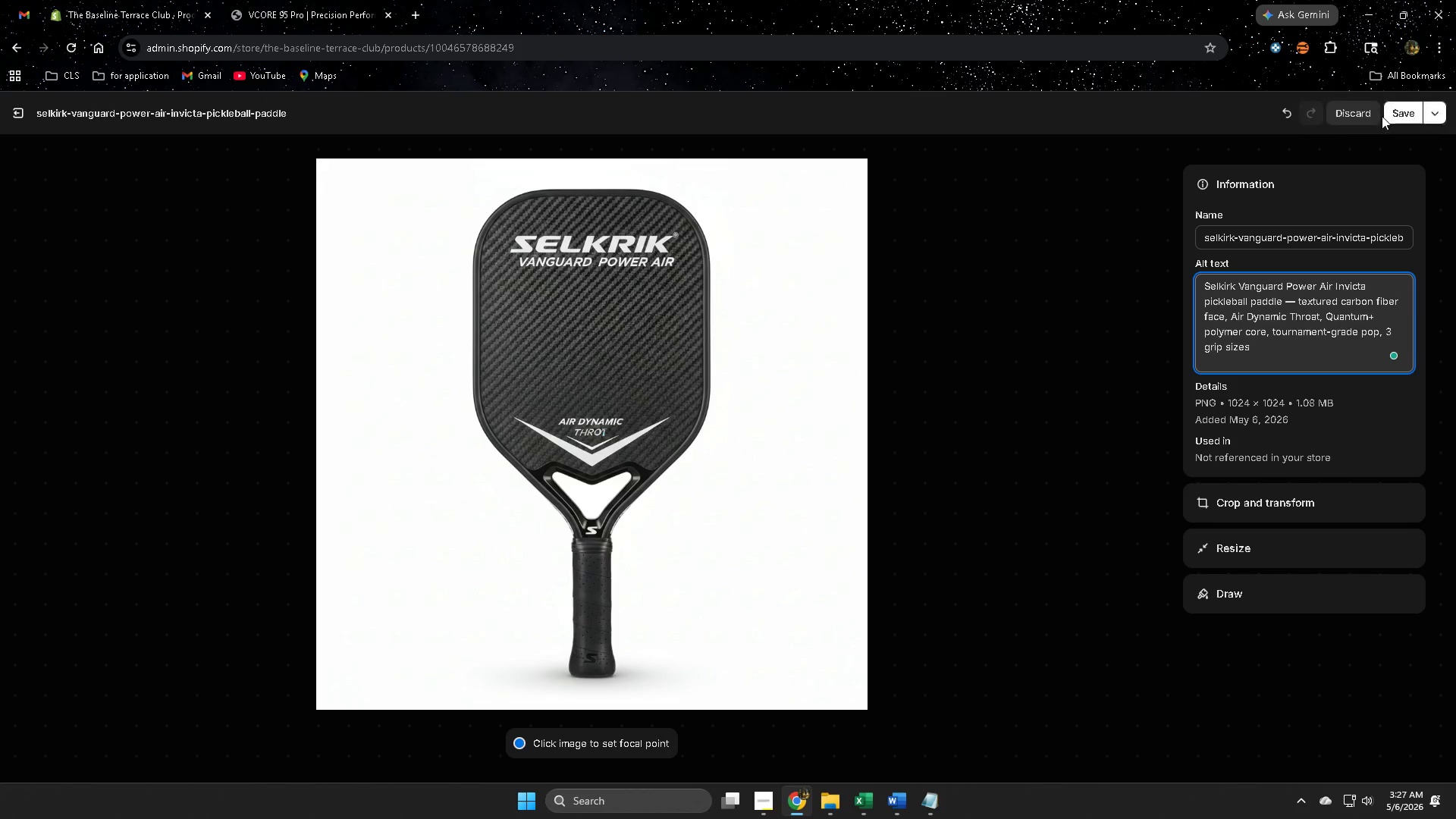 
left_click([1393, 112])
 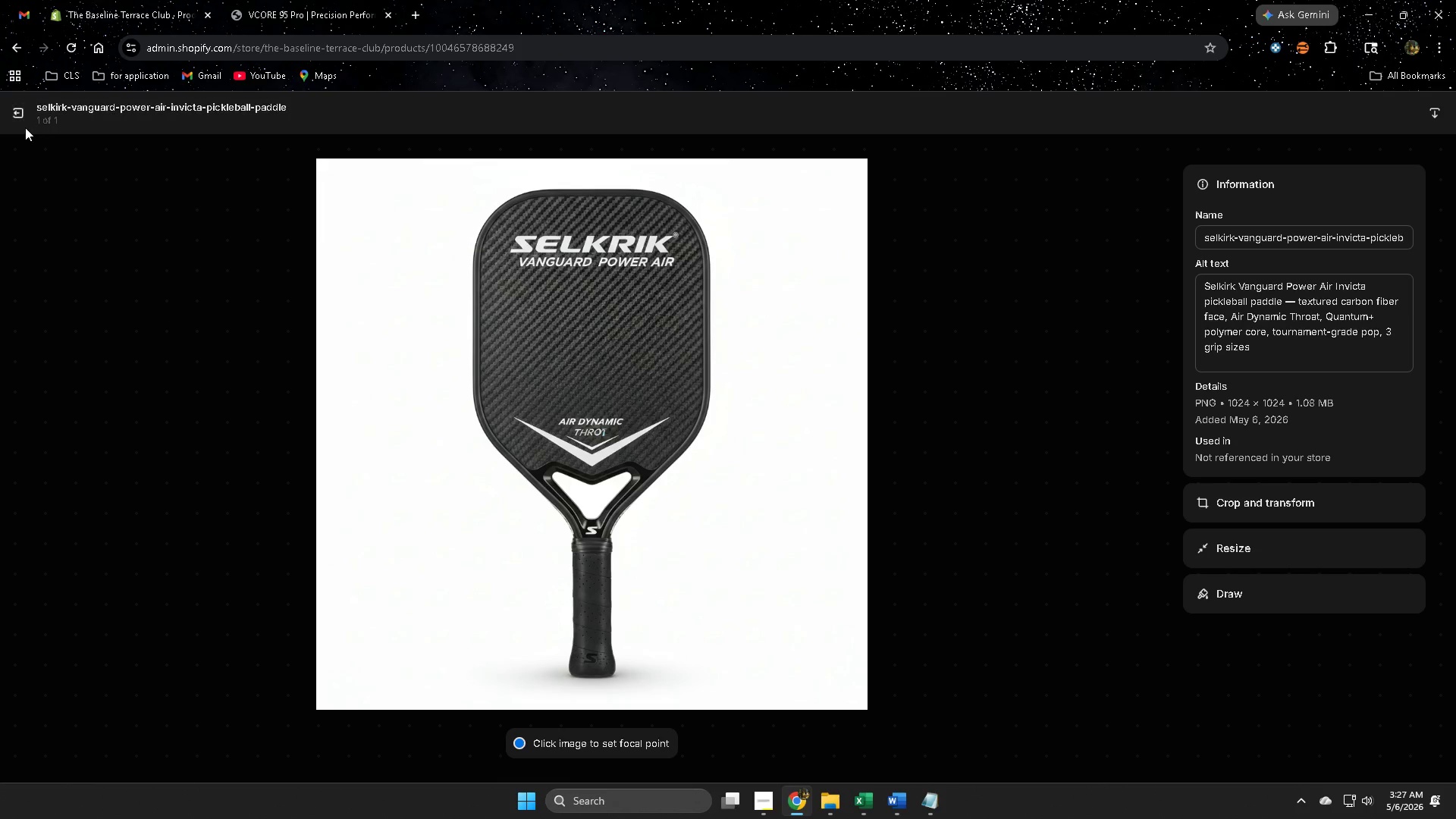 
wait(6.05)
 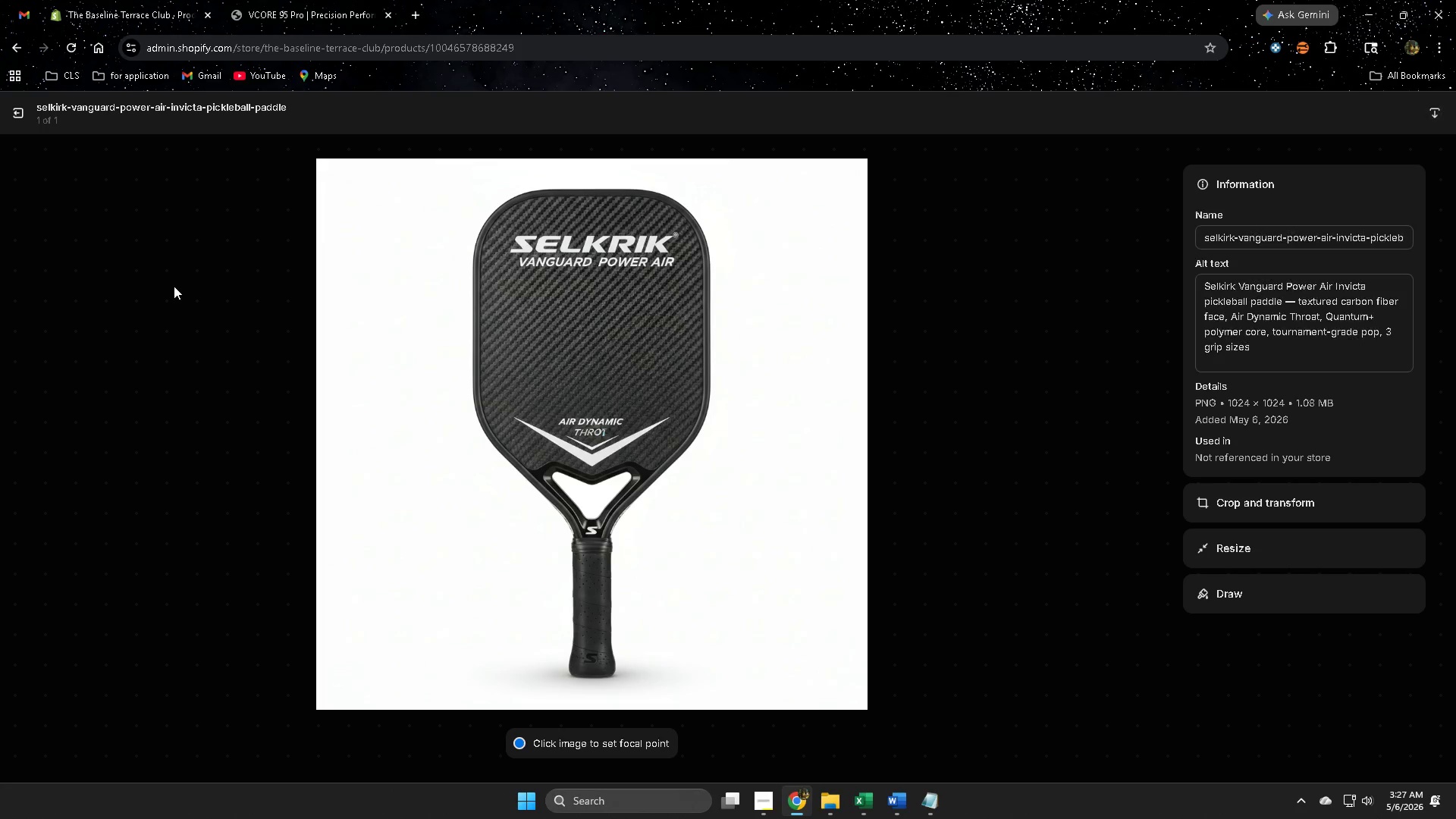 
left_click([22, 114])
 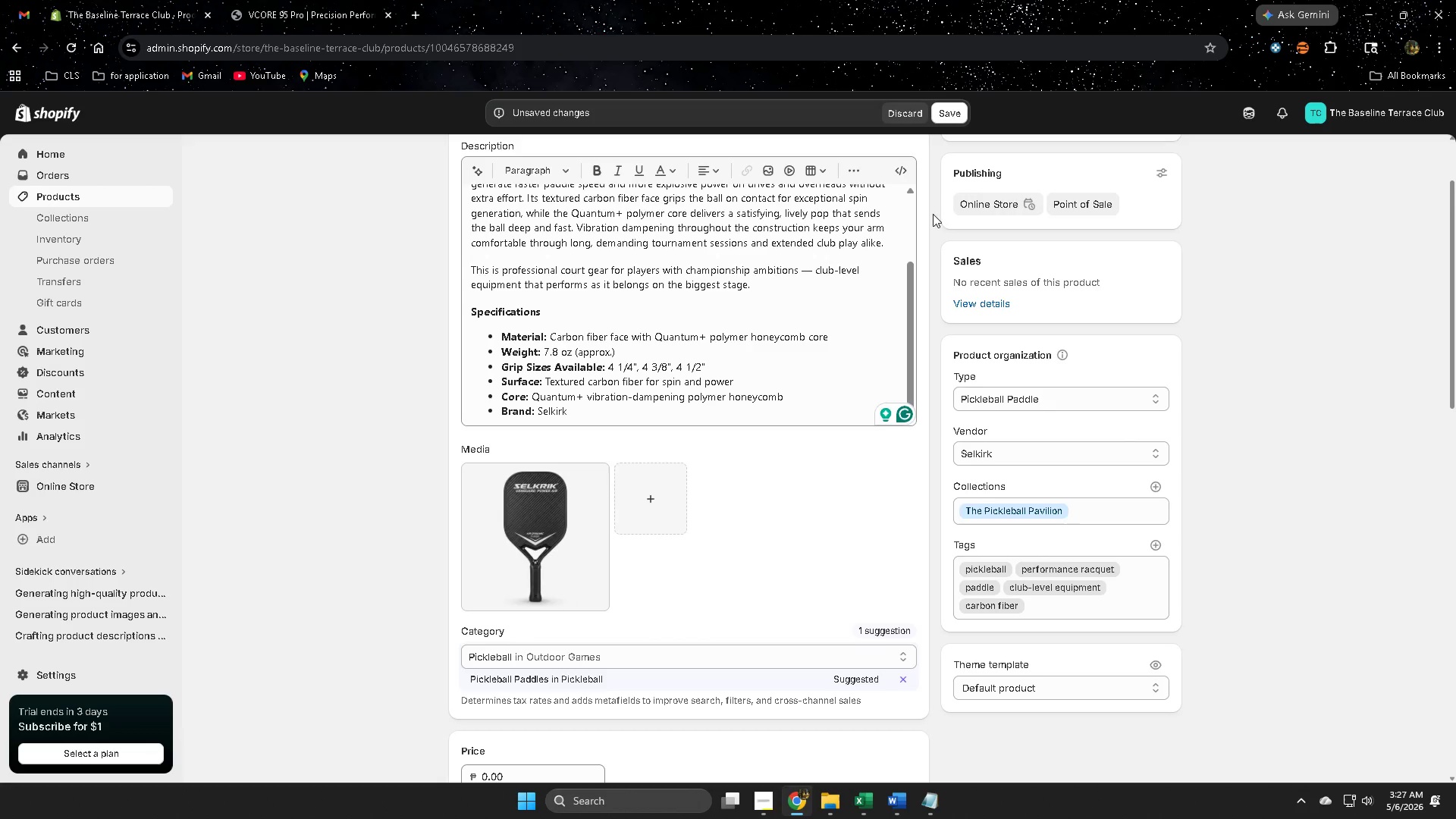 
scroll: coordinate [727, 535], scroll_direction: down, amount: 12.0
 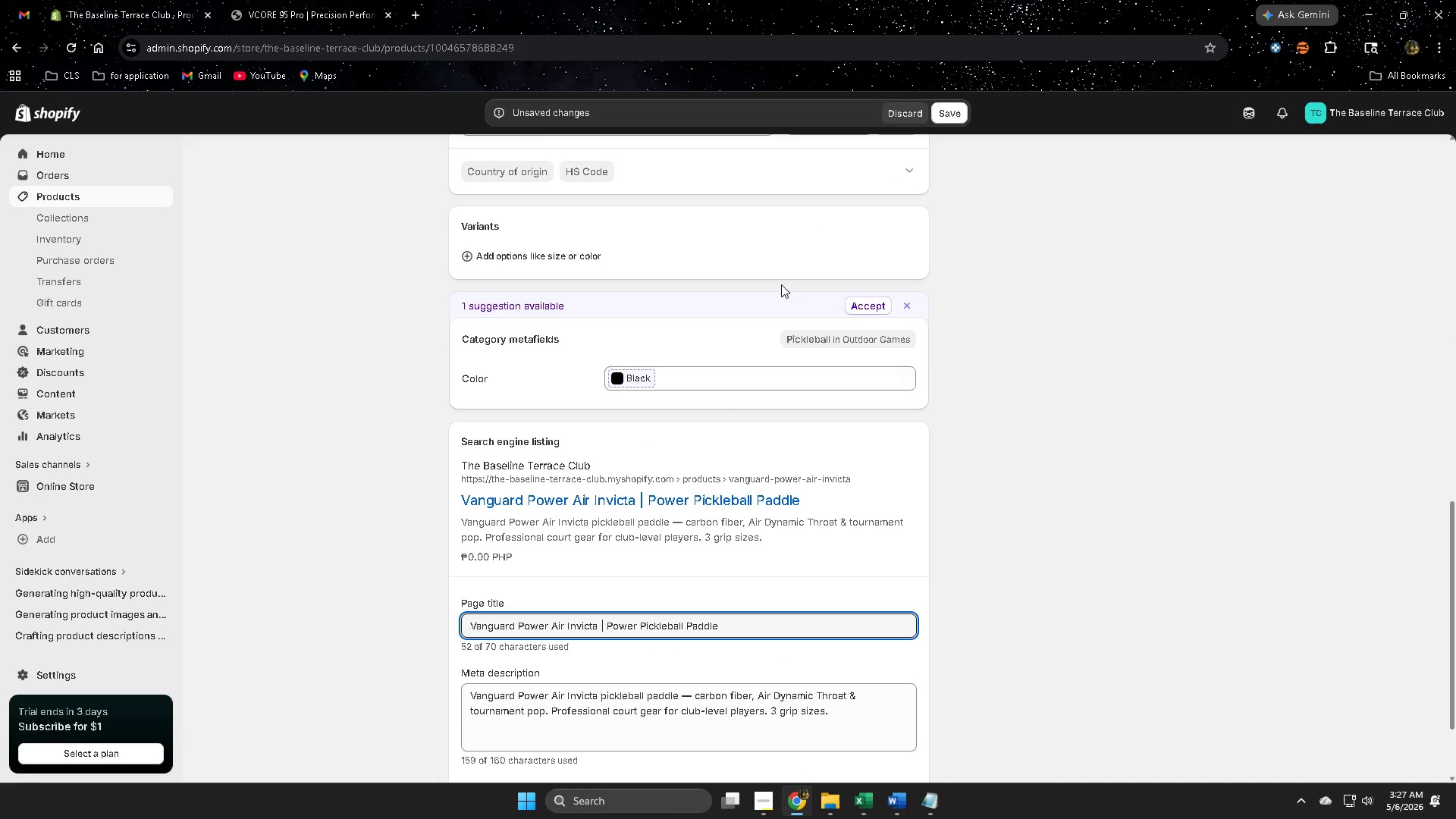 
left_click([861, 309])
 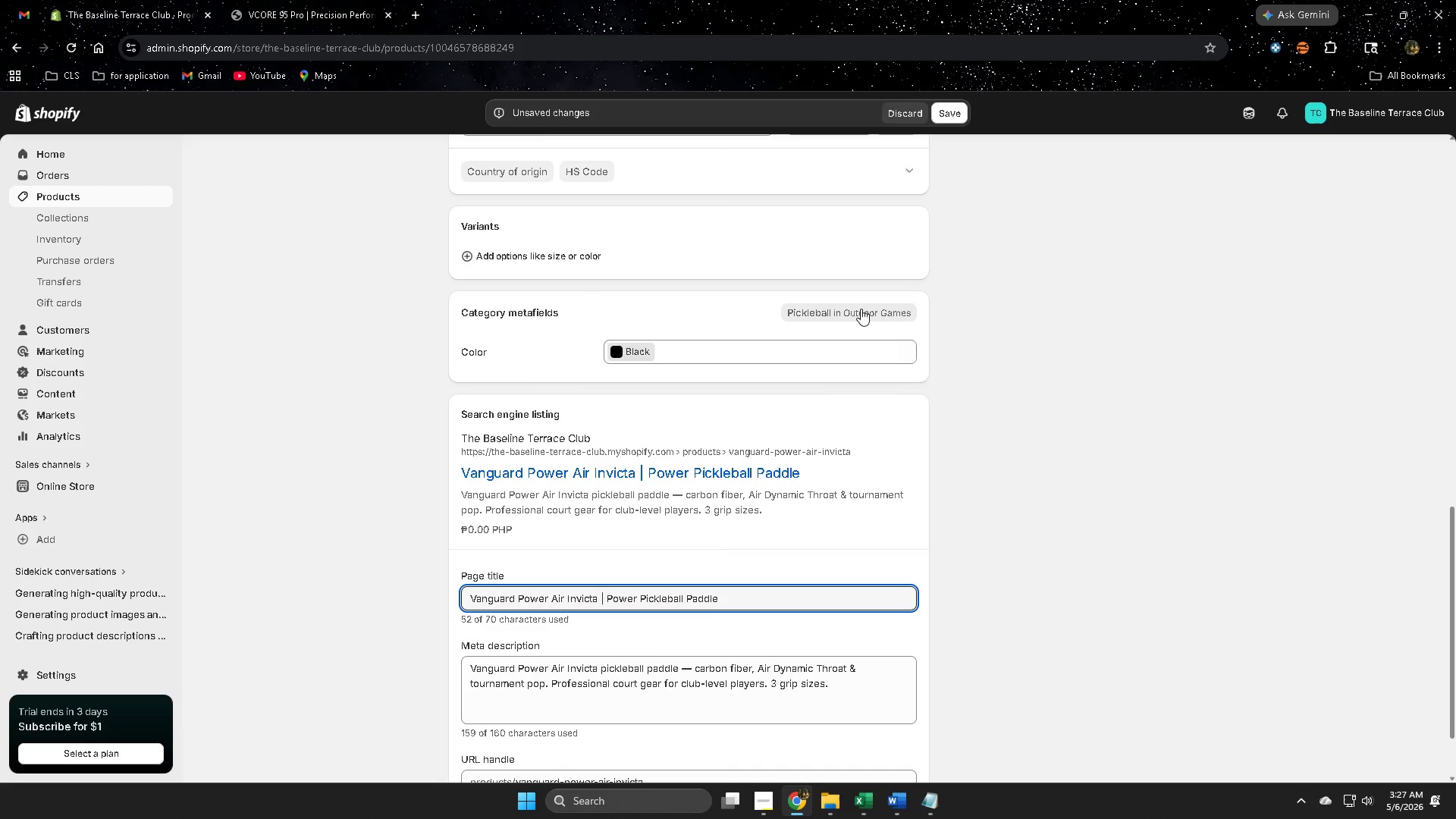 
wait(9.33)
 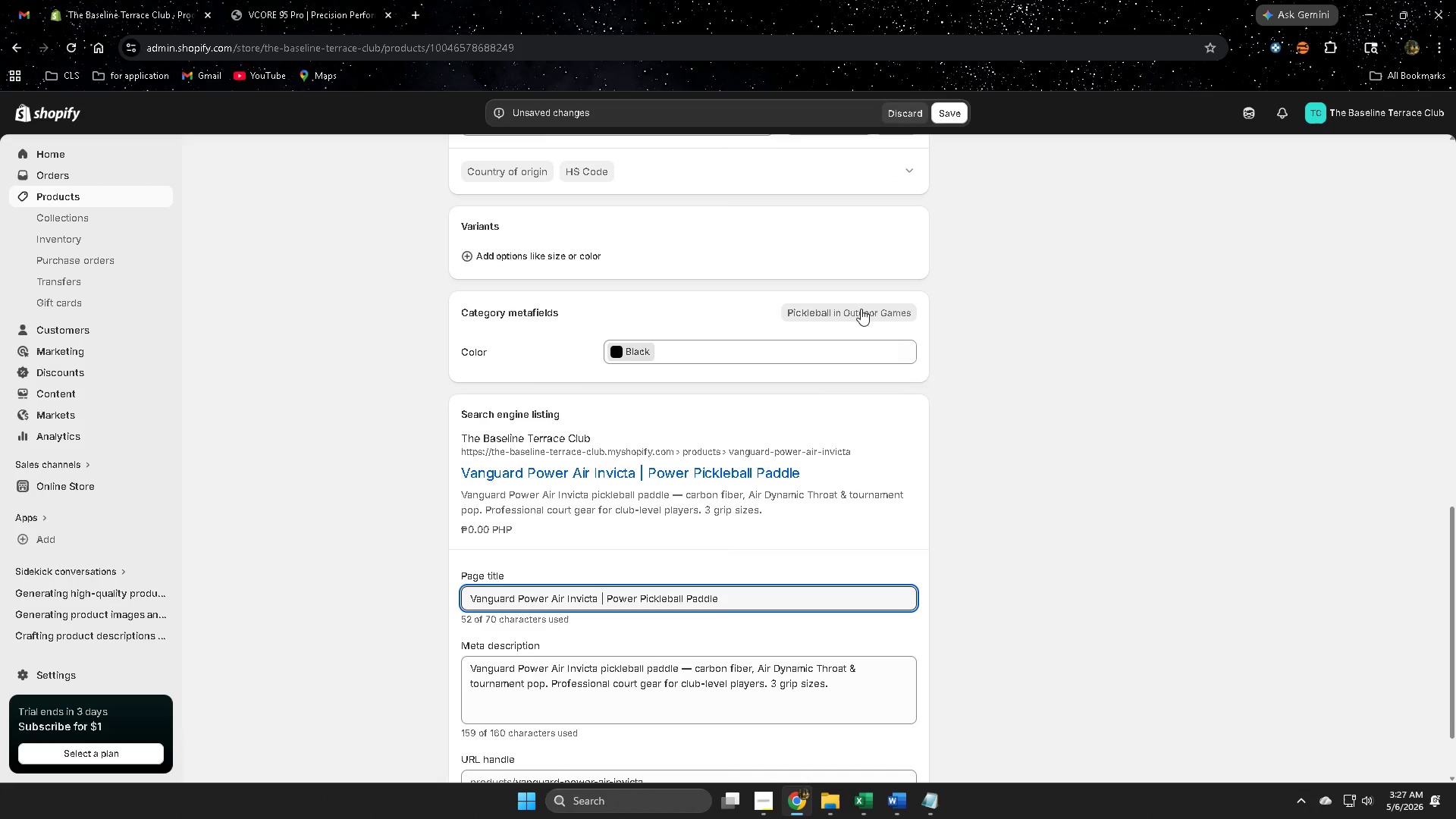 
scroll: coordinate [1024, 383], scroll_direction: down, amount: 8.0
 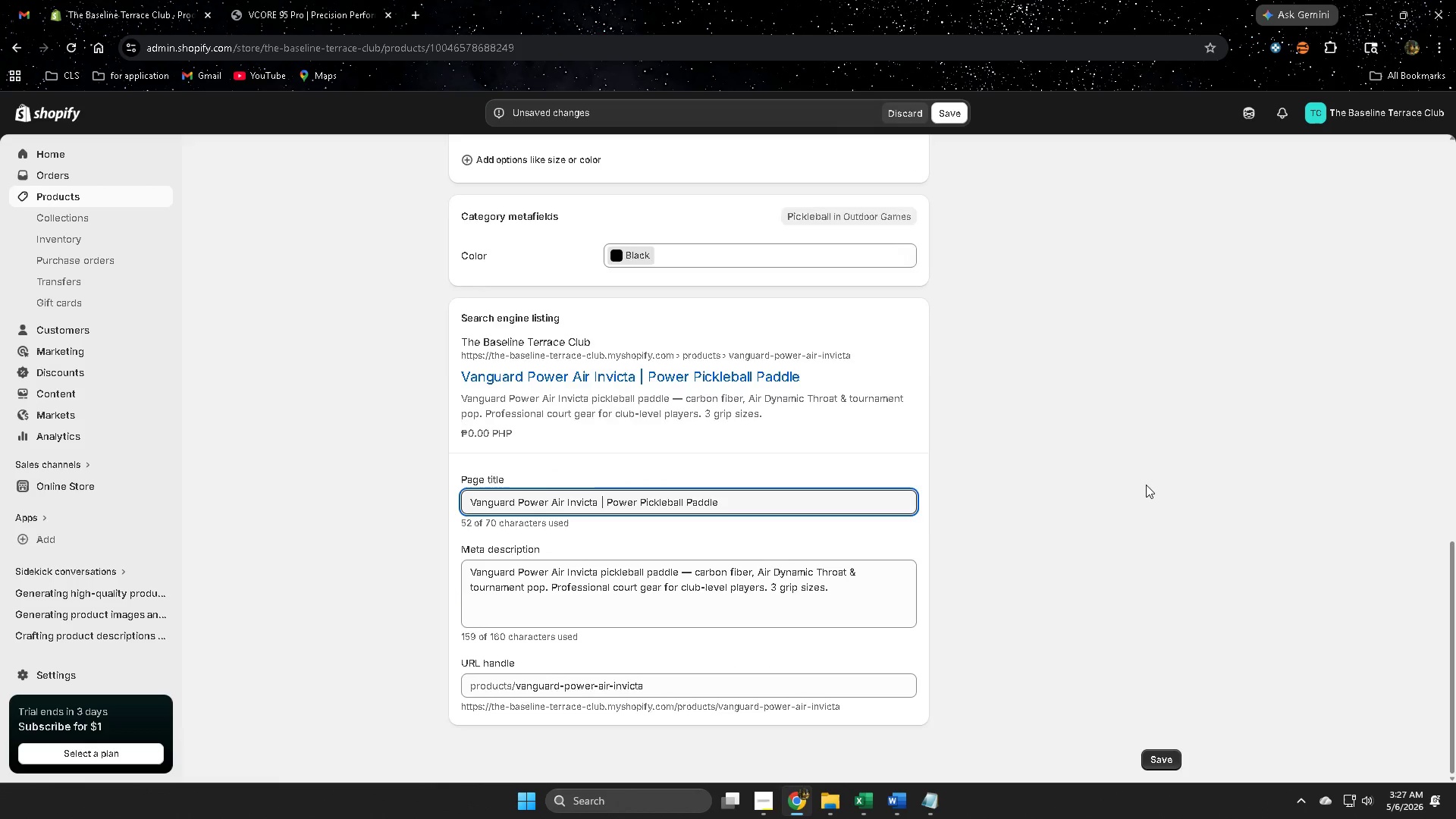 
scroll: coordinate [651, 387], scroll_direction: up, amount: 15.0
 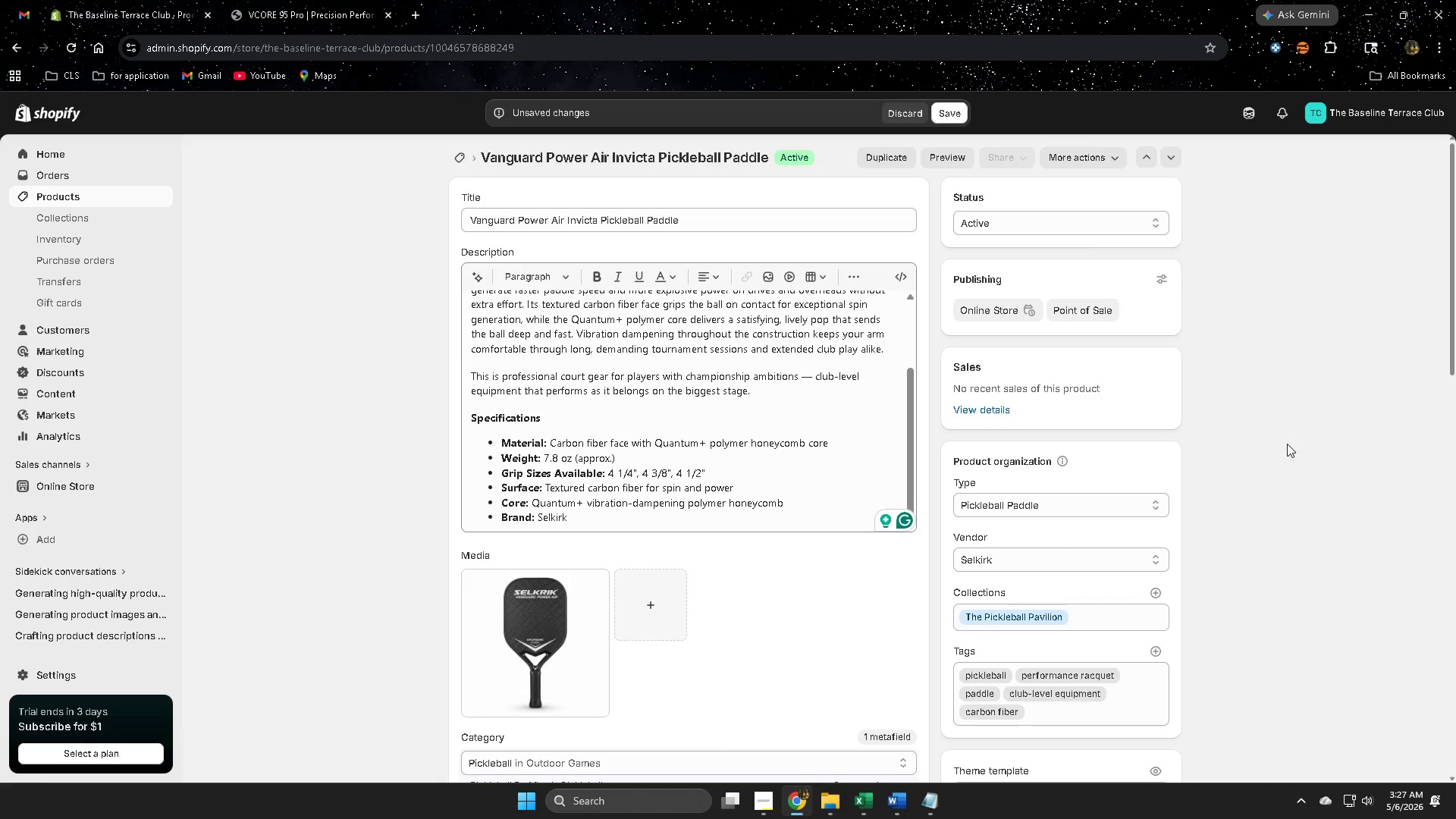 
scroll: coordinate [845, 559], scroll_direction: down, amount: 5.0
 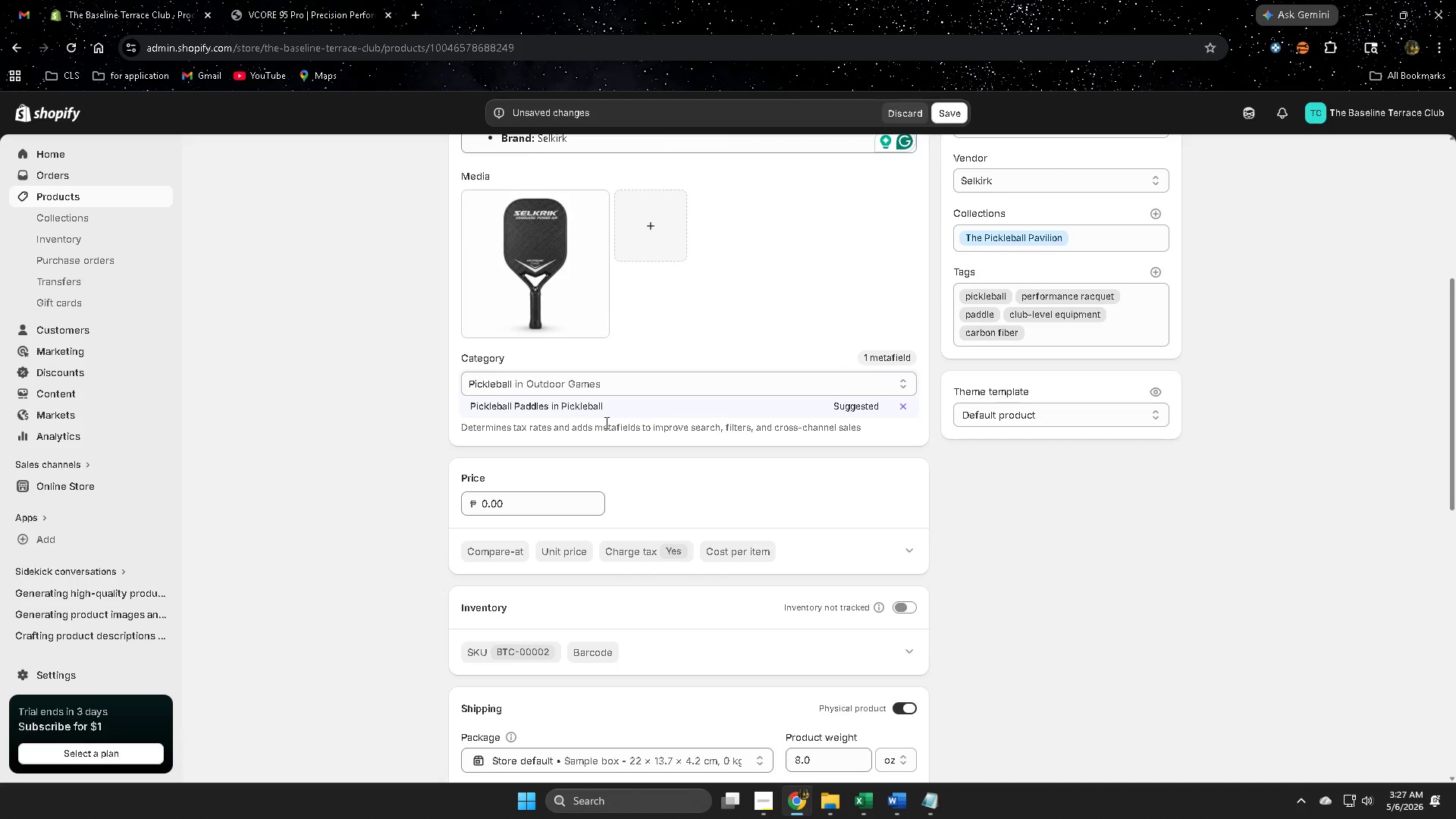 
left_click([554, 408])
 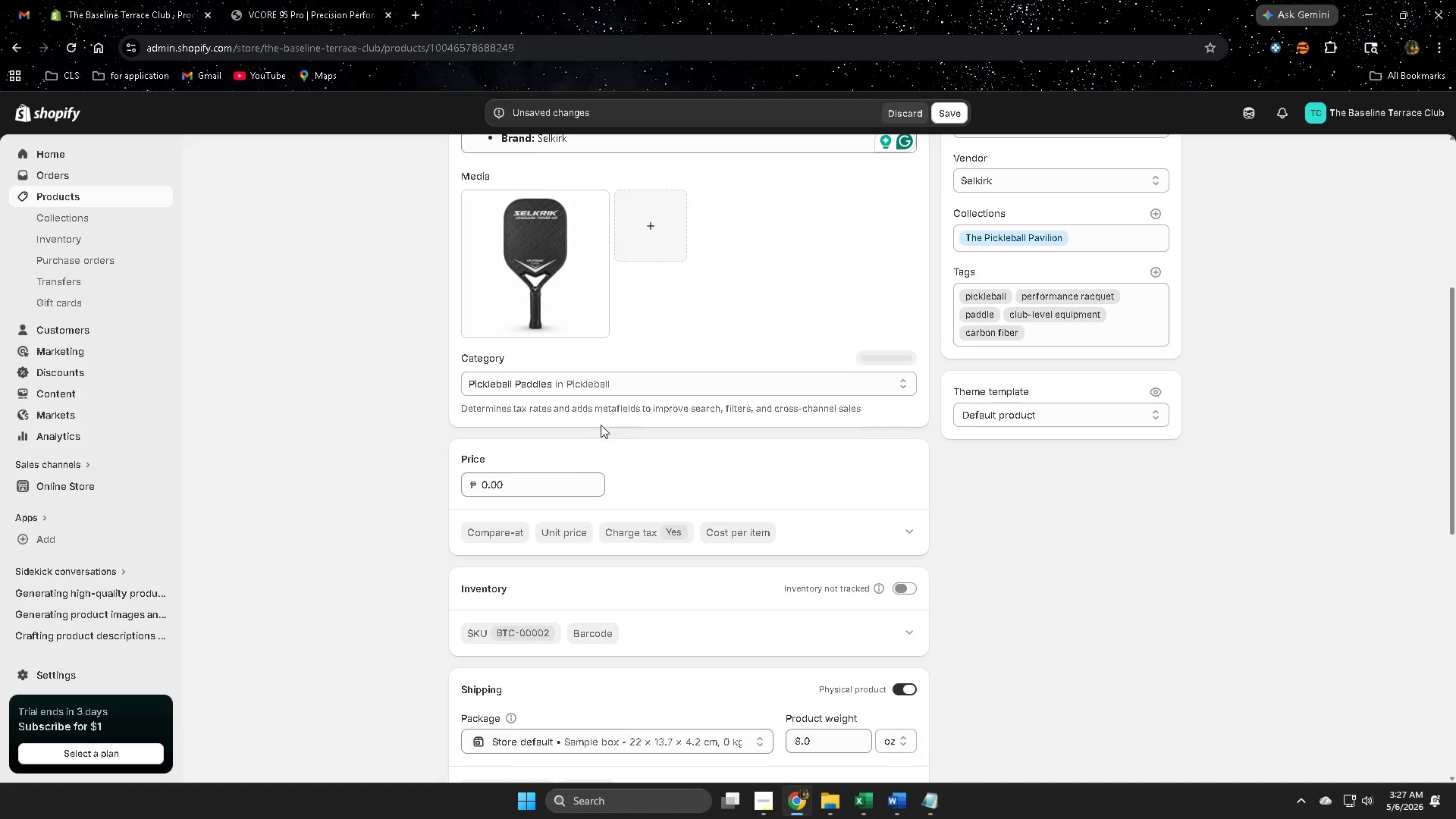 
scroll: coordinate [837, 575], scroll_direction: down, amount: 6.0
 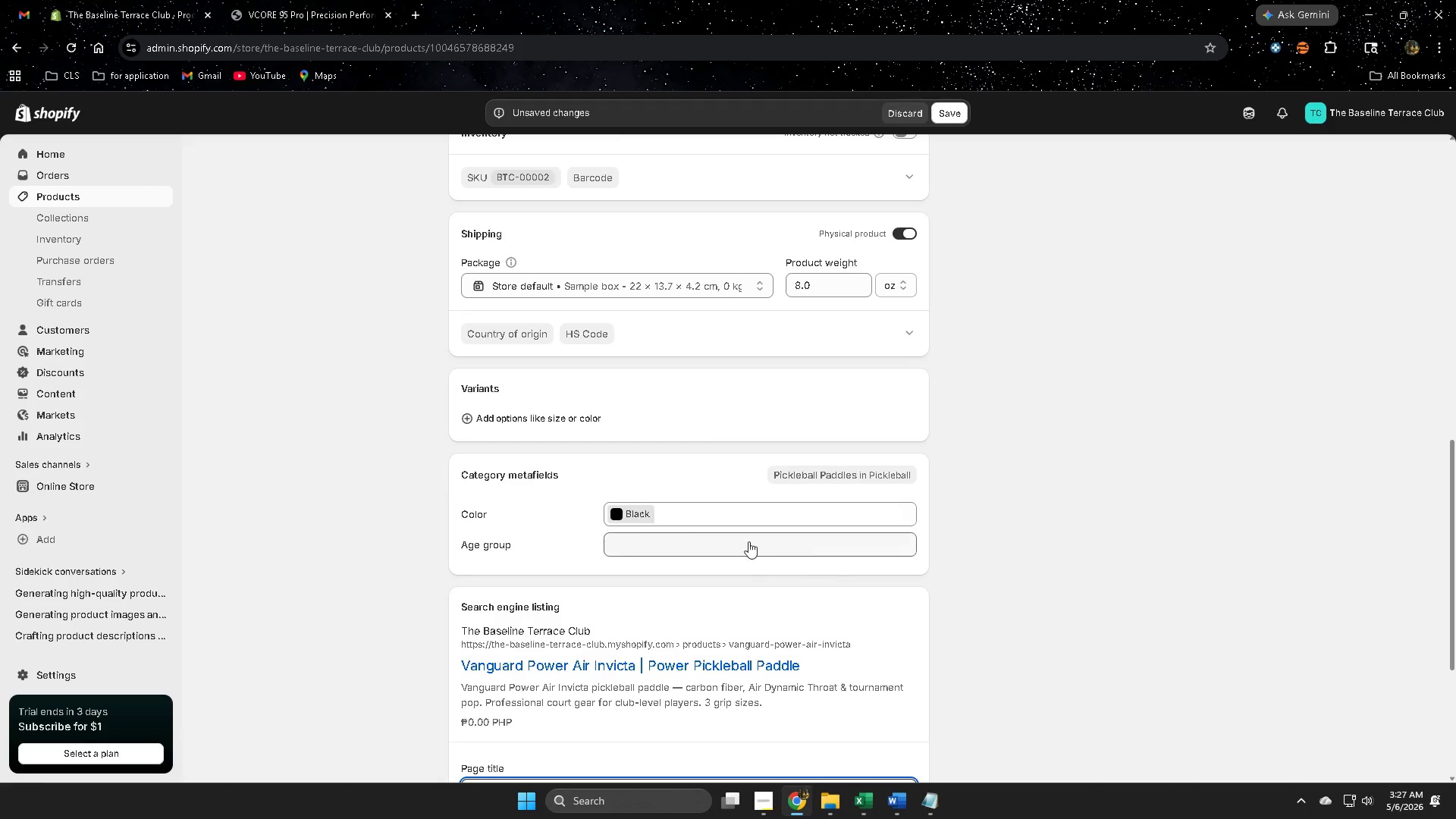 
scroll: coordinate [523, 482], scroll_direction: up, amount: 9.0
 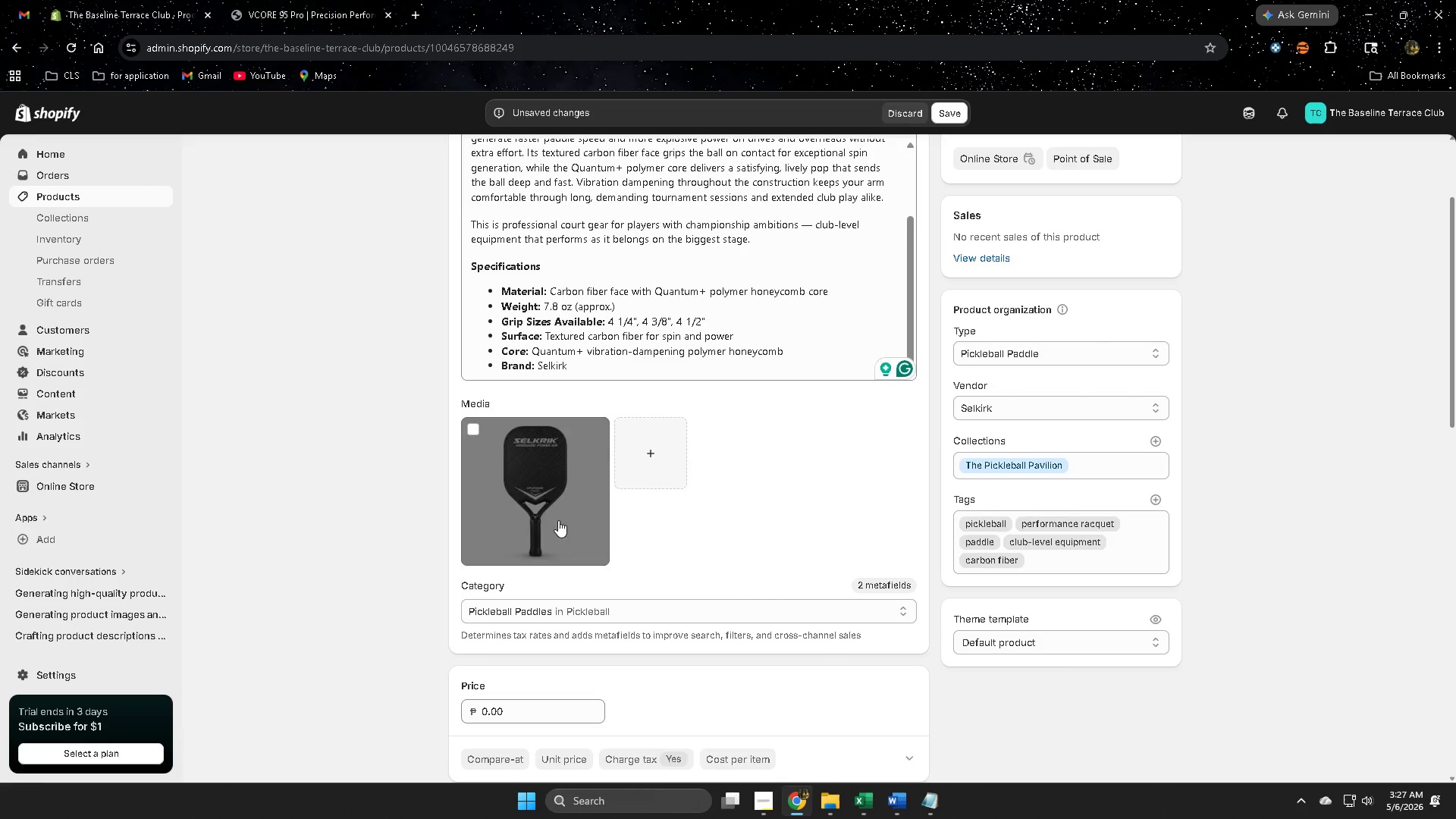 
scroll: coordinate [825, 623], scroll_direction: down, amount: 12.0
 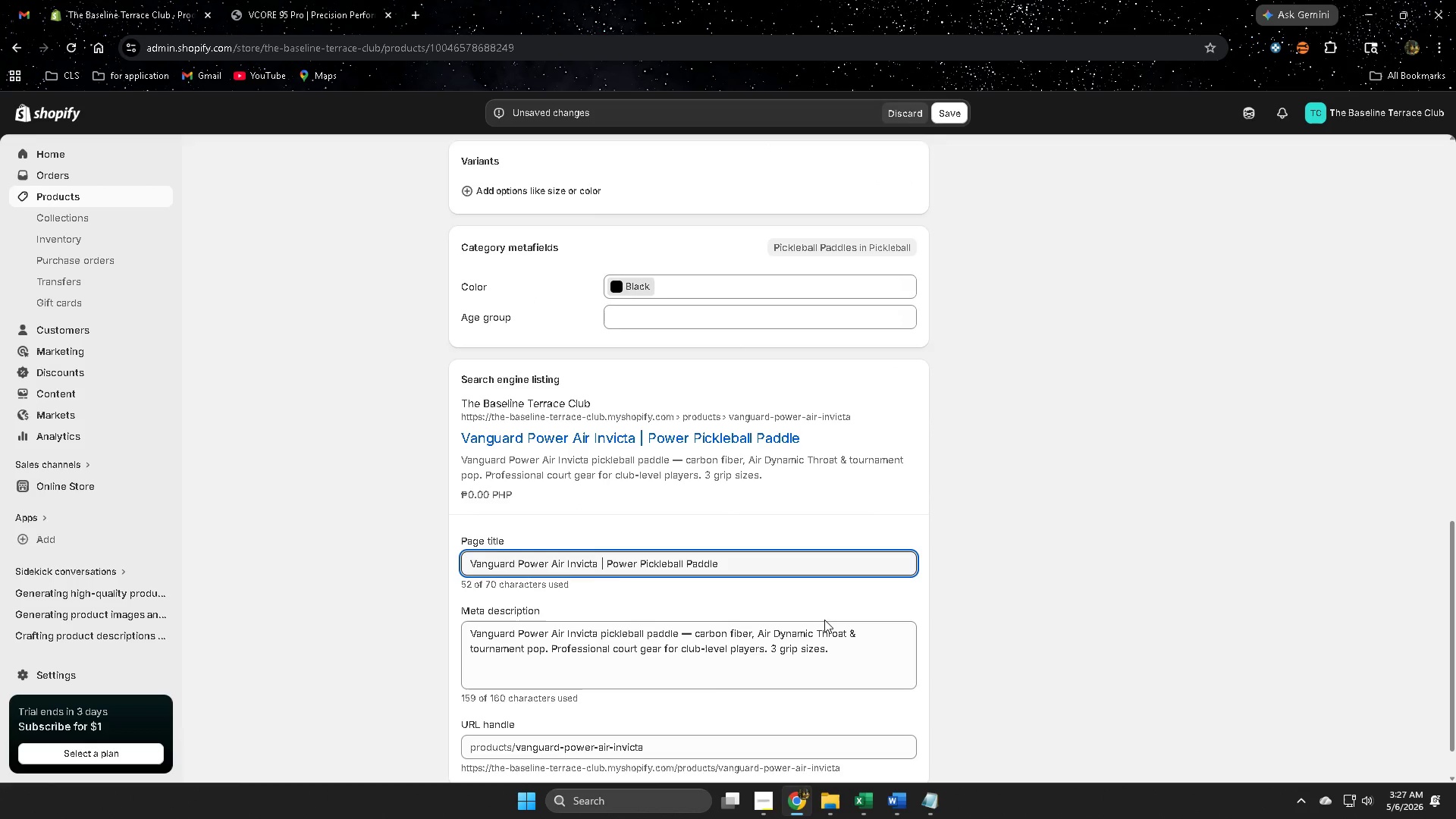 
scroll: coordinate [775, 354], scroll_direction: up, amount: 16.0
 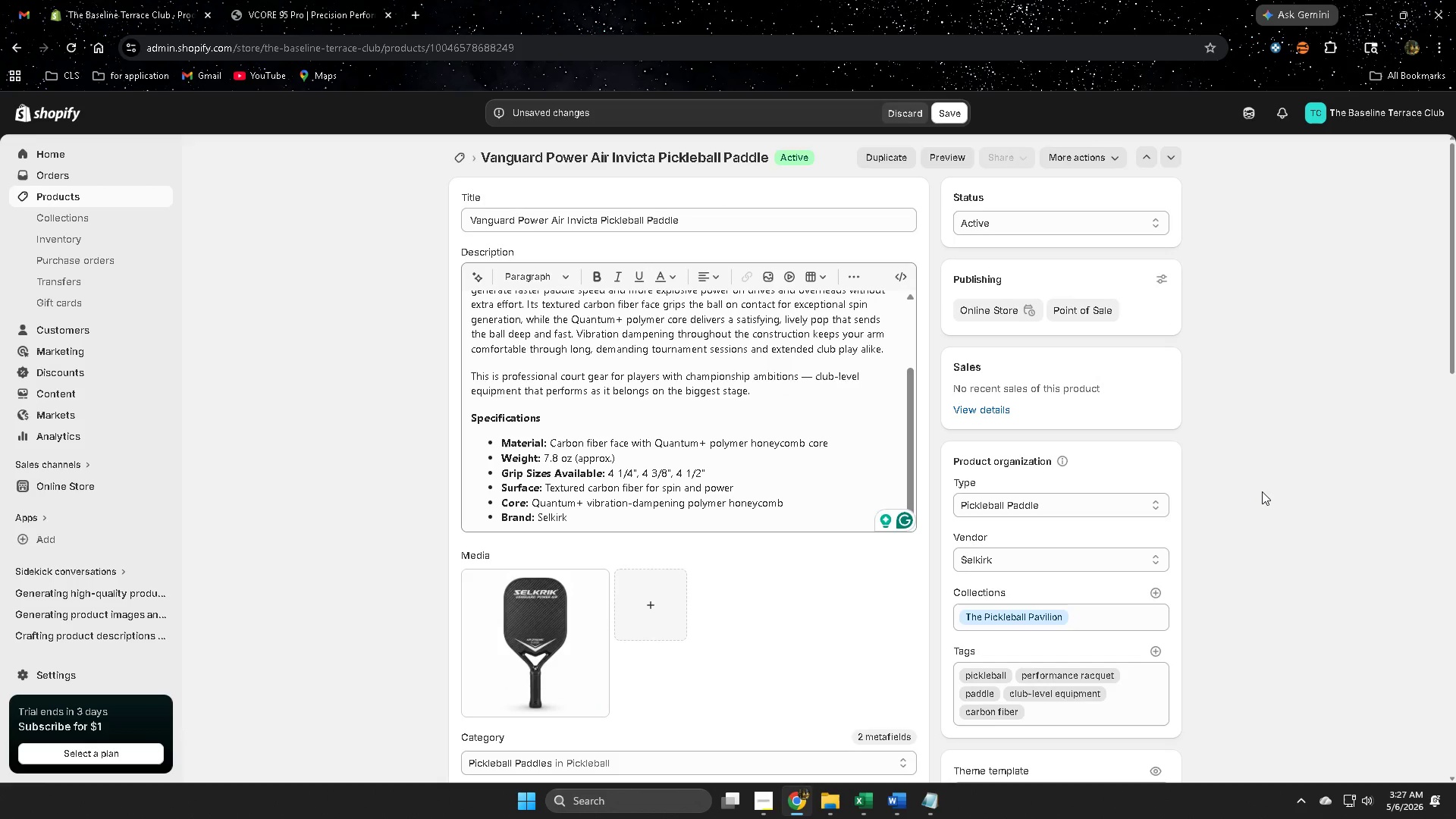 
scroll: coordinate [1037, 478], scroll_direction: down, amount: 9.0
 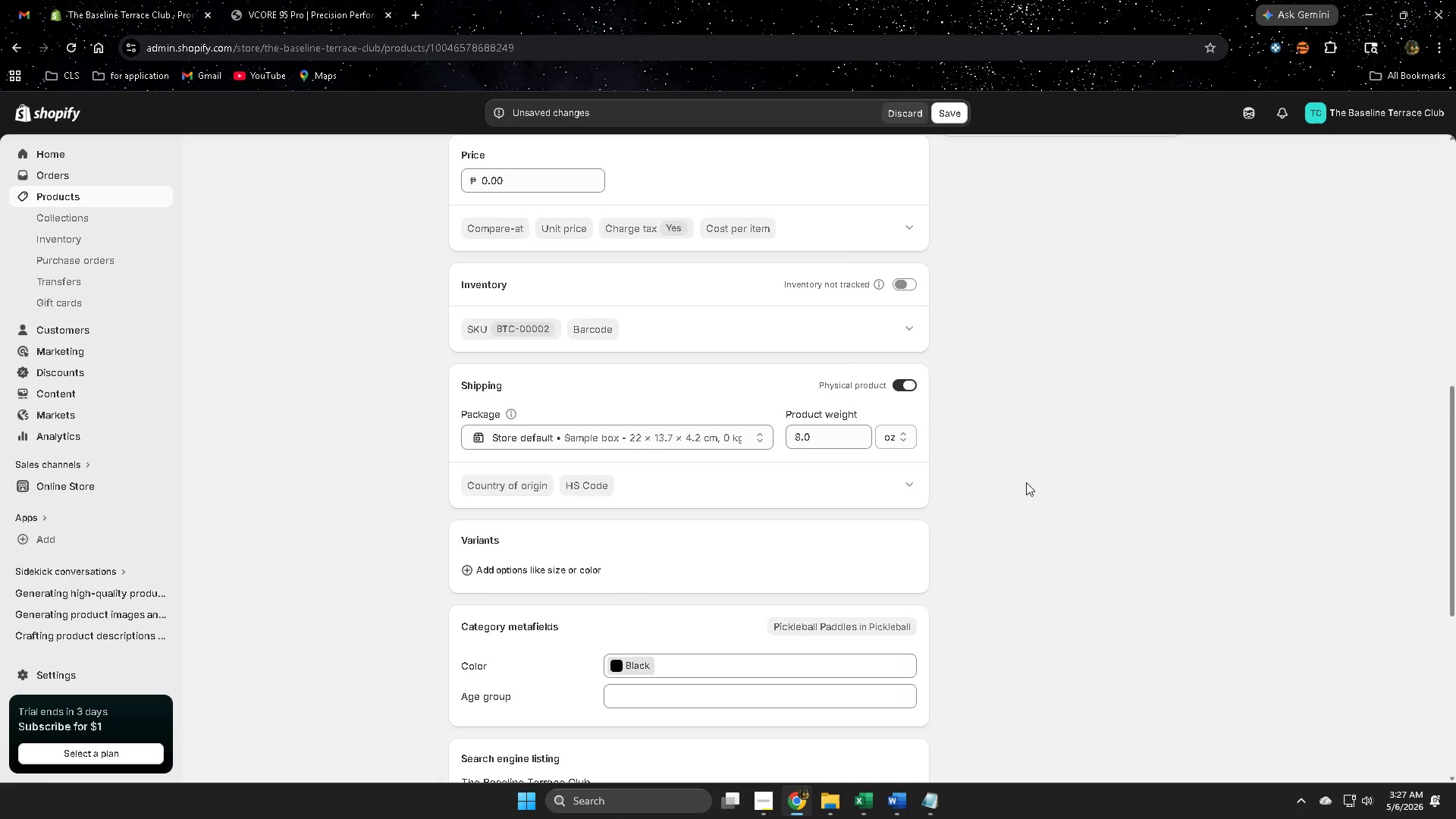 
scroll: coordinate [1052, 443], scroll_direction: up, amount: 2.0
 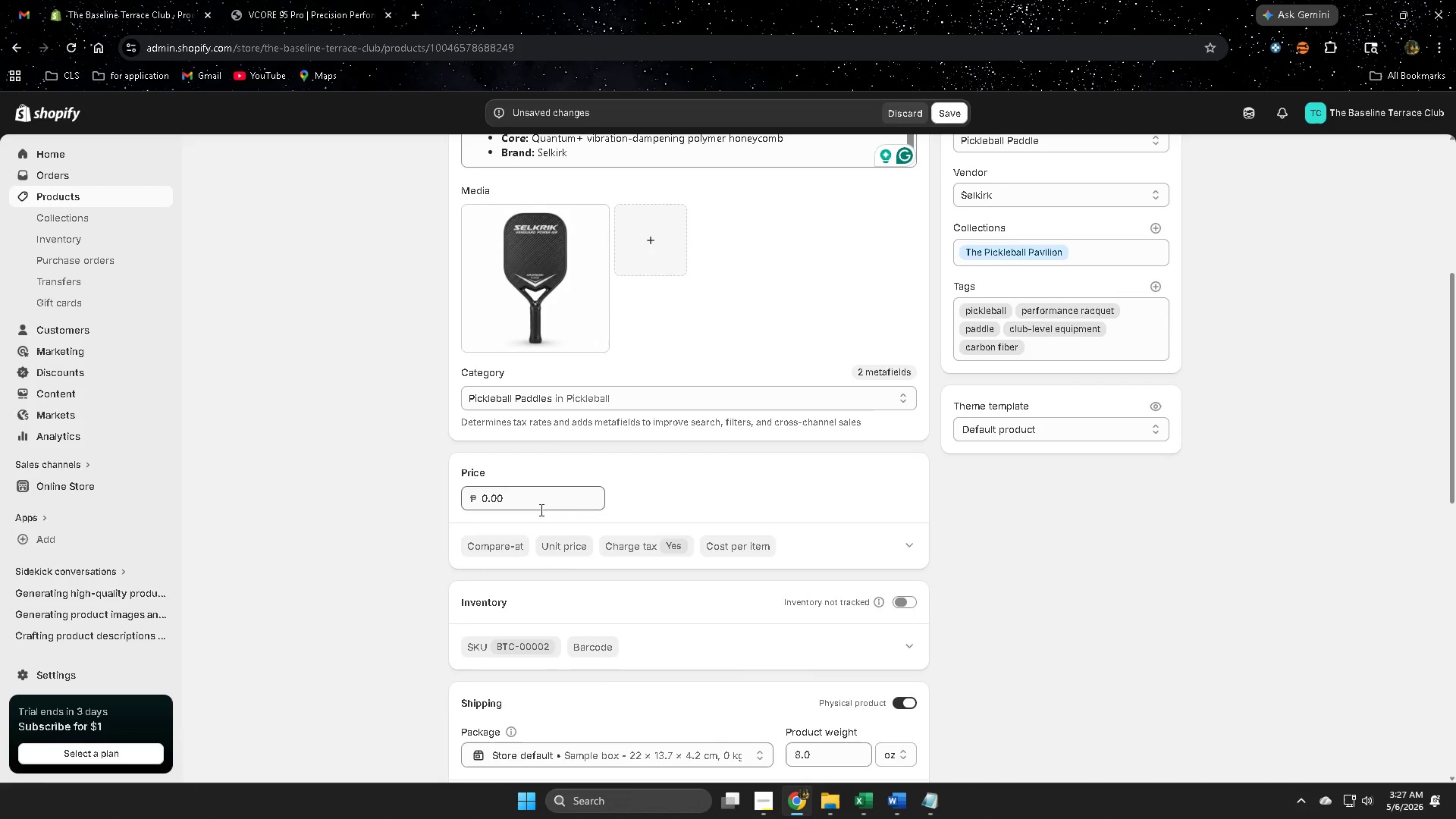 
scroll: coordinate [563, 548], scroll_direction: down, amount: 2.0
 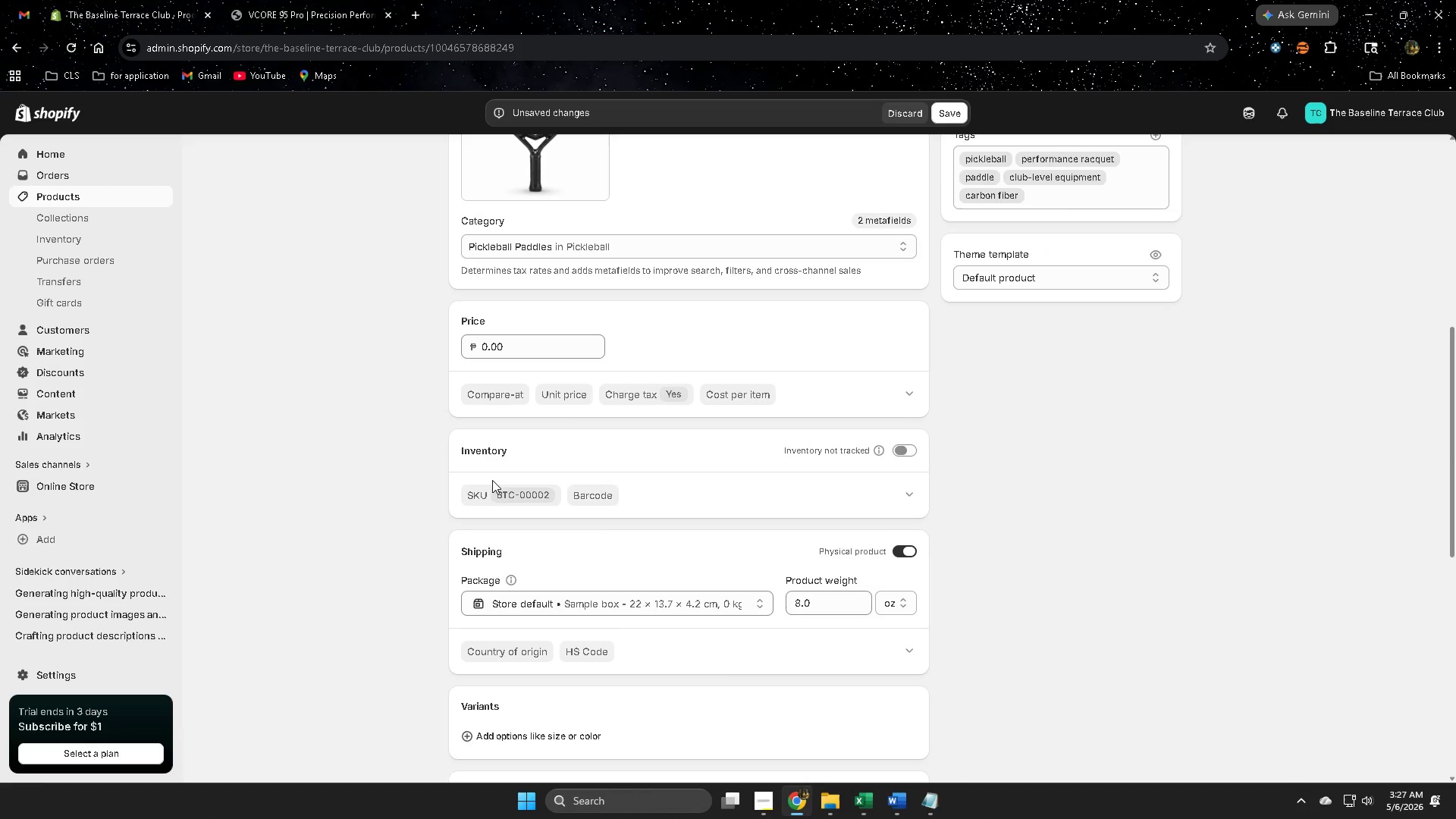 
scroll: coordinate [483, 554], scroll_direction: up, amount: 7.0
 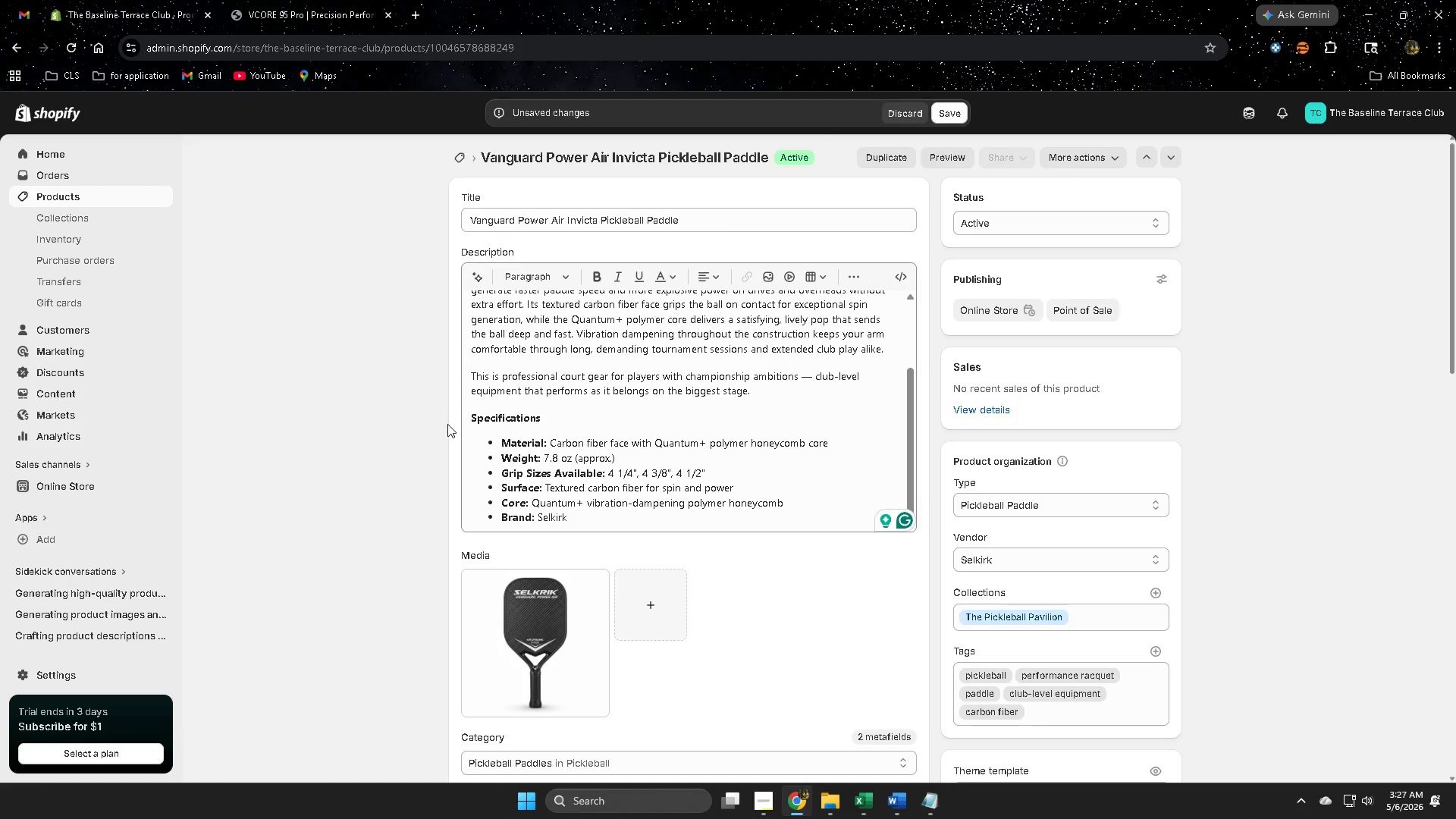 
scroll: coordinate [781, 601], scroll_direction: down, amount: 8.0
 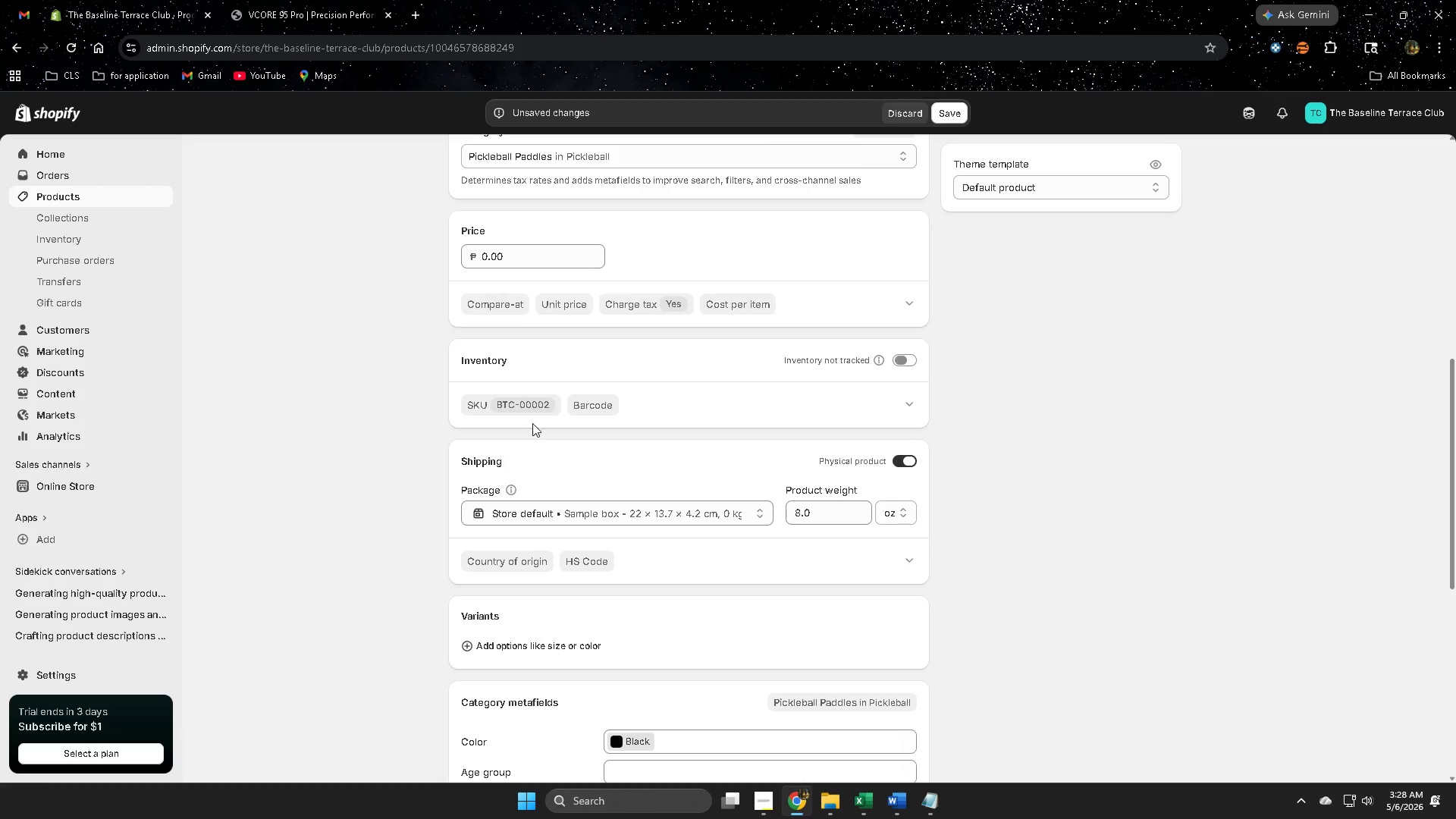 
left_click([533, 410])
 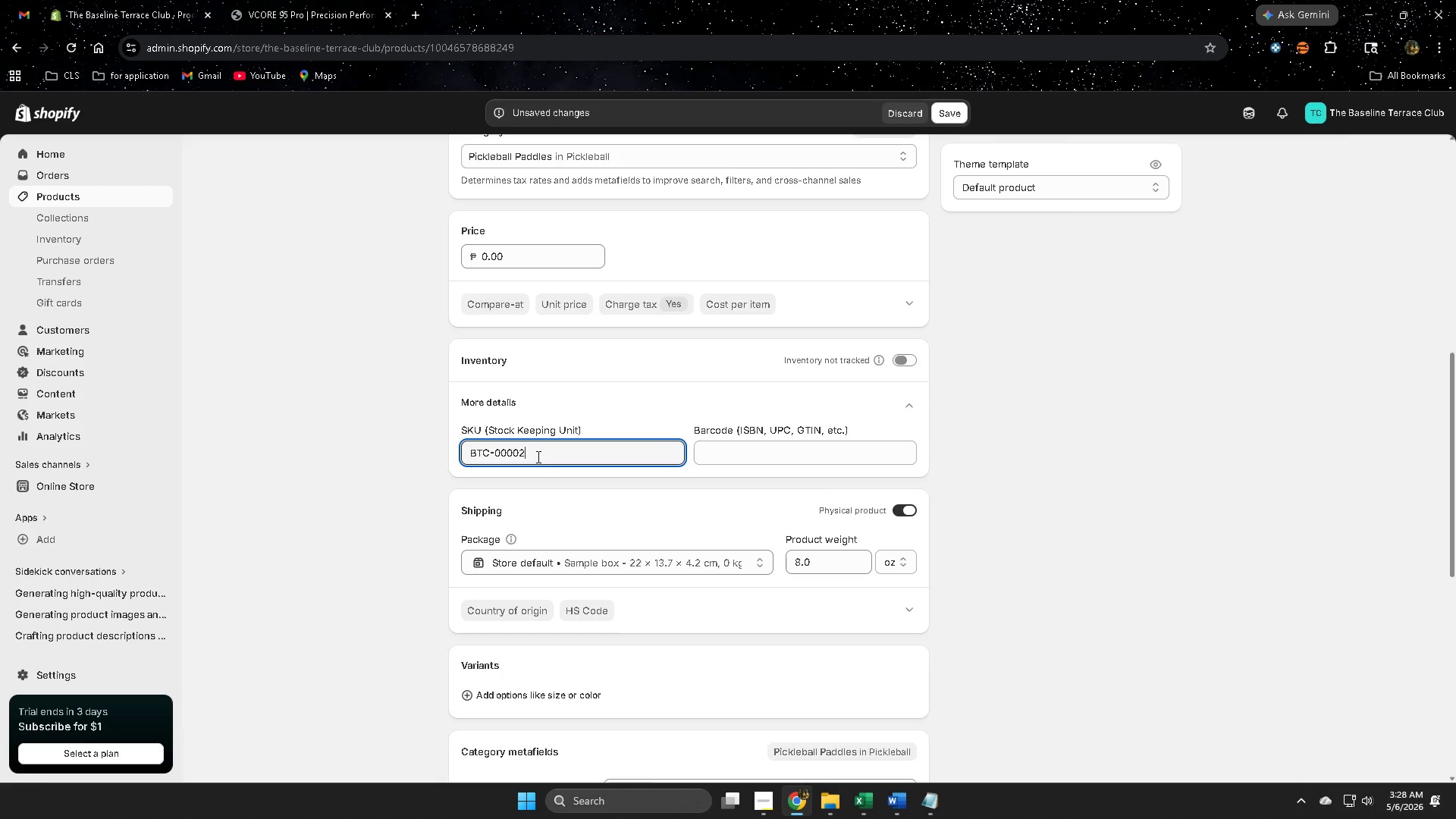 
double_click([537, 457])
 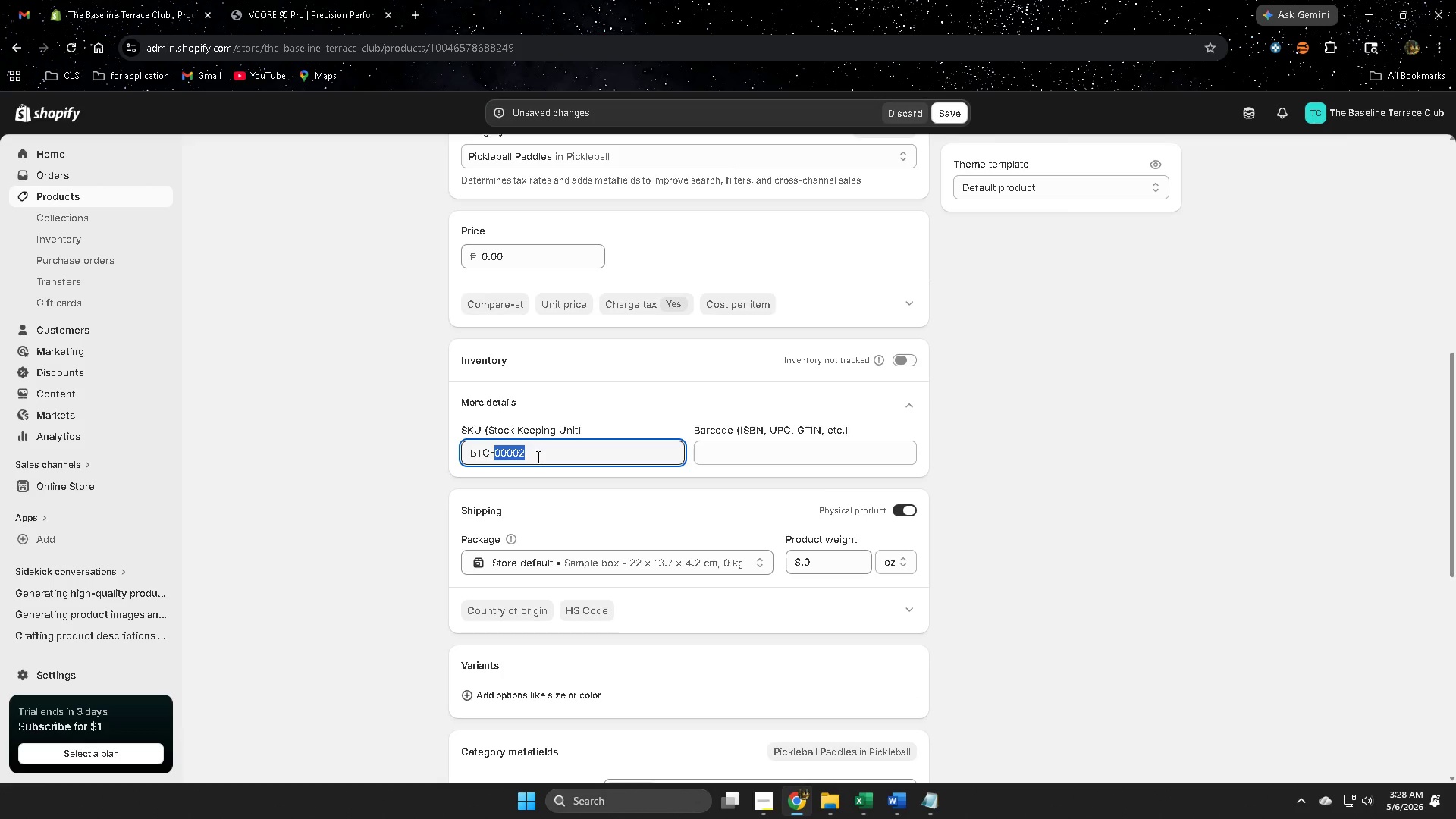 
triple_click([537, 457])
 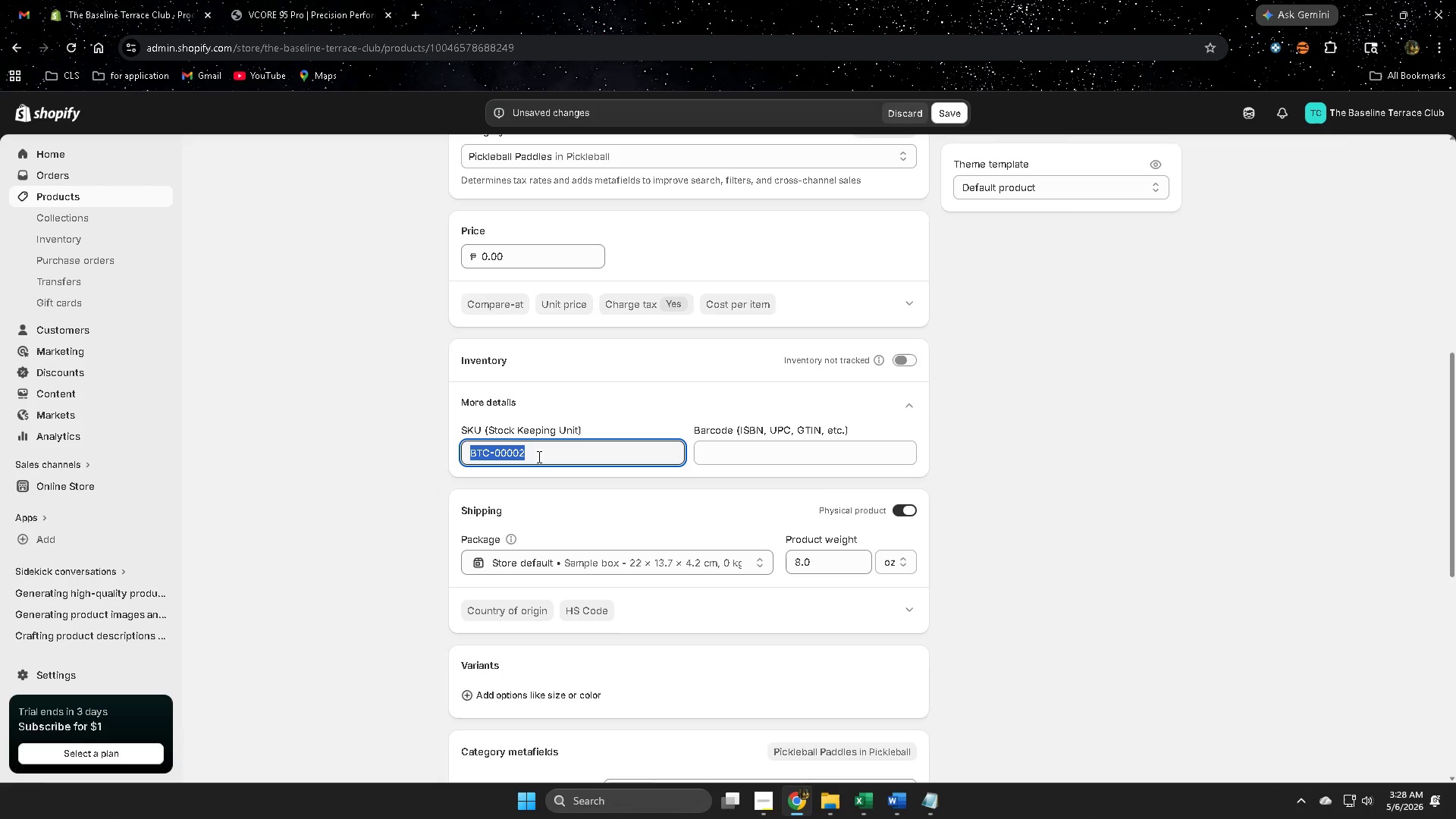 
key(Control+ControlLeft)
 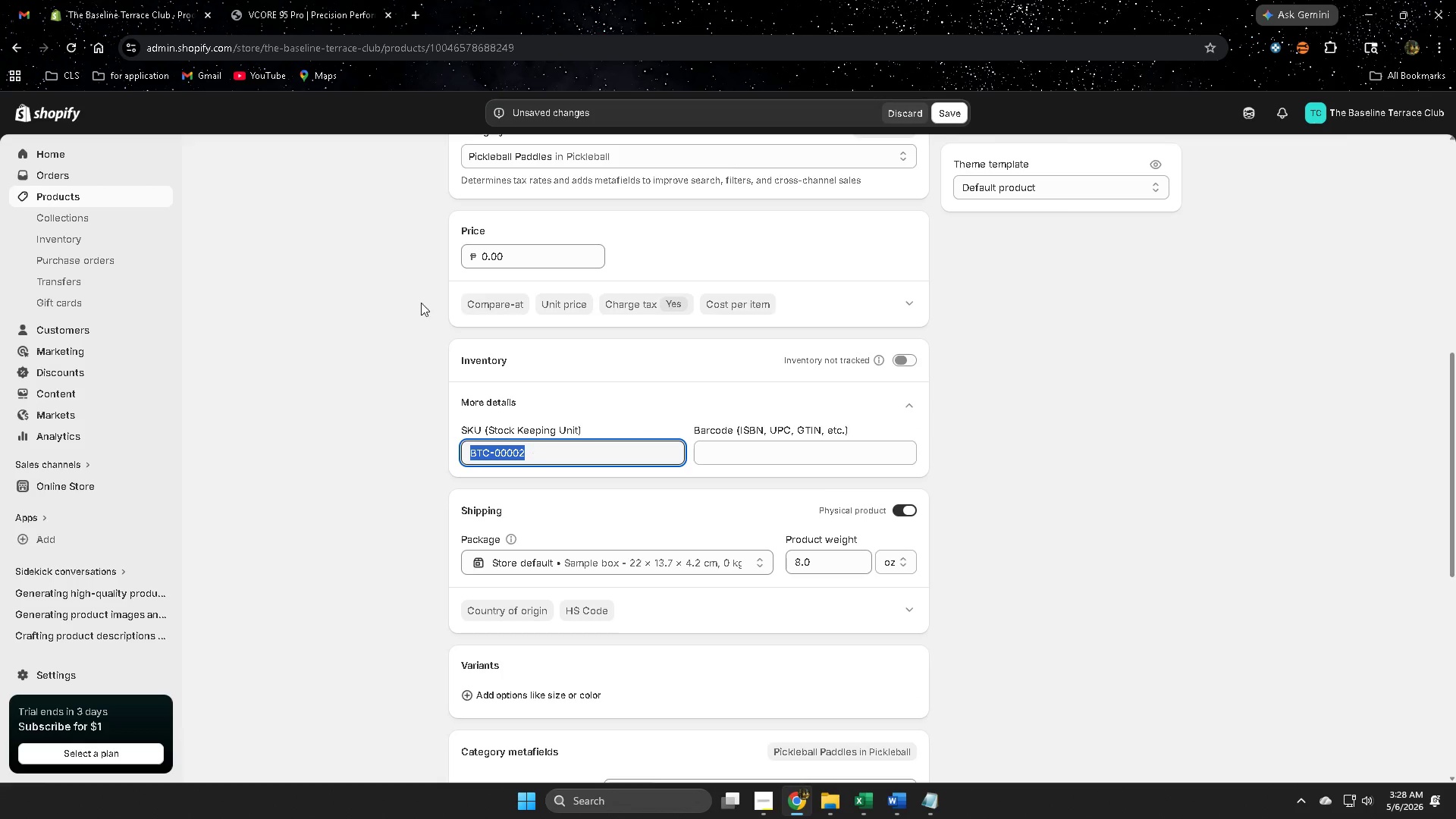 
key(Control+C)
 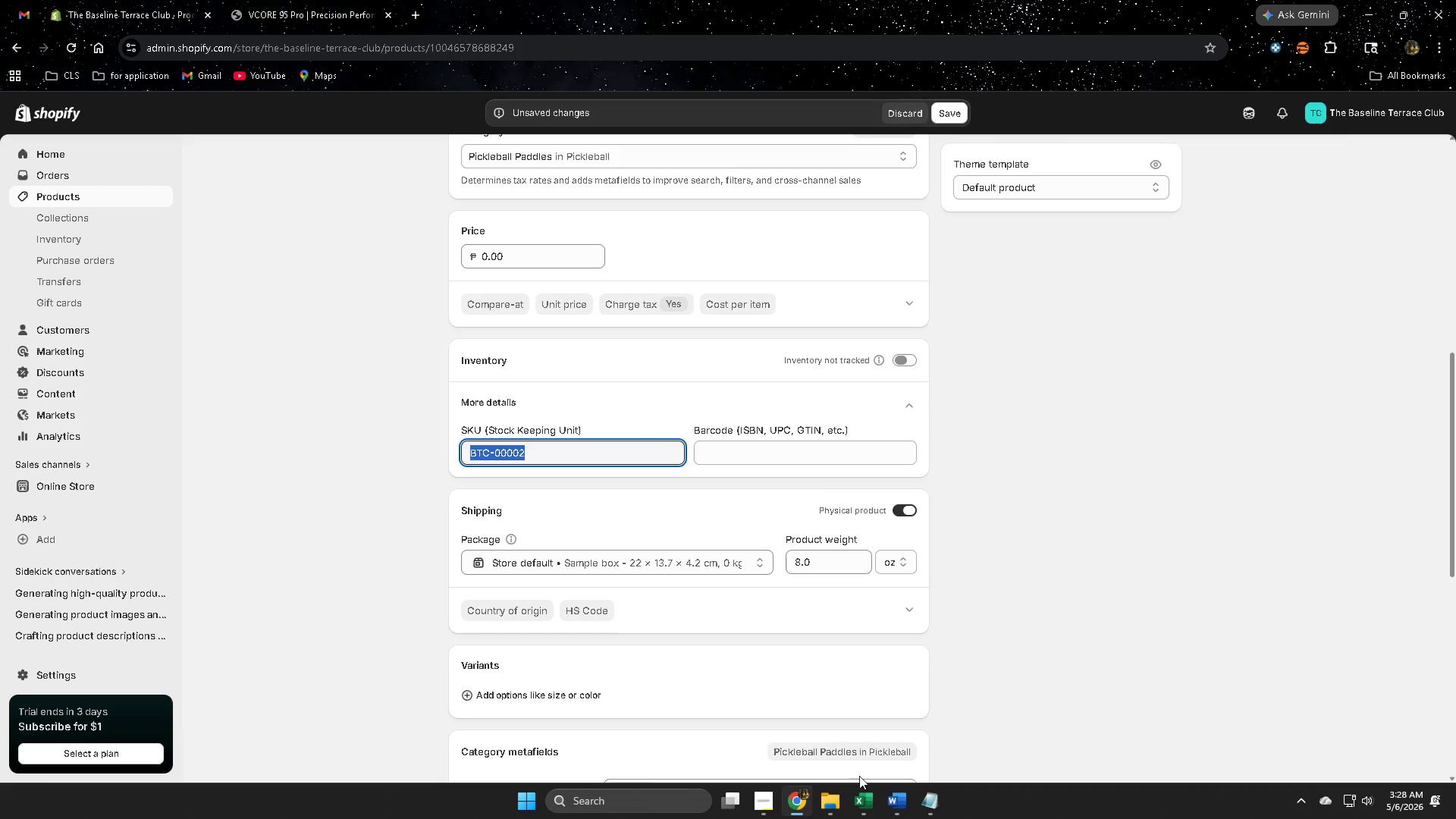 
left_click([867, 798])
 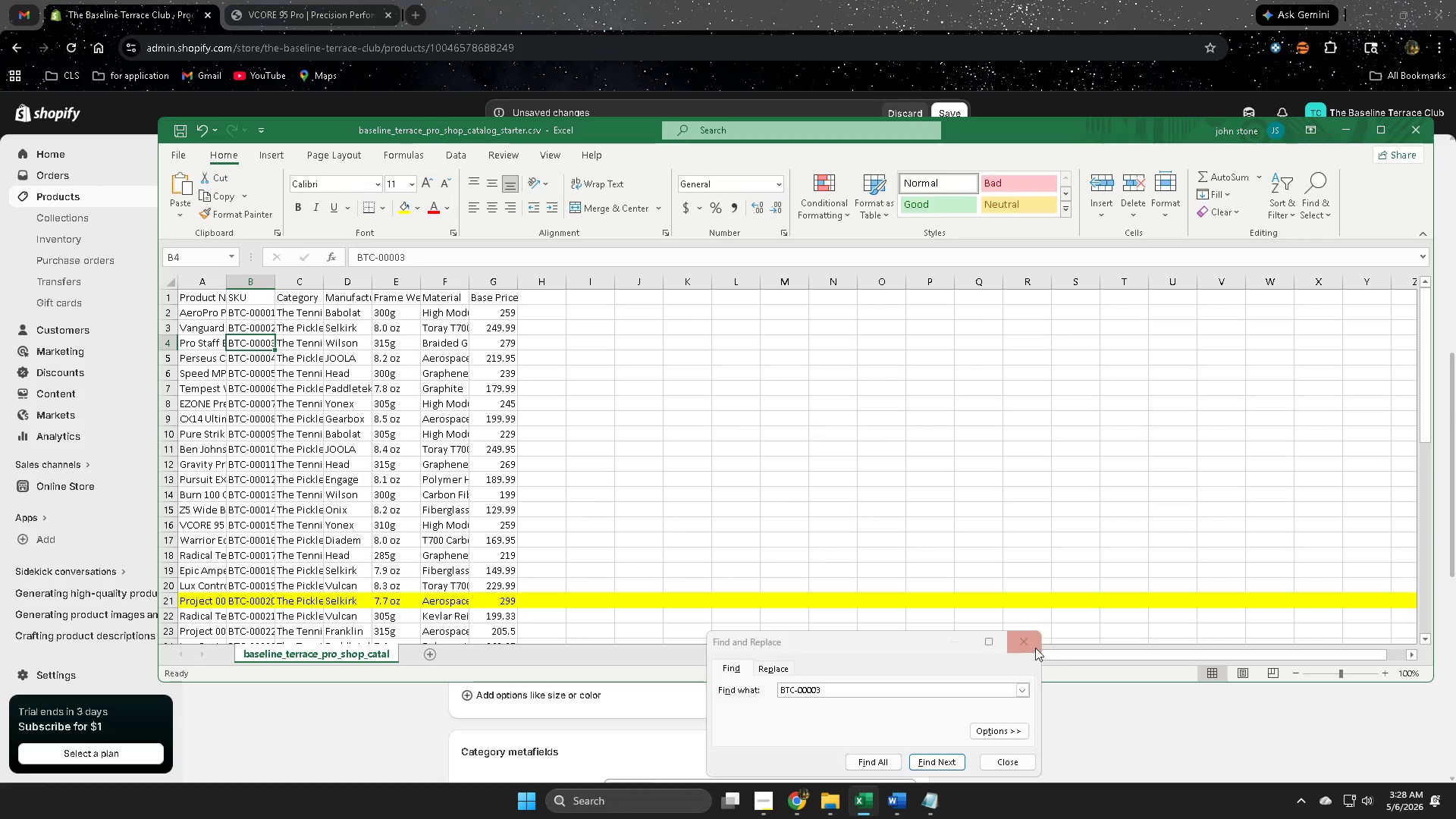 
double_click([741, 399])
 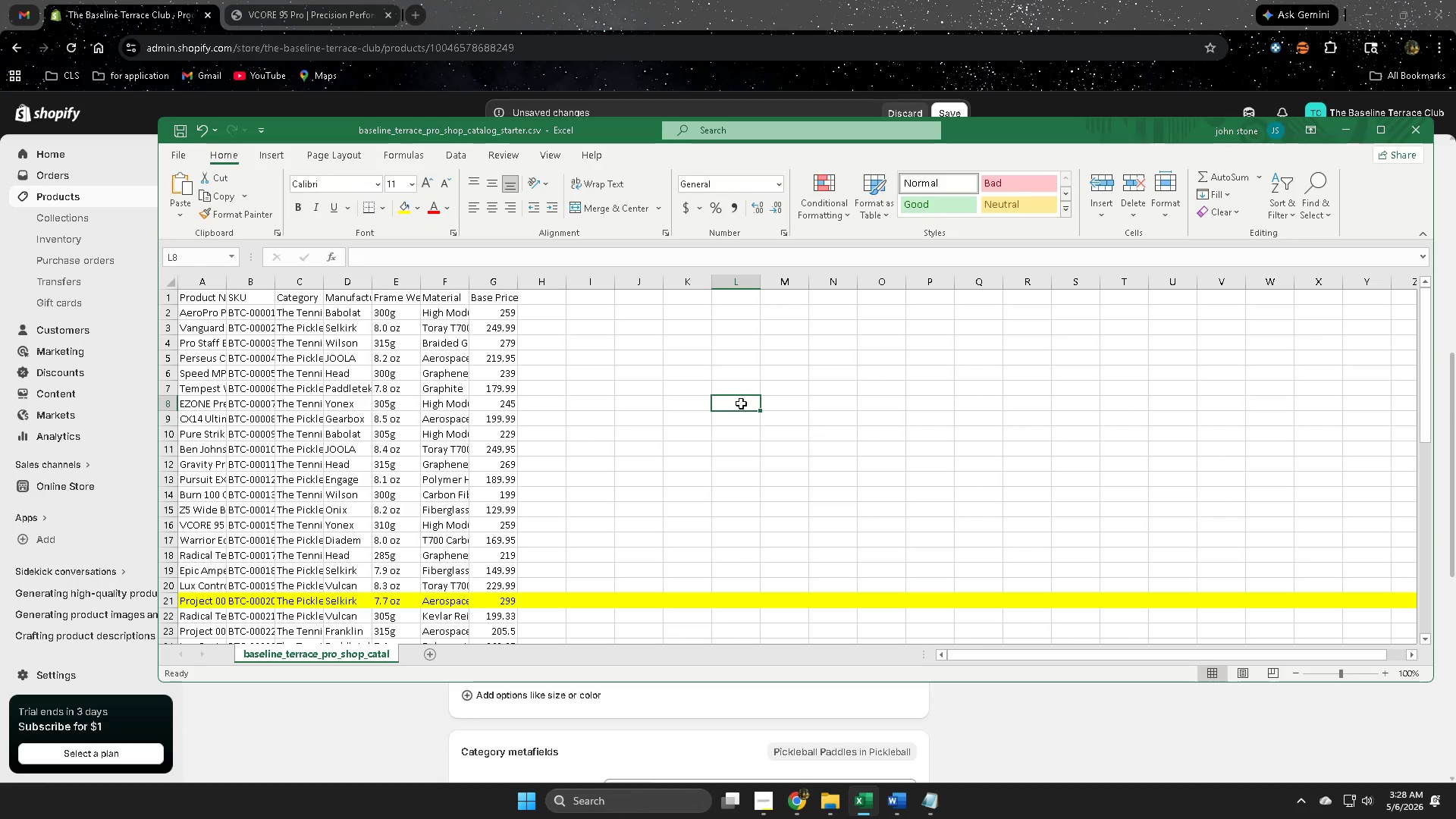 
key(Control+F)
 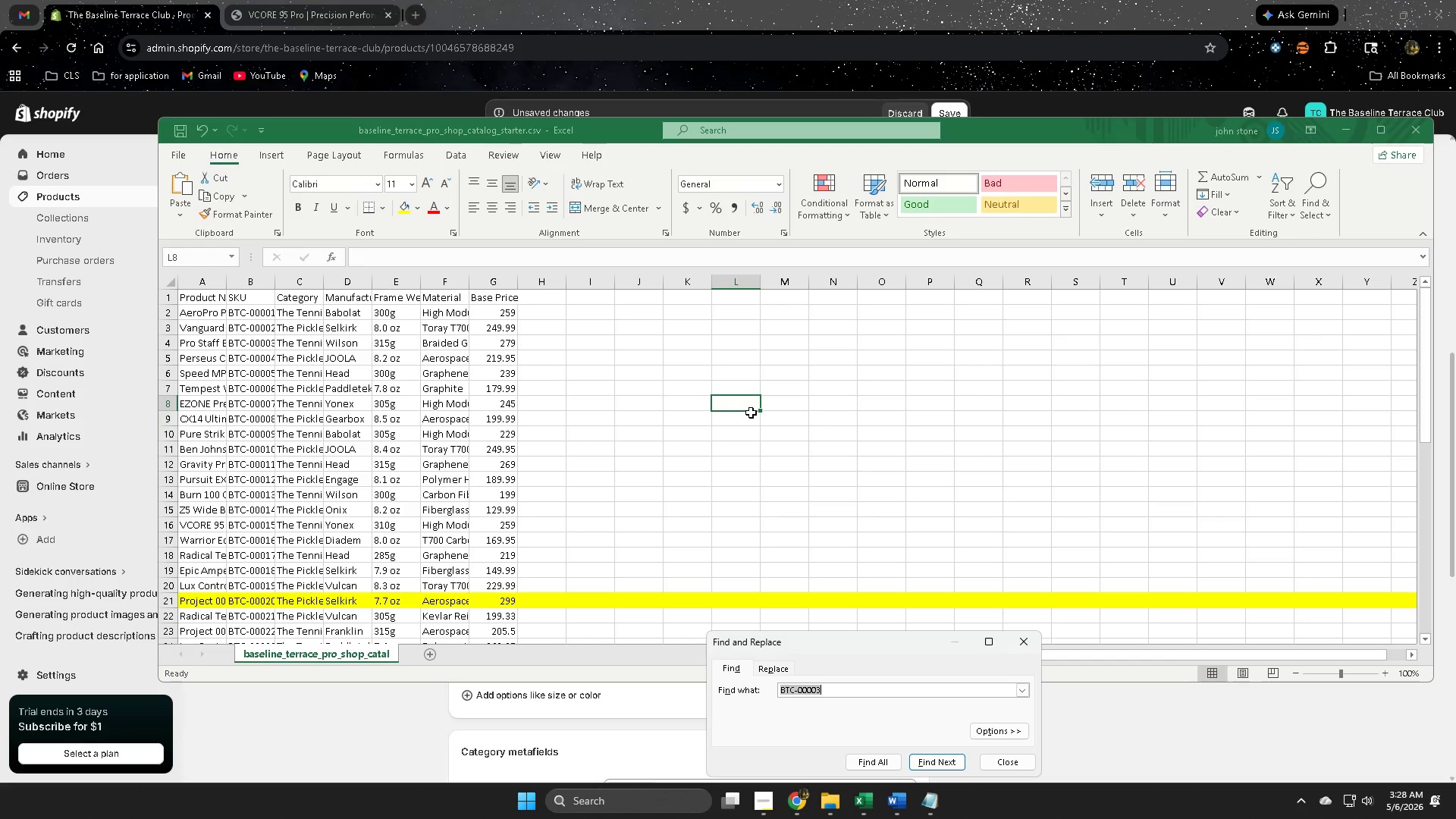 
key(Control+V)
 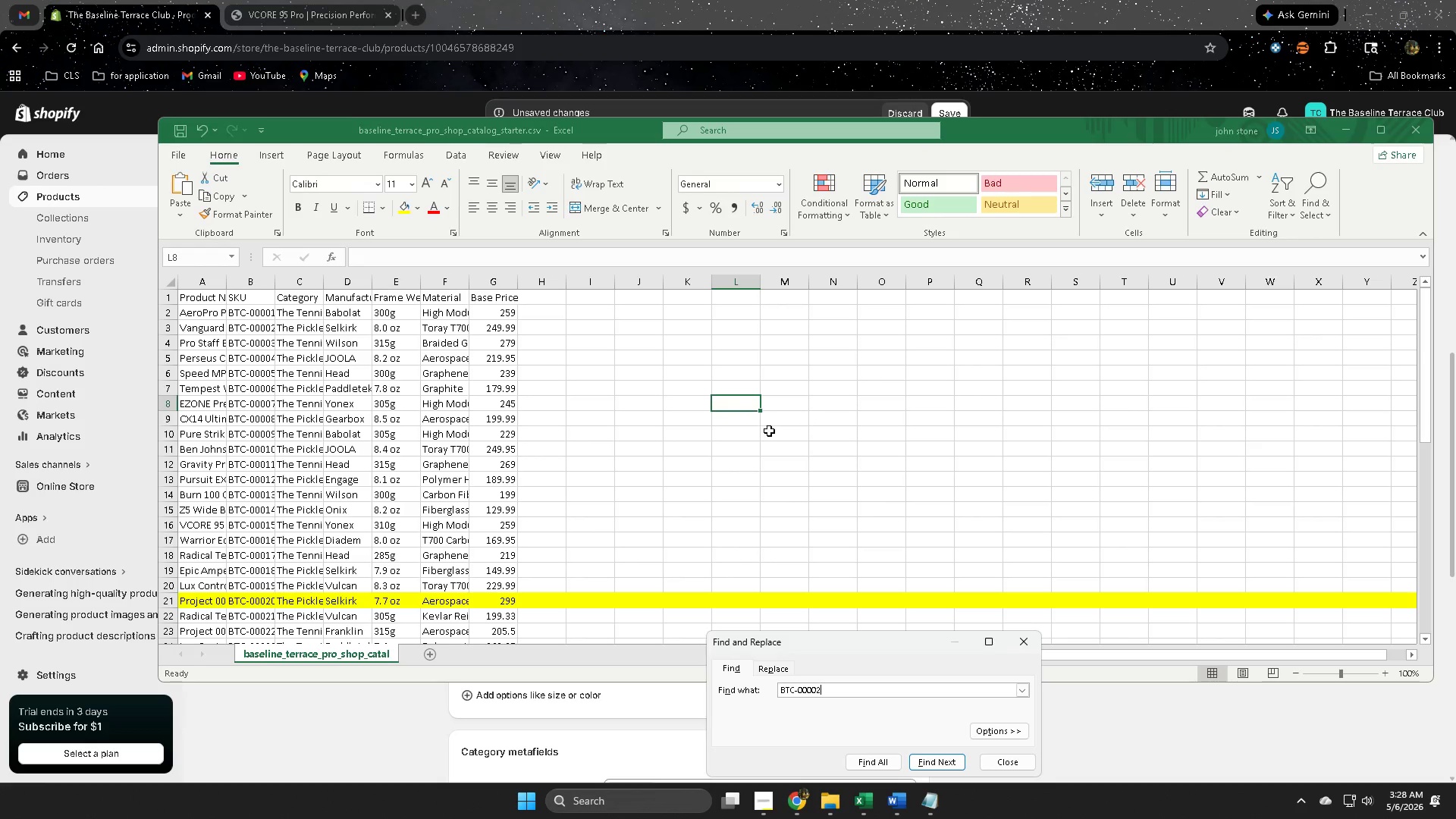 
key(Enter)
 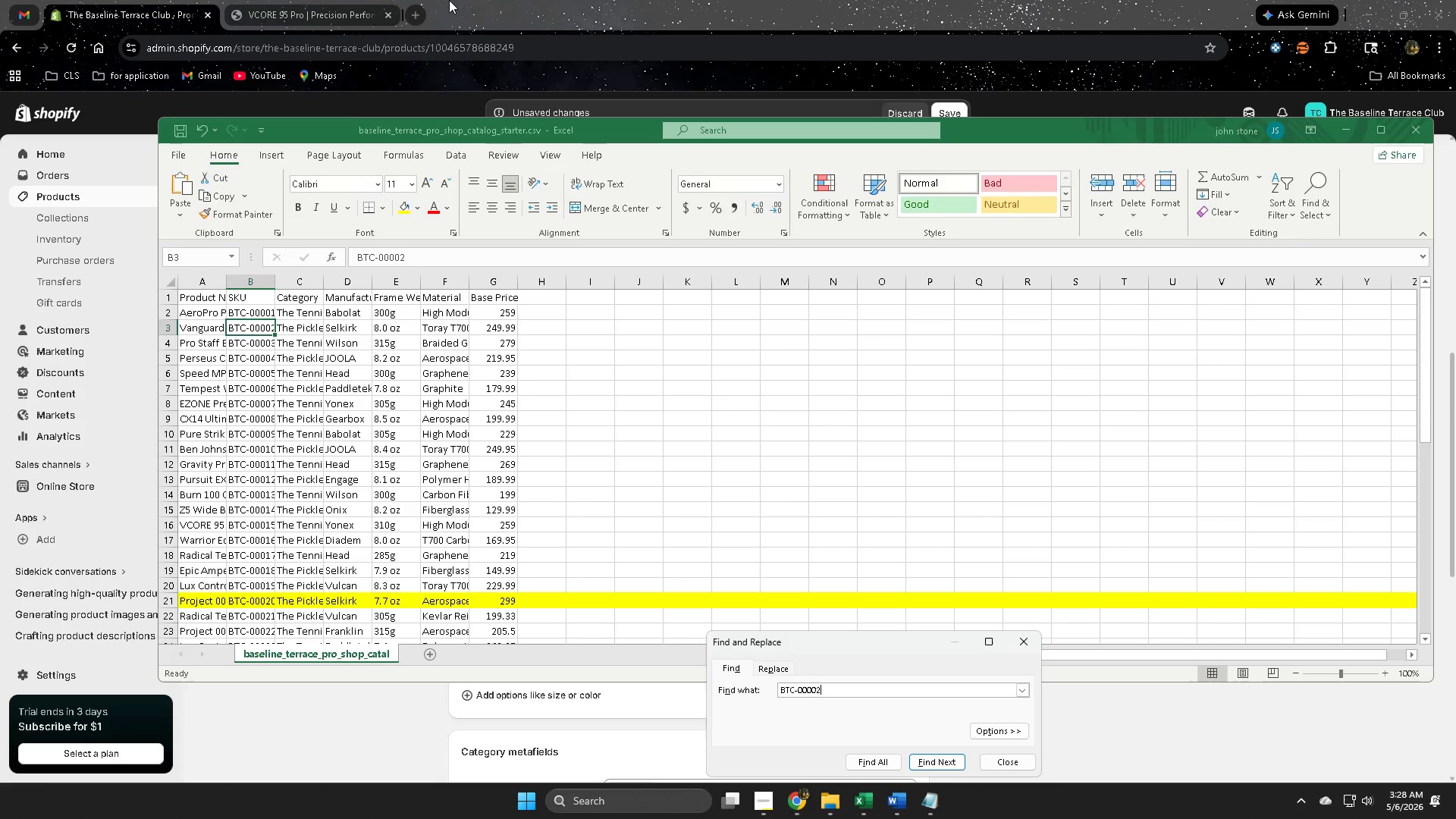 
left_click([540, 0])
 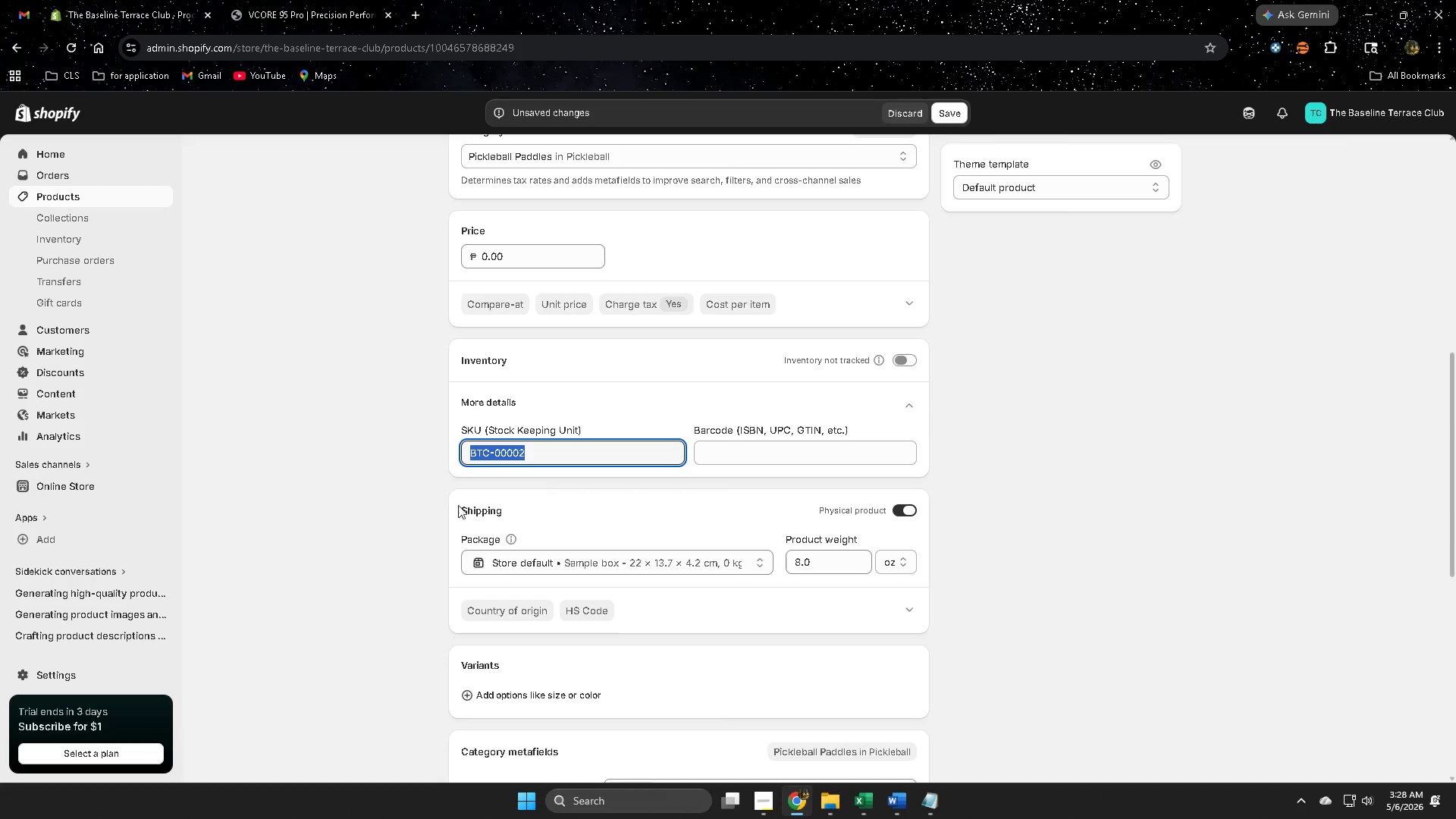 
scroll: coordinate [473, 526], scroll_direction: down, amount: 5.0
 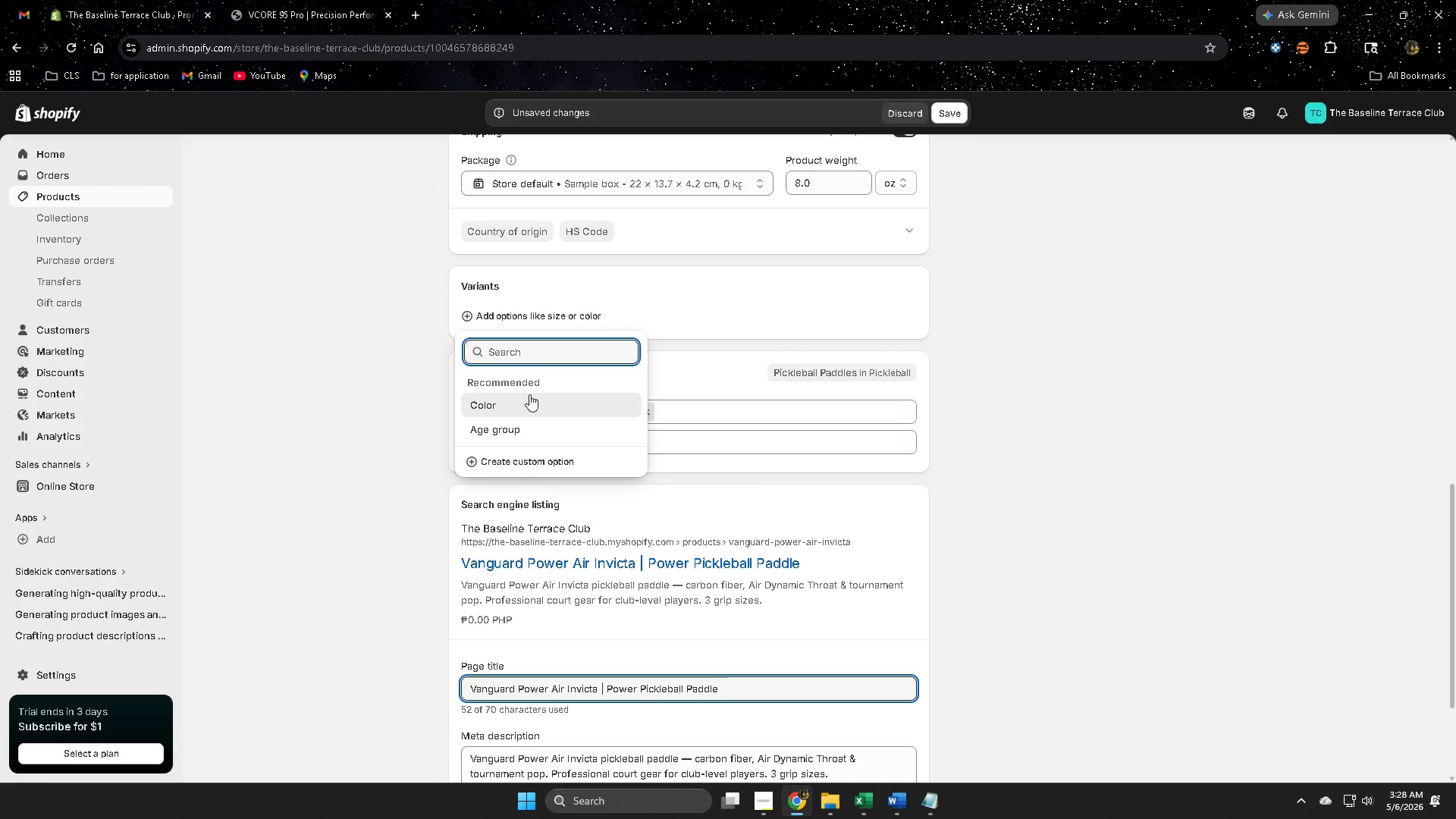 
left_click([529, 460])
 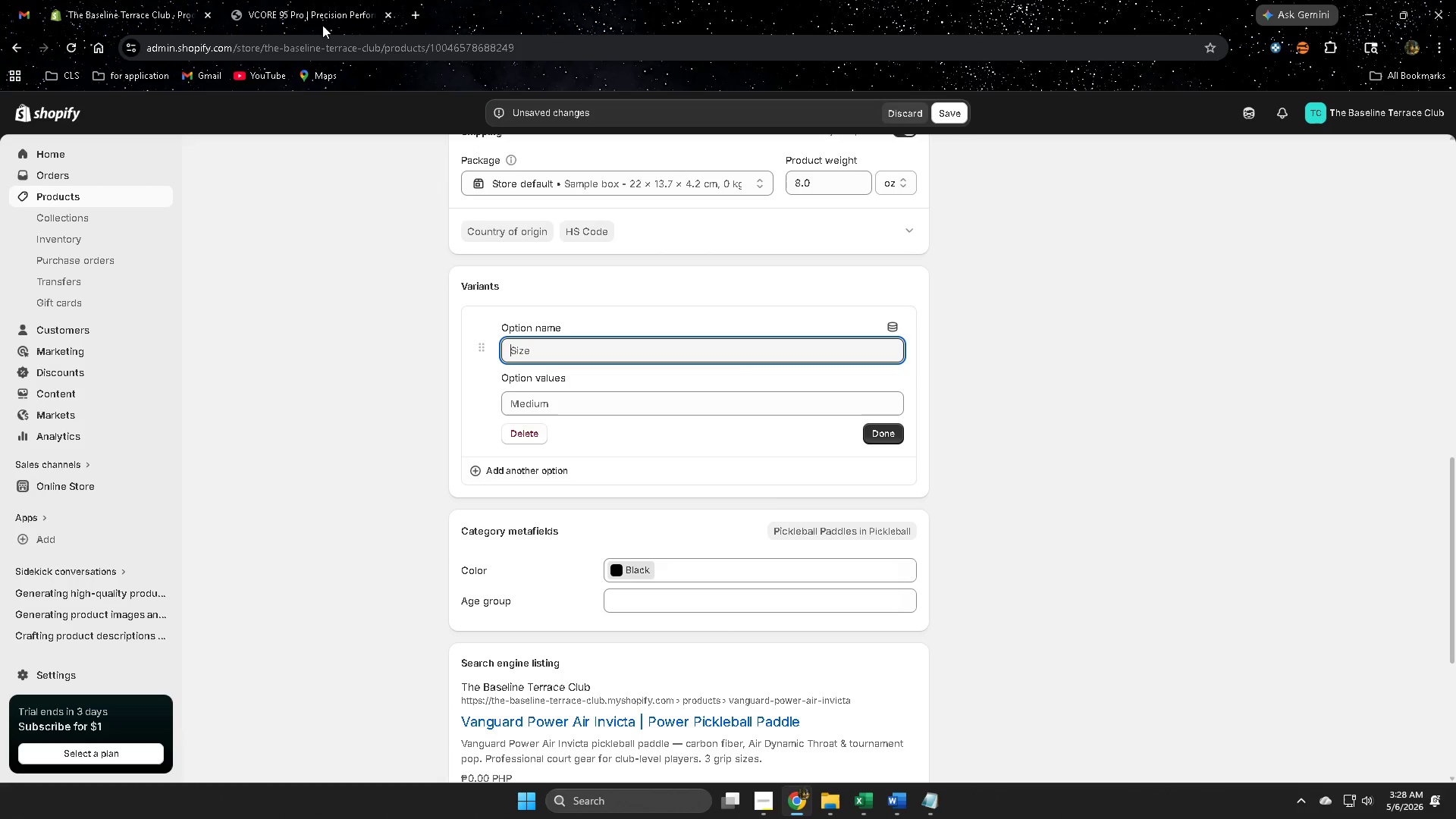 
left_click([350, 16])
 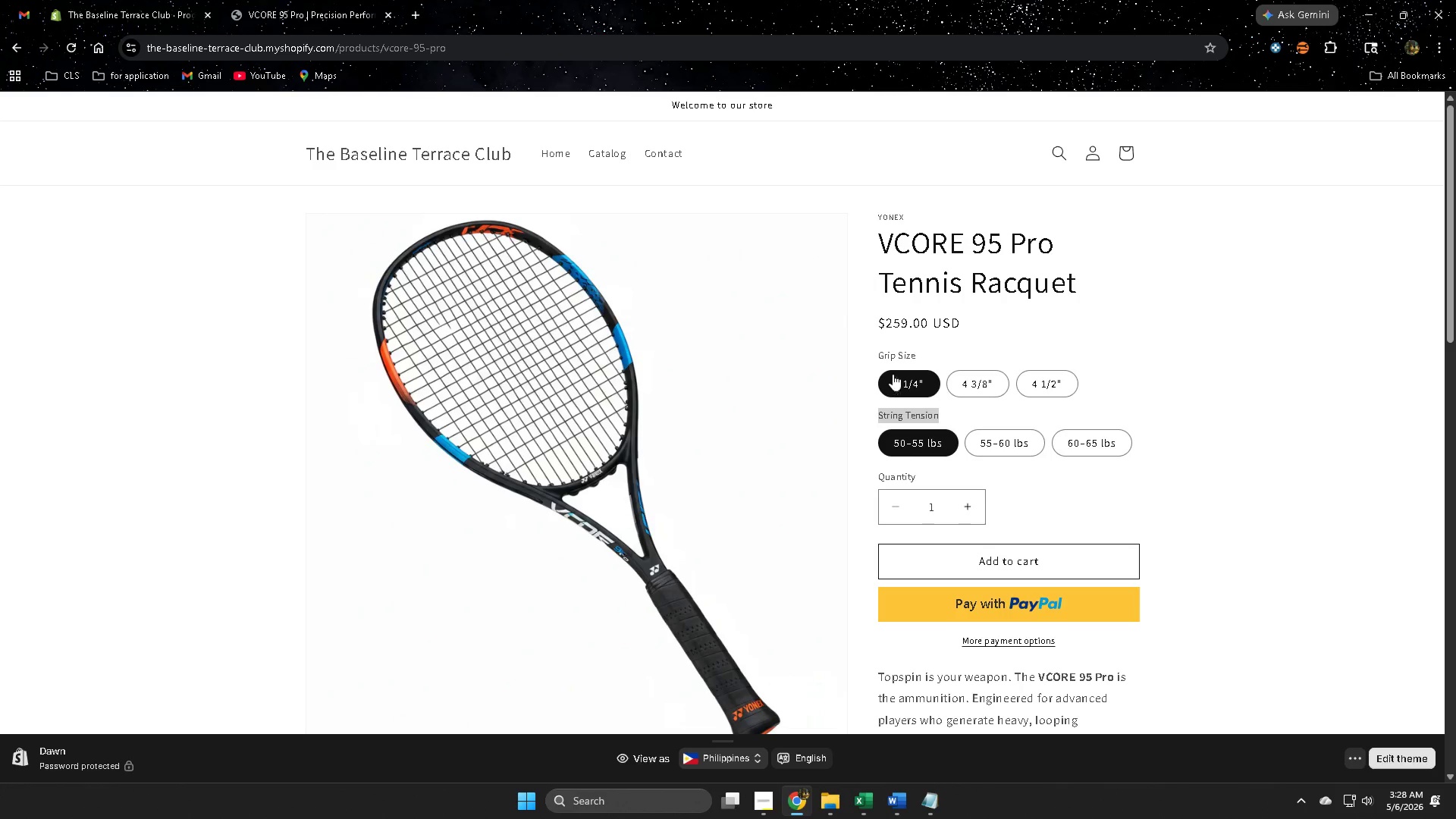 
left_click([884, 357])
 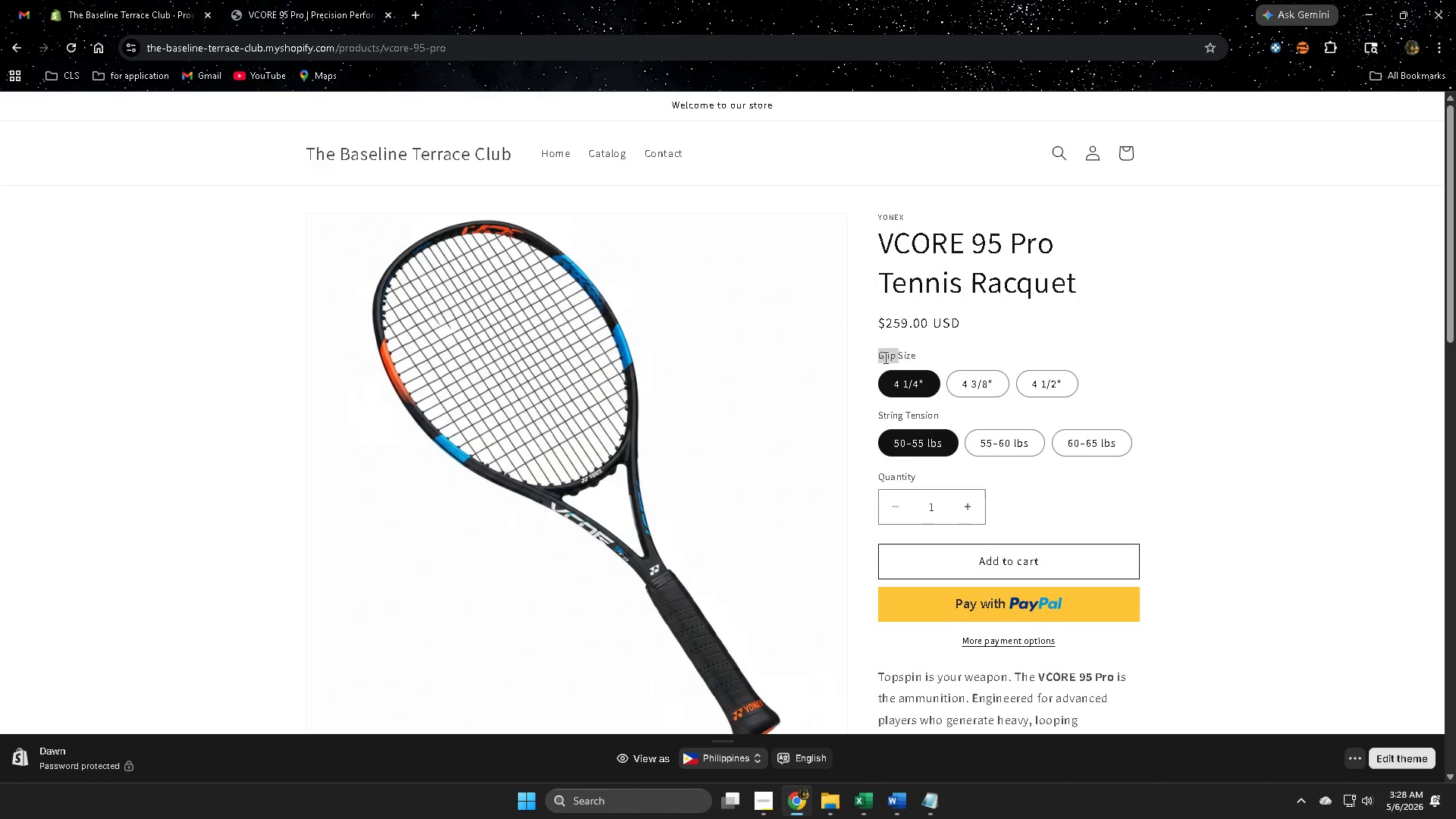 
left_click_drag(start_coordinate=[884, 357], to_coordinate=[923, 357])
 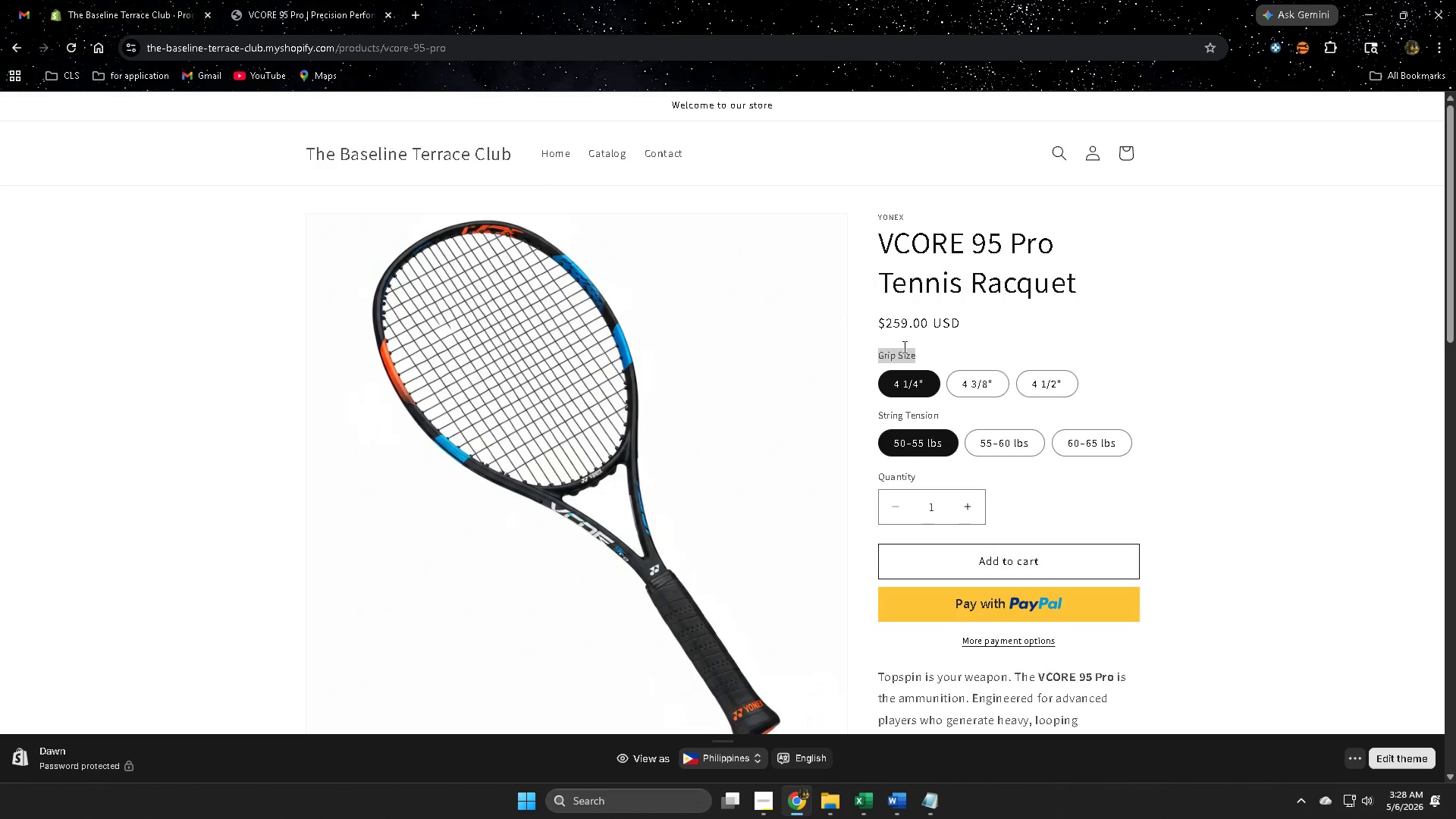 
key(Control+ControlLeft)
 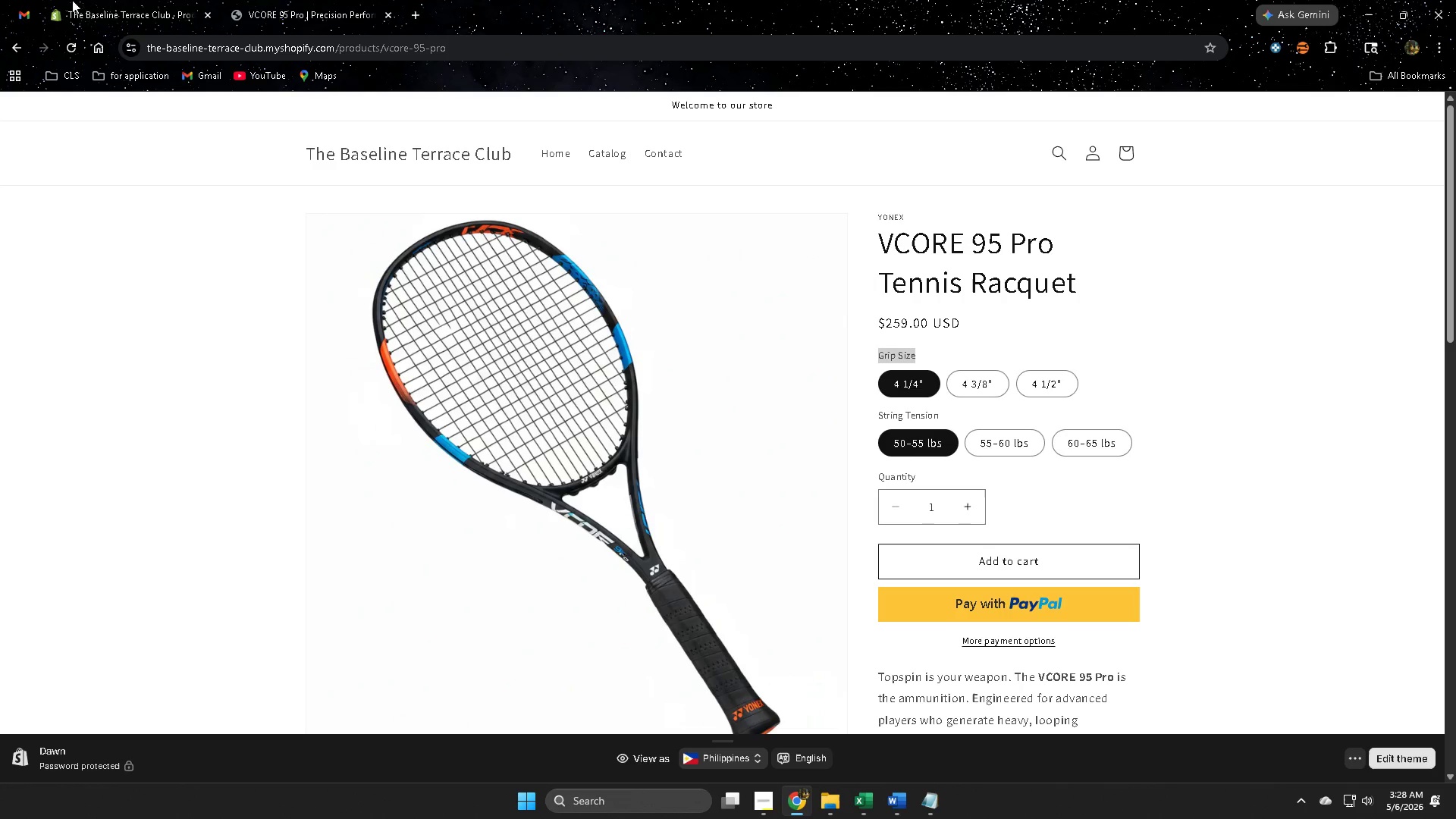 
key(Control+C)
 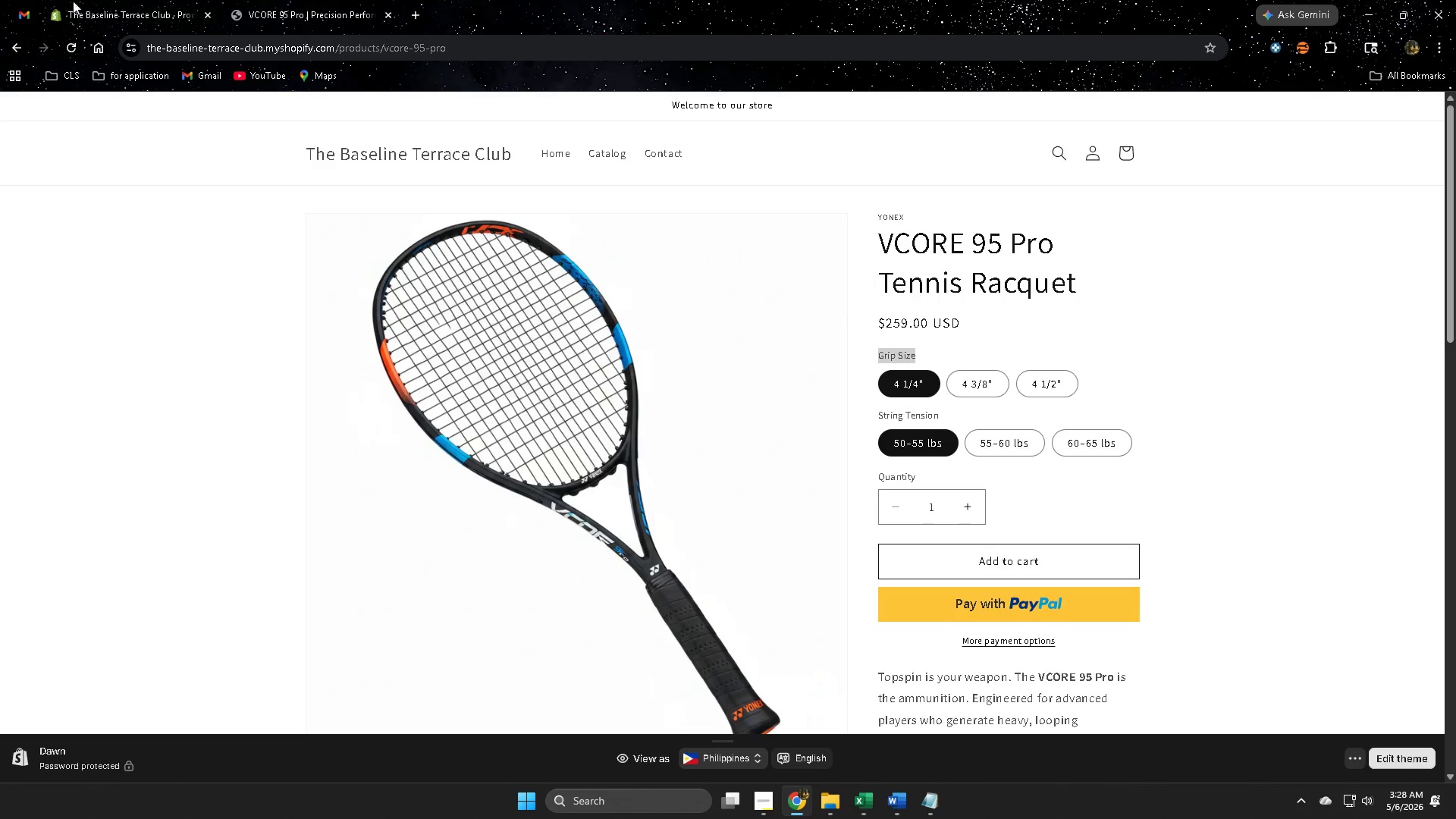 
left_click([97, 2])
 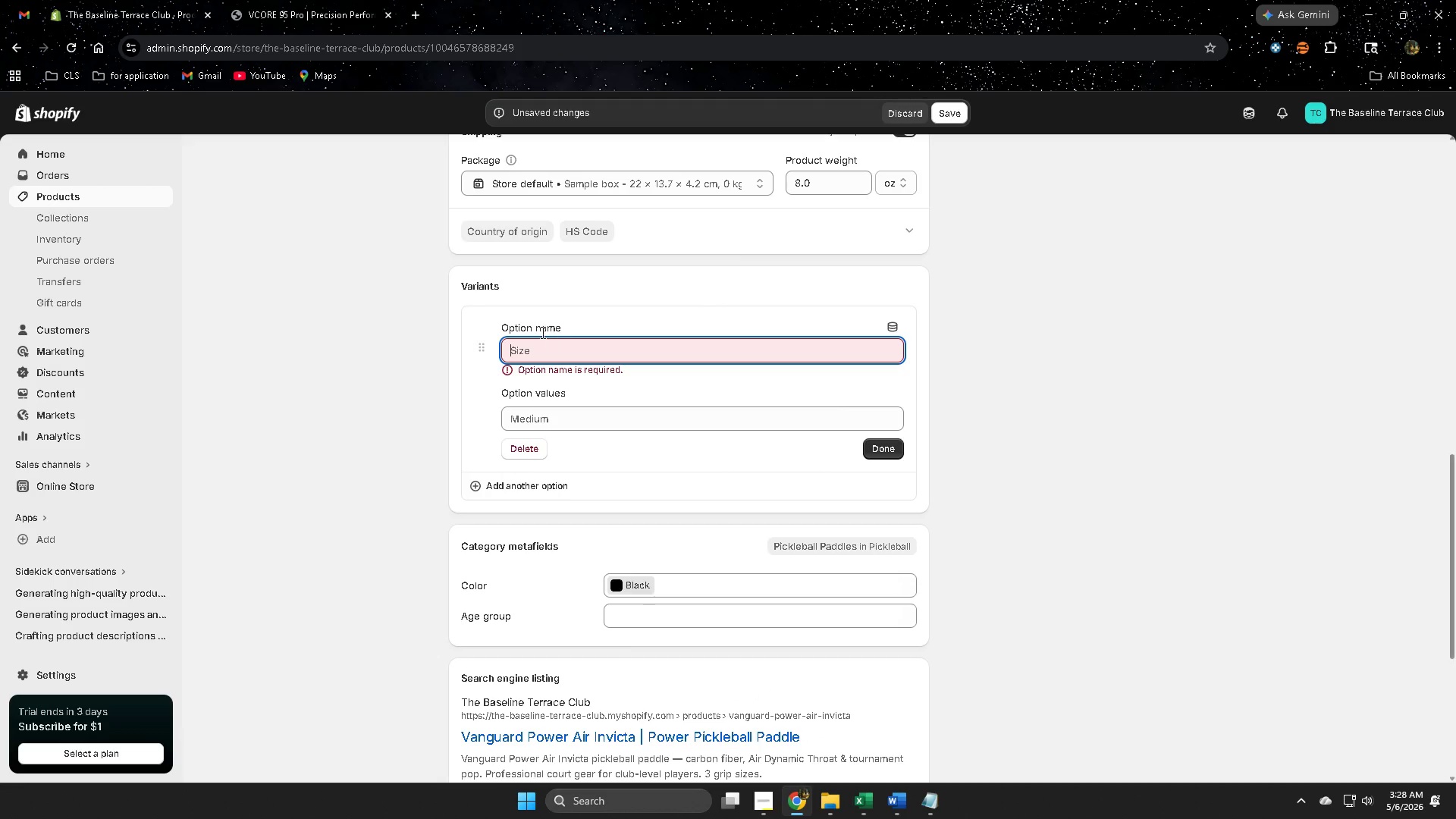 
left_click([551, 345])
 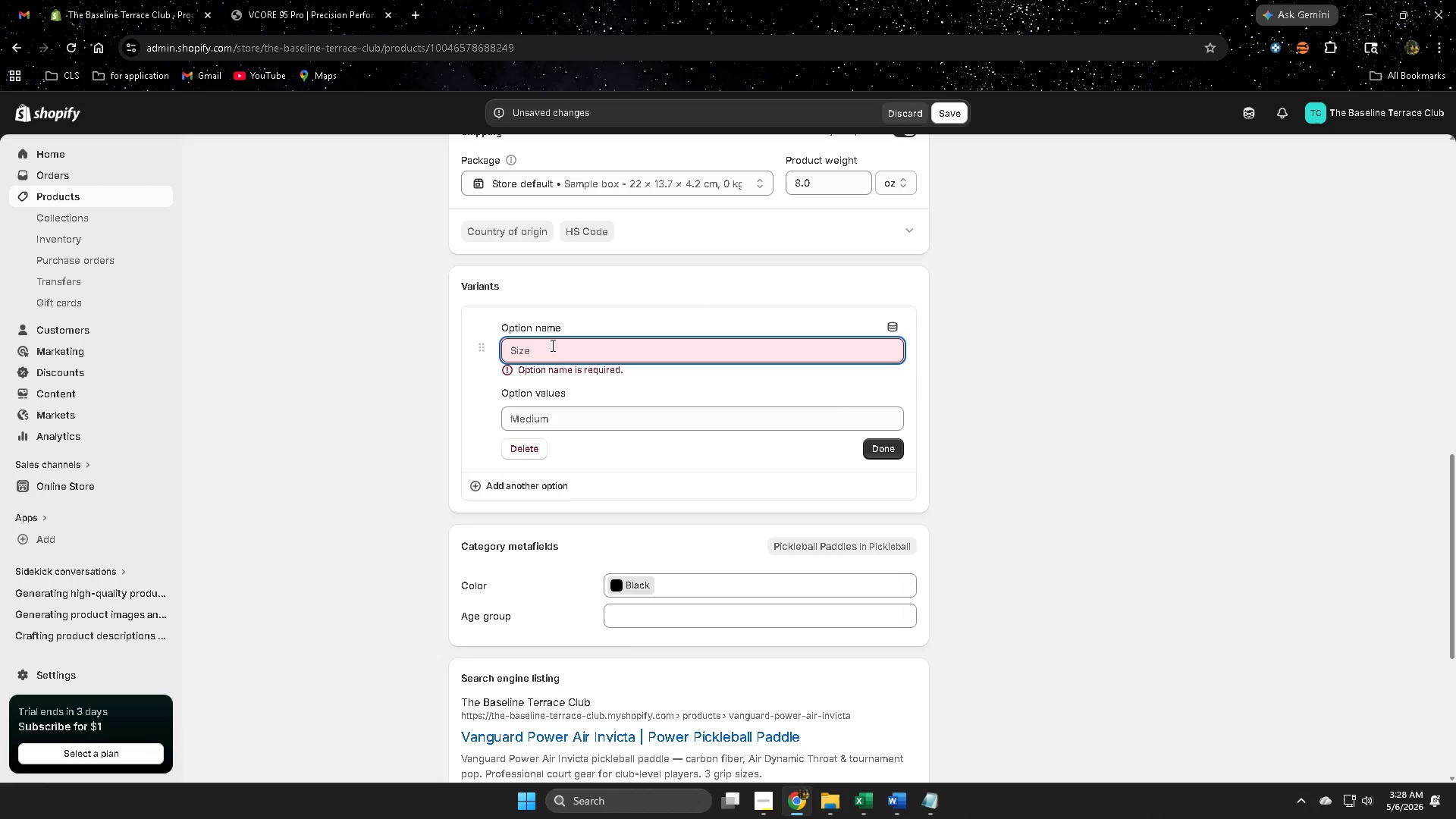 
key(Control+ControlLeft)
 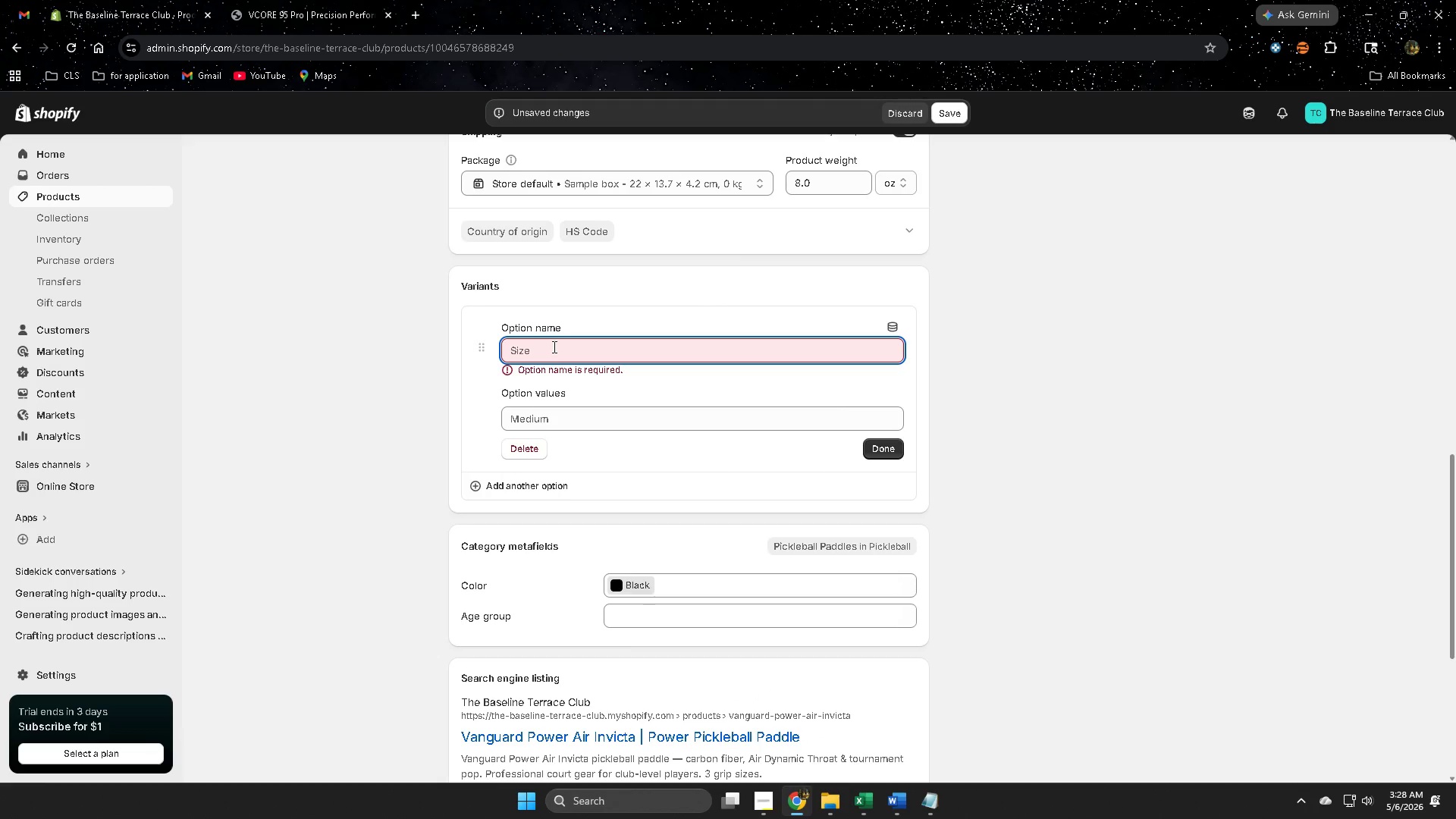 
key(Control+V)
 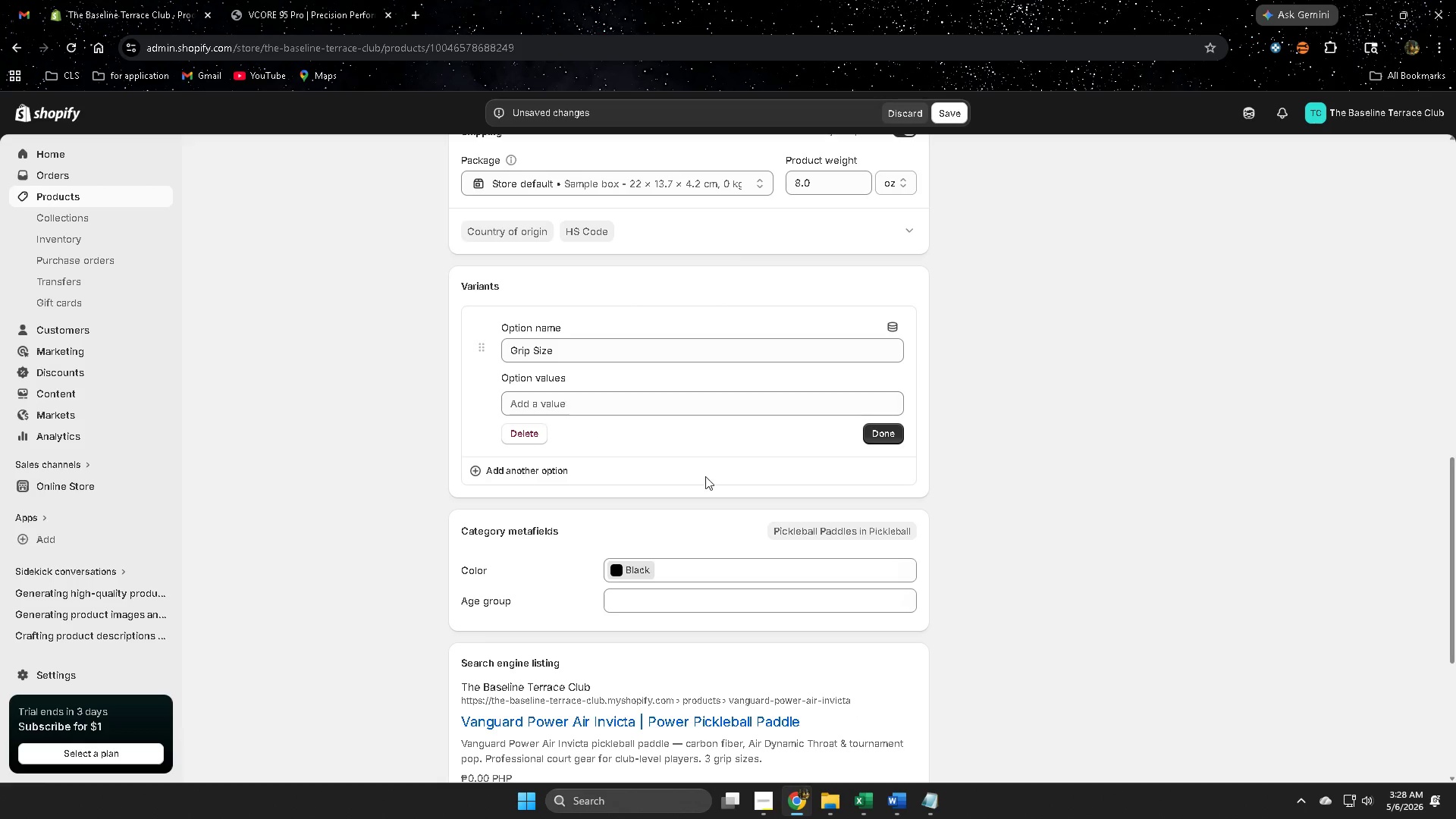 
left_click([908, 811])
 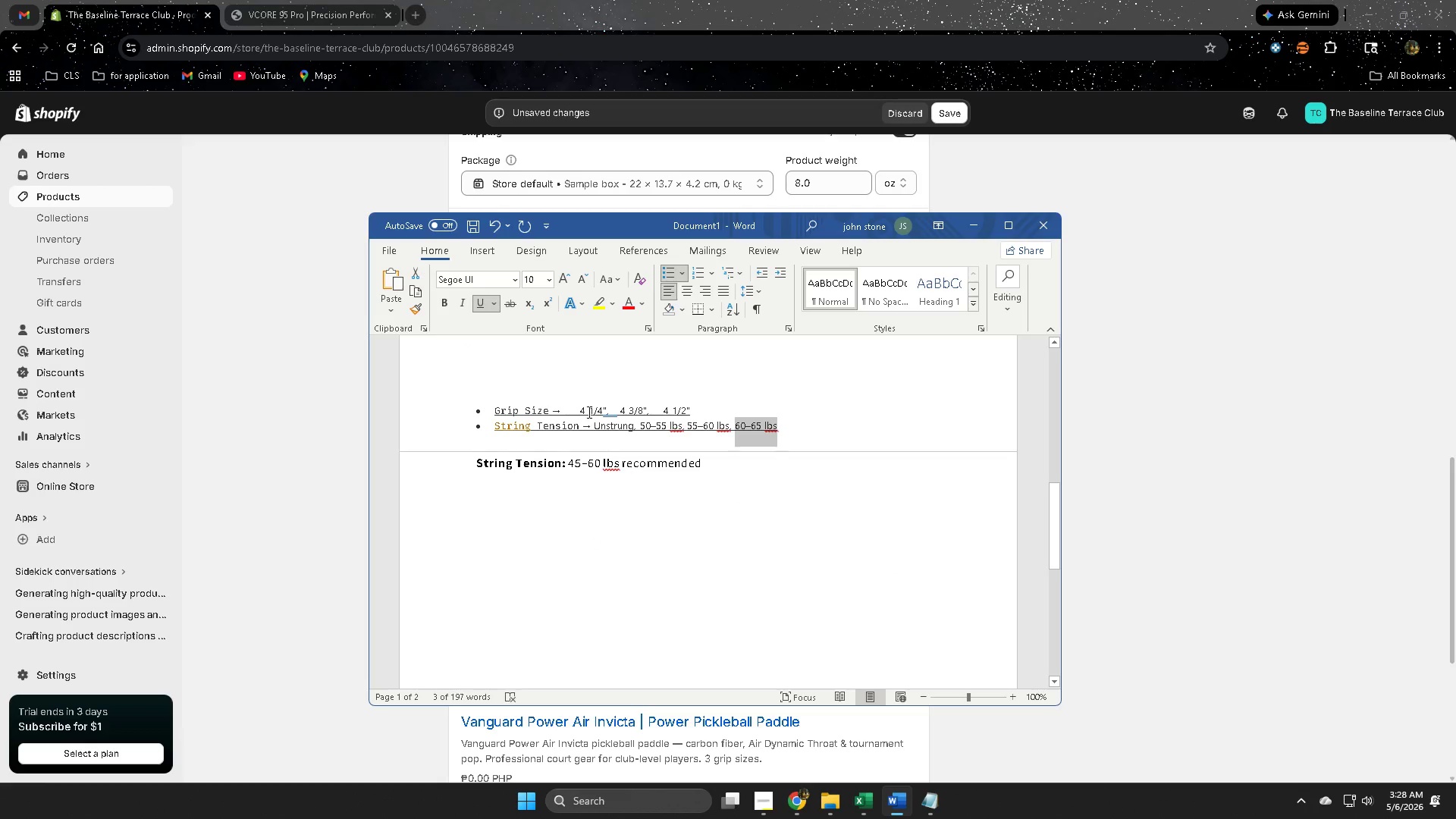 
left_click_drag(start_coordinate=[606, 410], to_coordinate=[579, 407])
 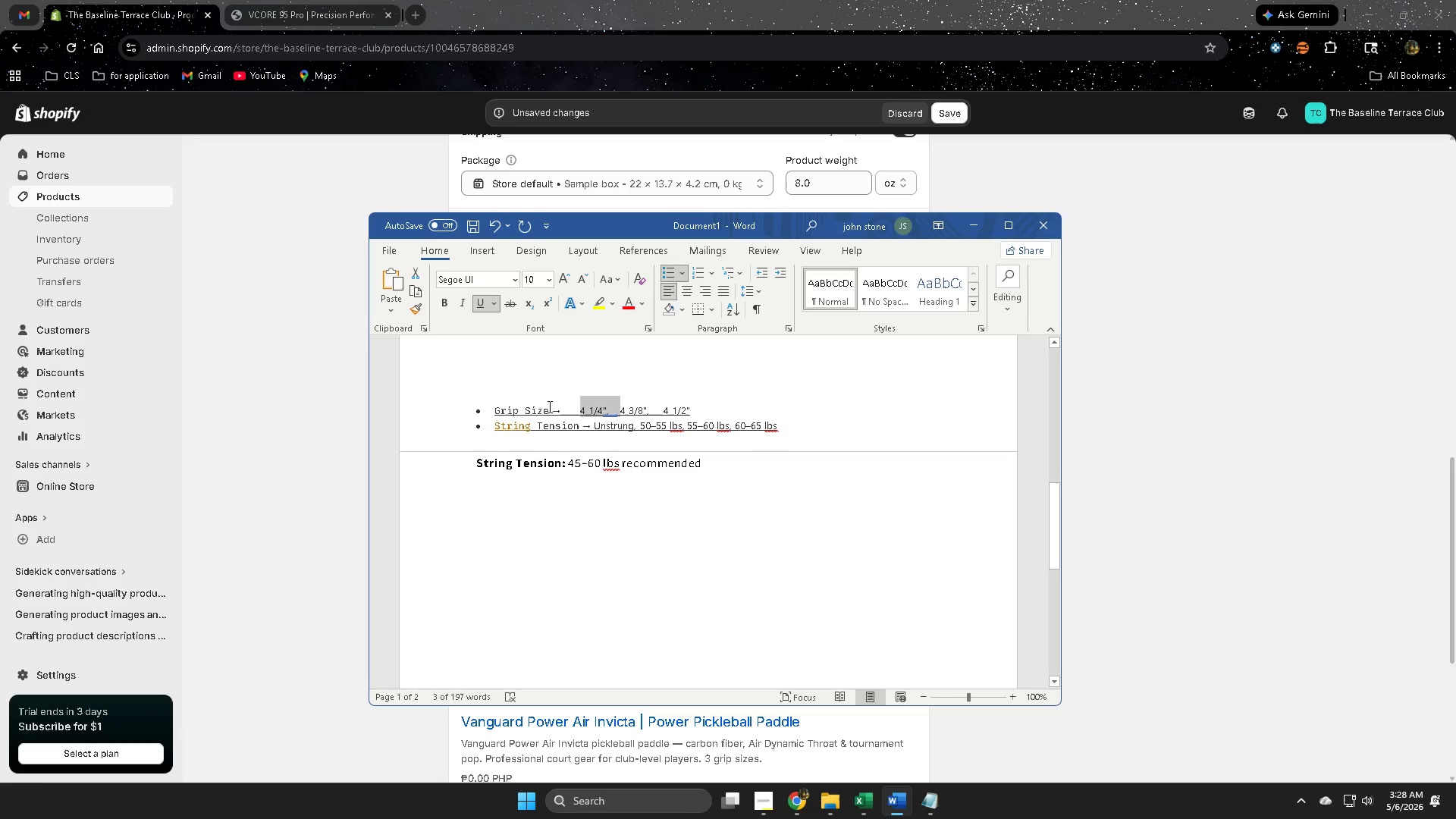 
key(Control+ControlLeft)
 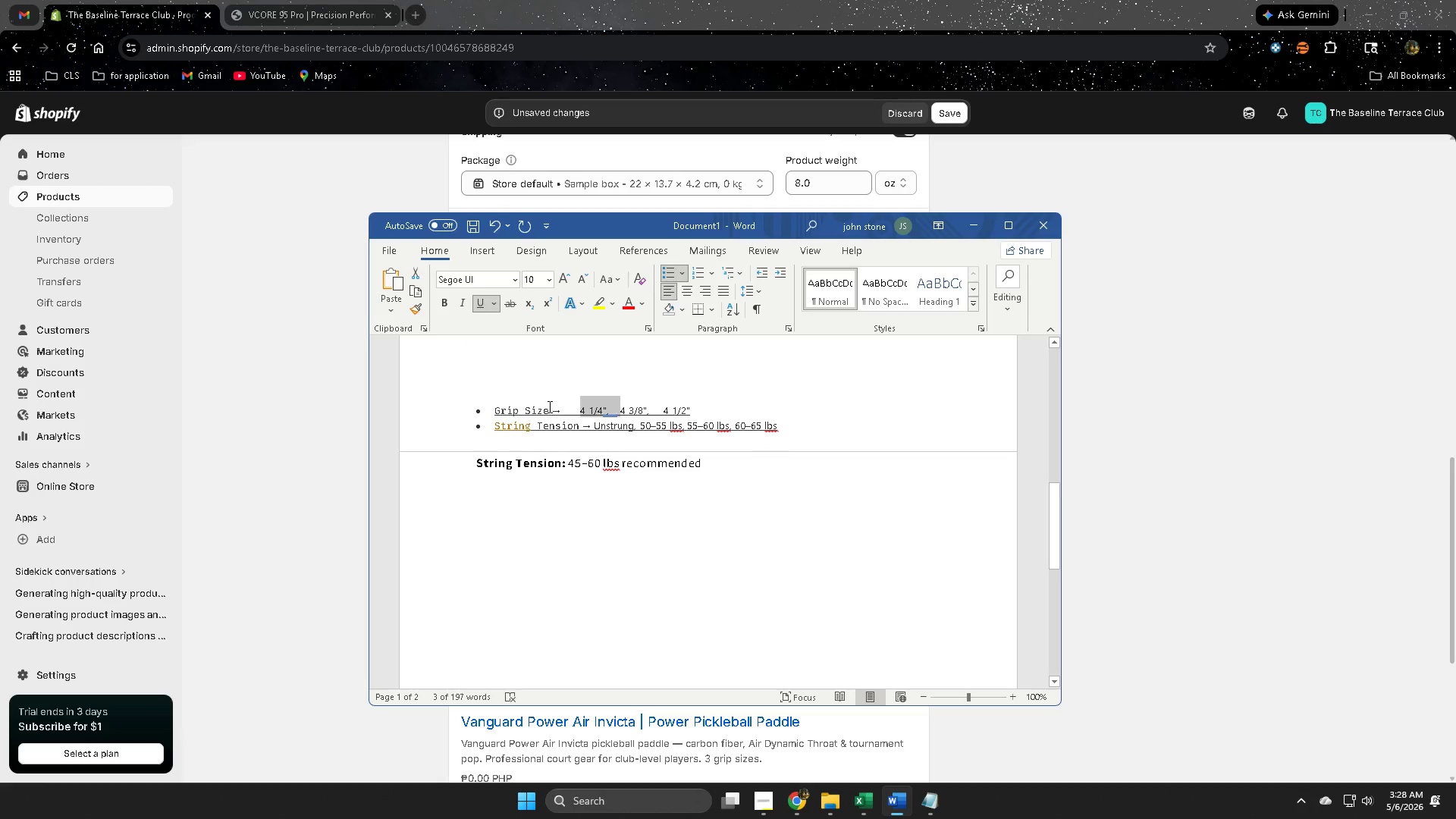 
key(Control+C)
 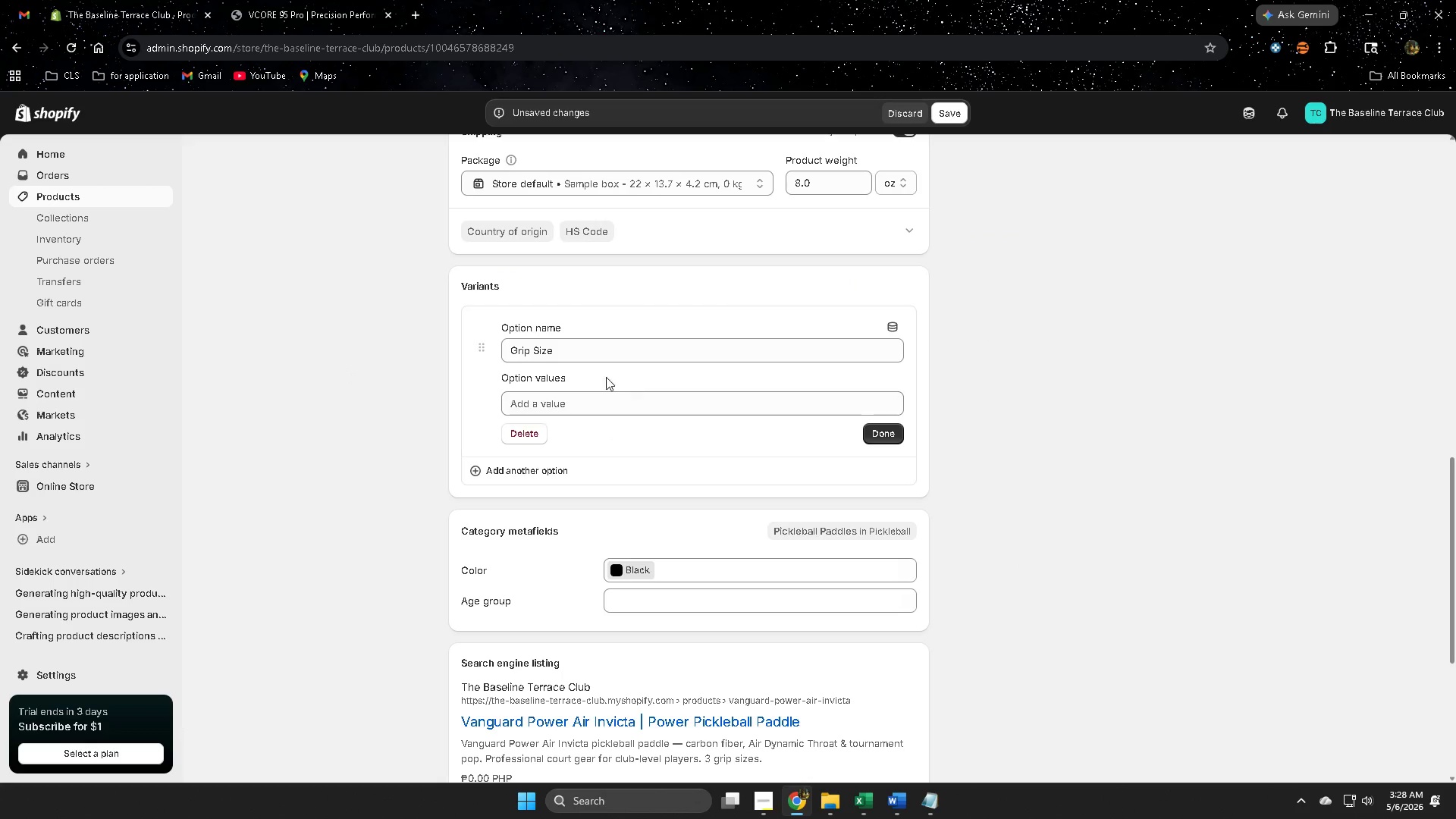 
left_click([586, 406])
 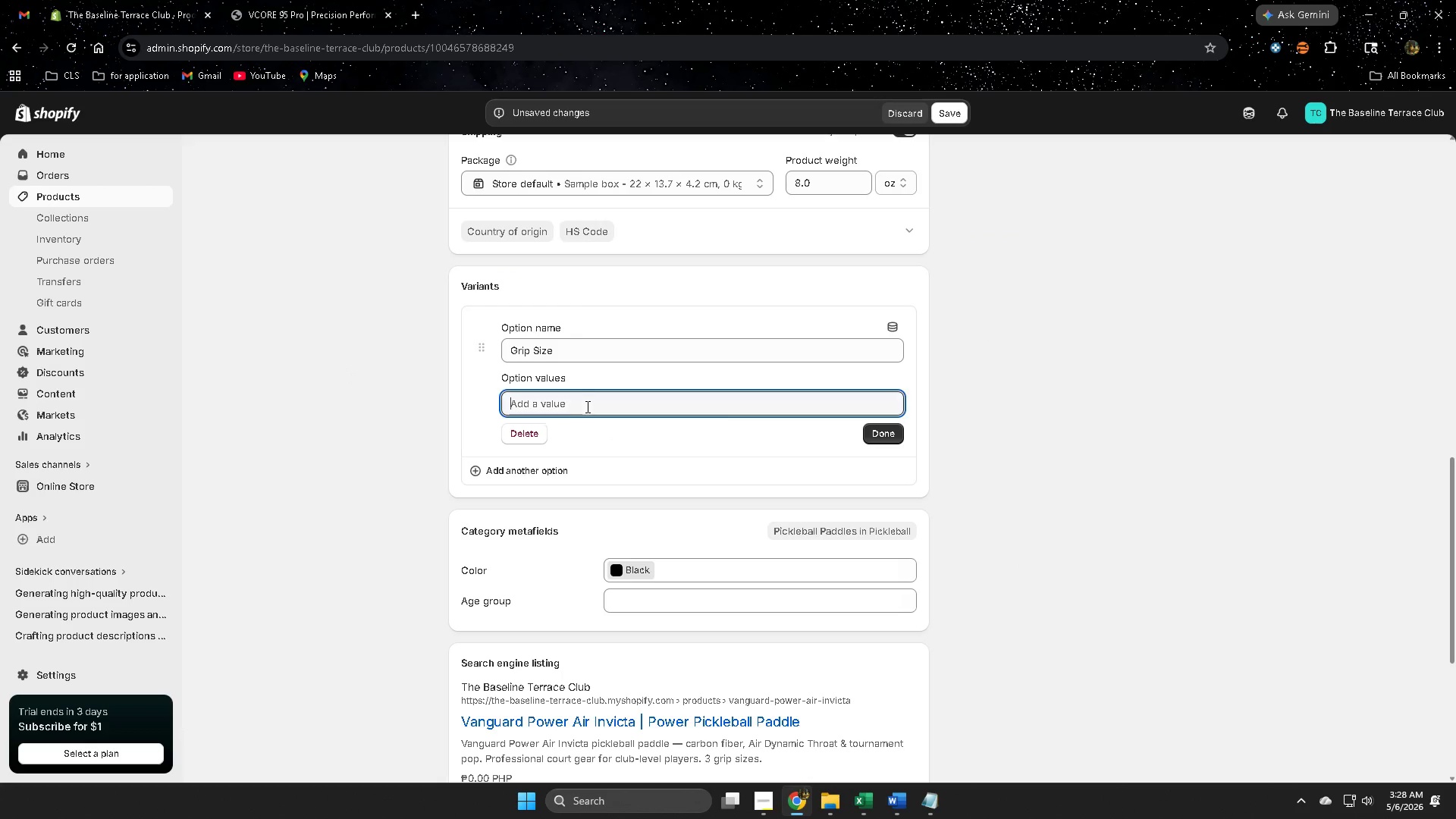 
key(Control+ControlLeft)
 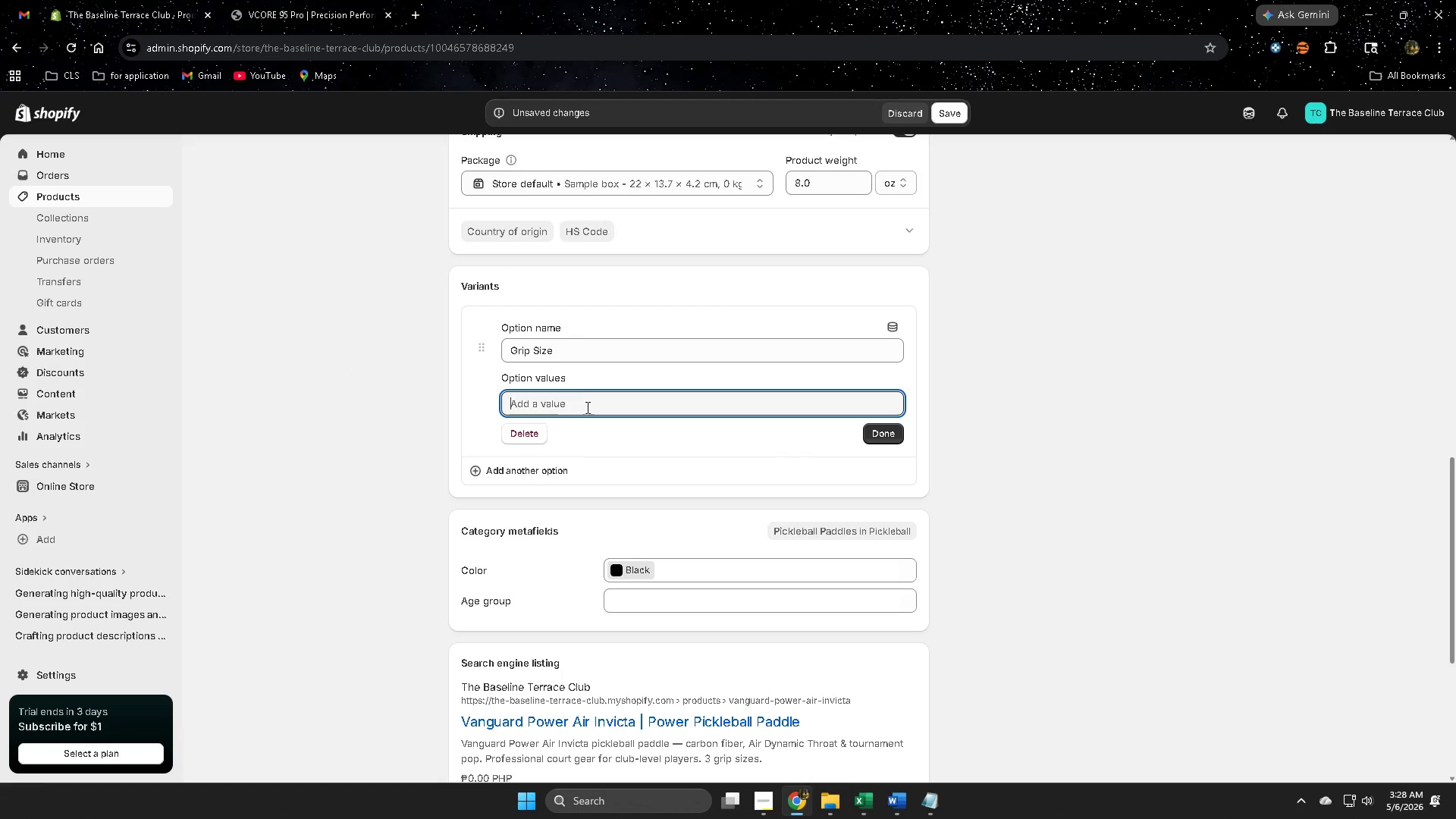 
key(Control+V)
 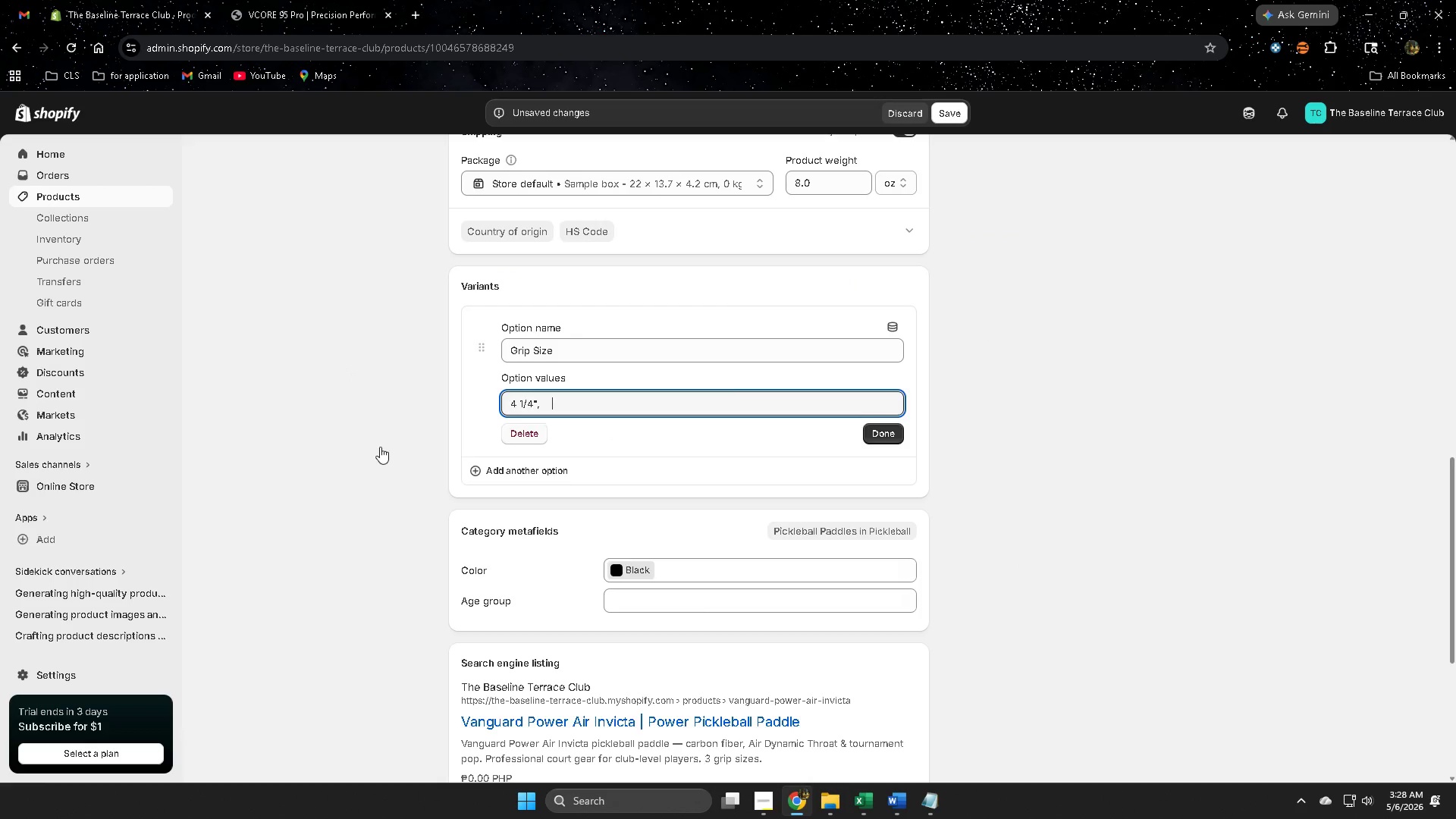 
left_click([380, 446])
 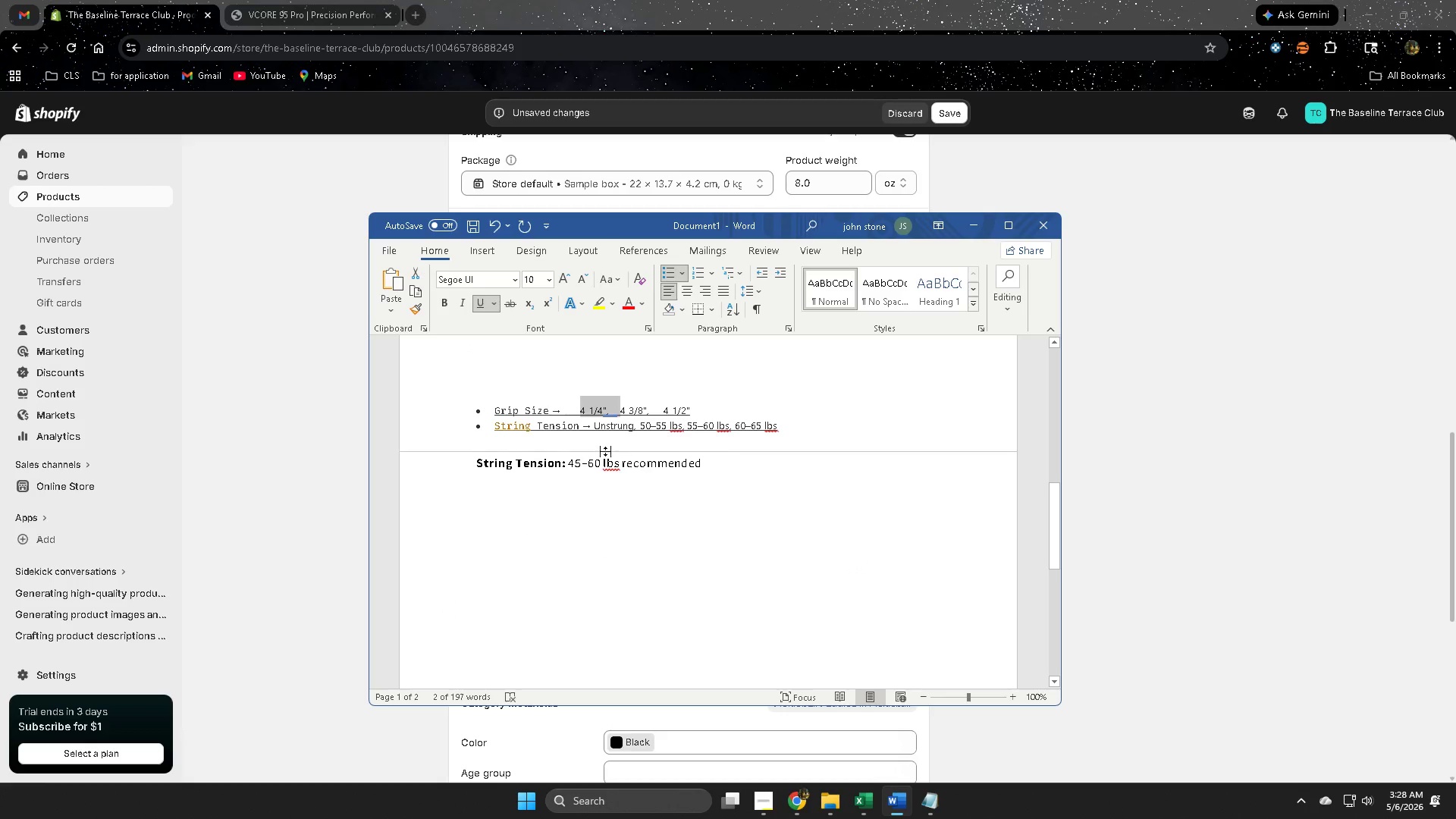 
left_click_drag(start_coordinate=[644, 409], to_coordinate=[626, 406])
 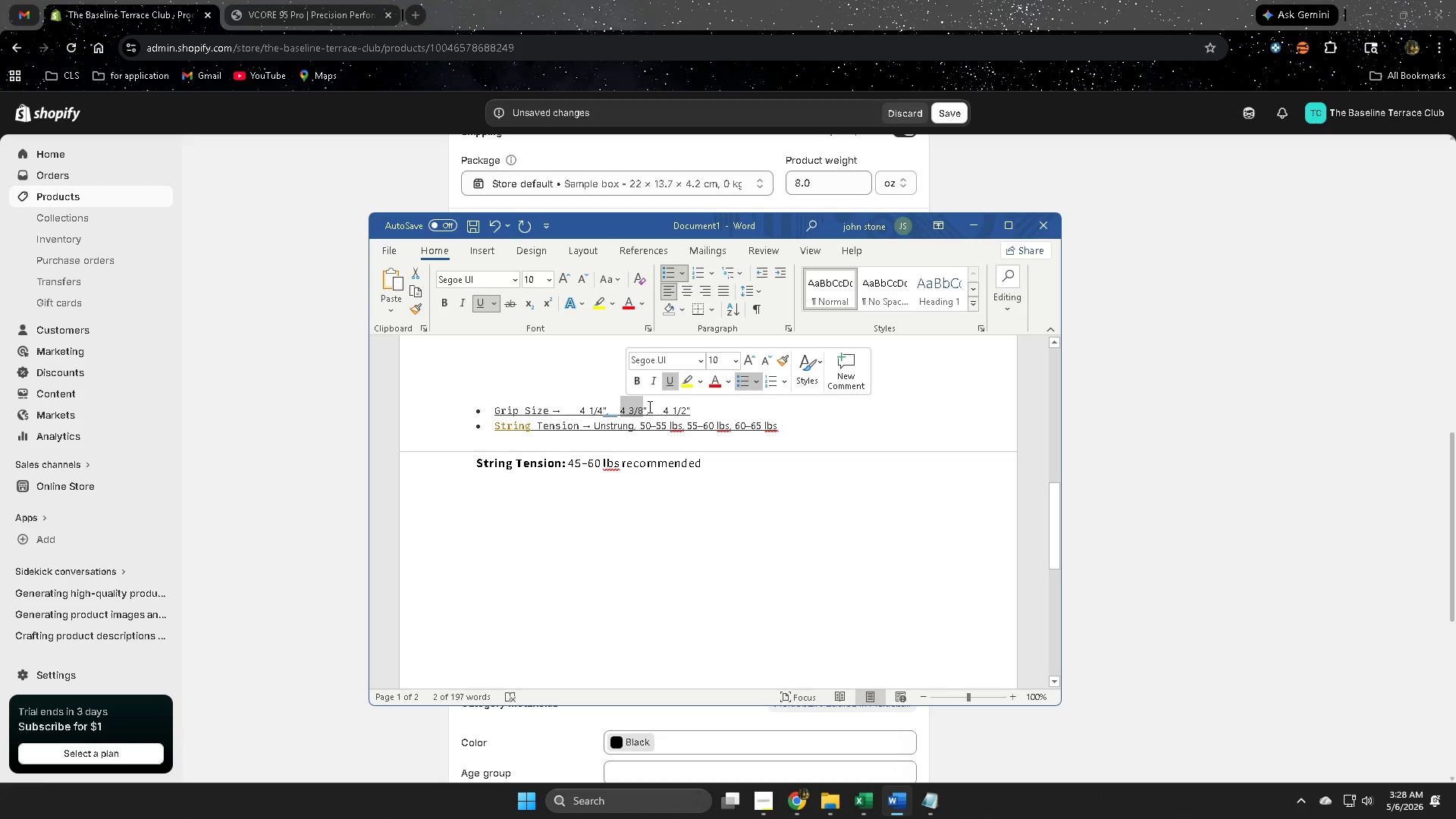 
left_click([648, 406])
 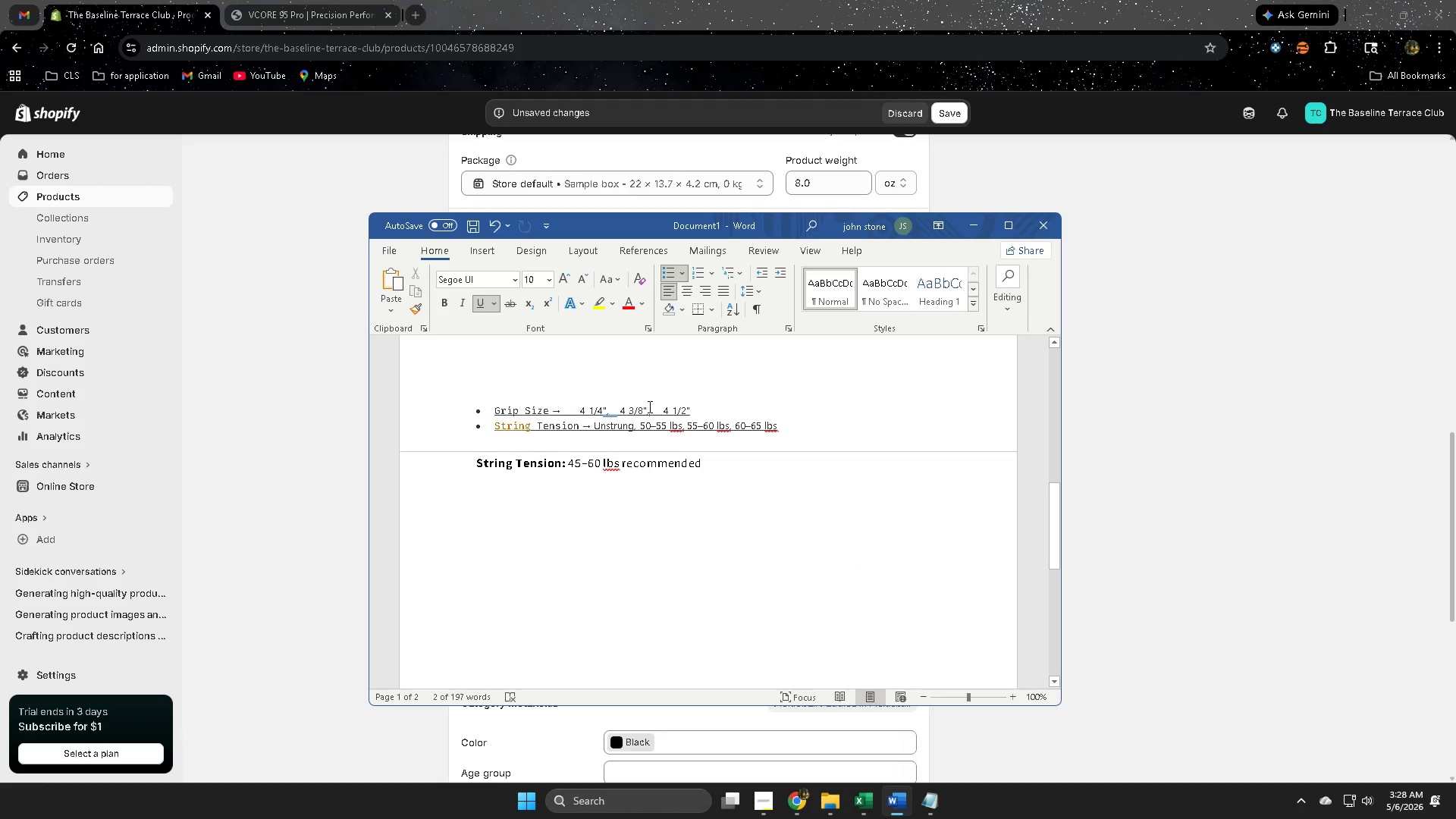 
left_click_drag(start_coordinate=[648, 406], to_coordinate=[623, 405])
 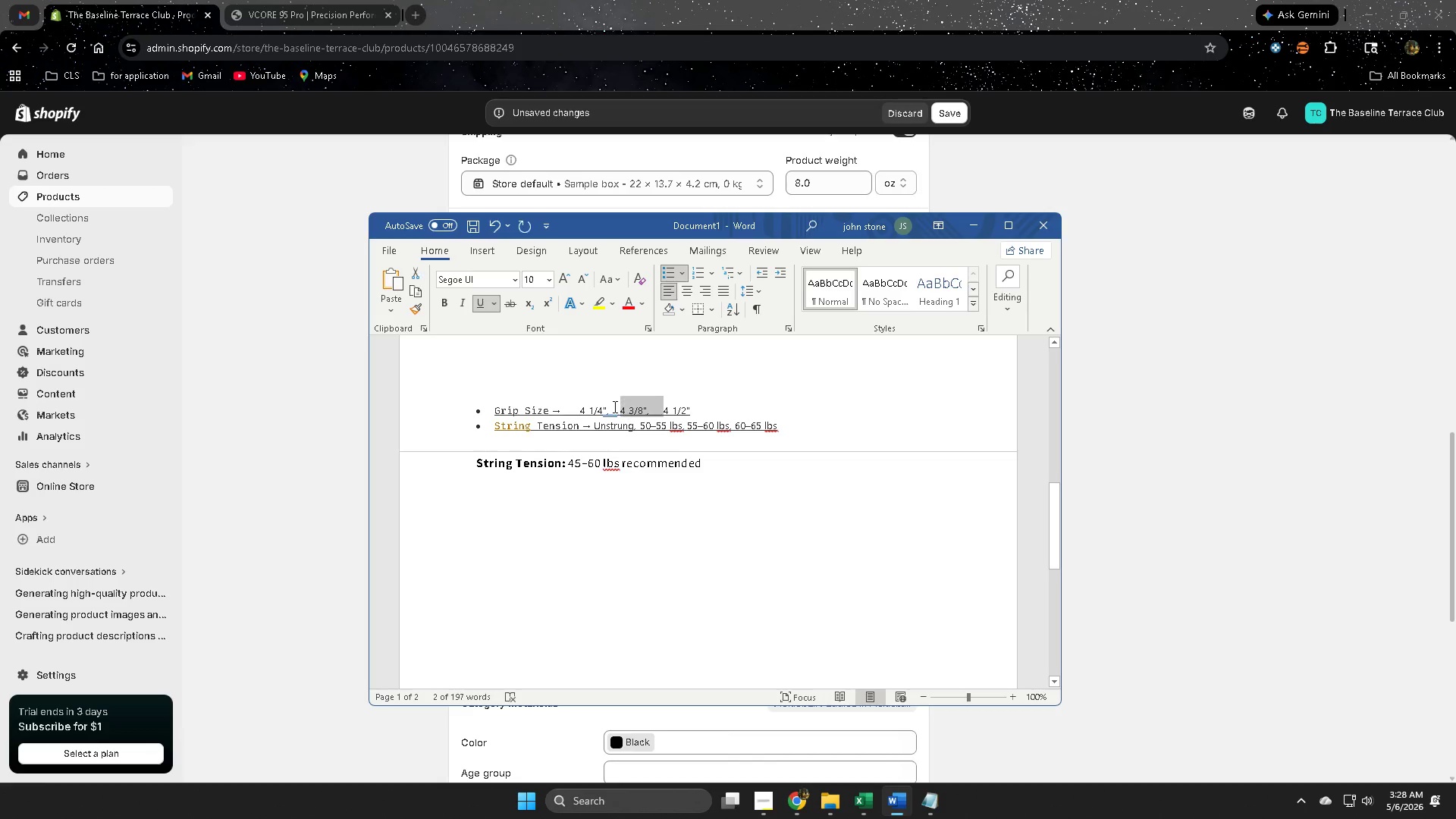 
key(Control+ControlLeft)
 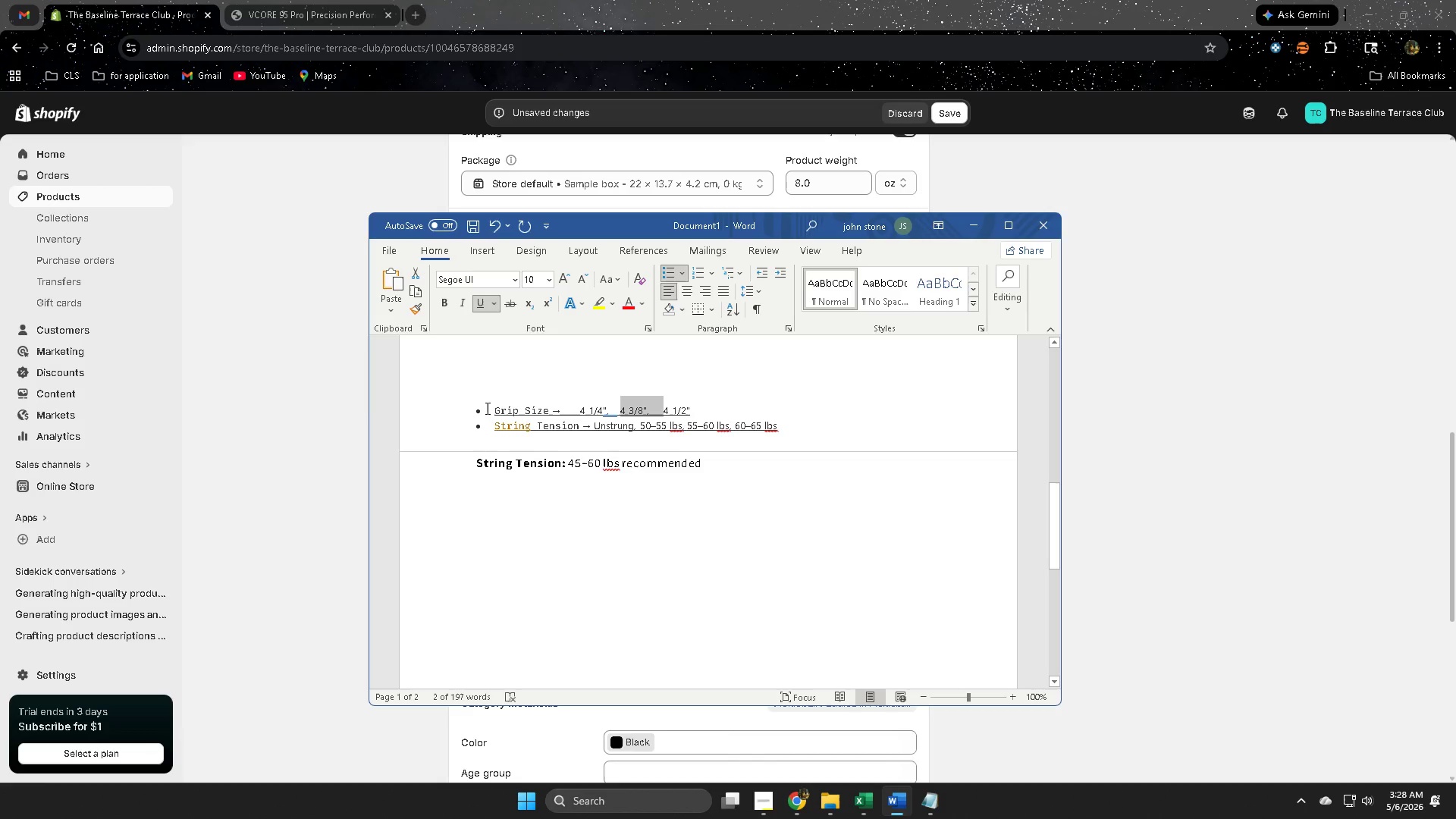 
key(Control+C)
 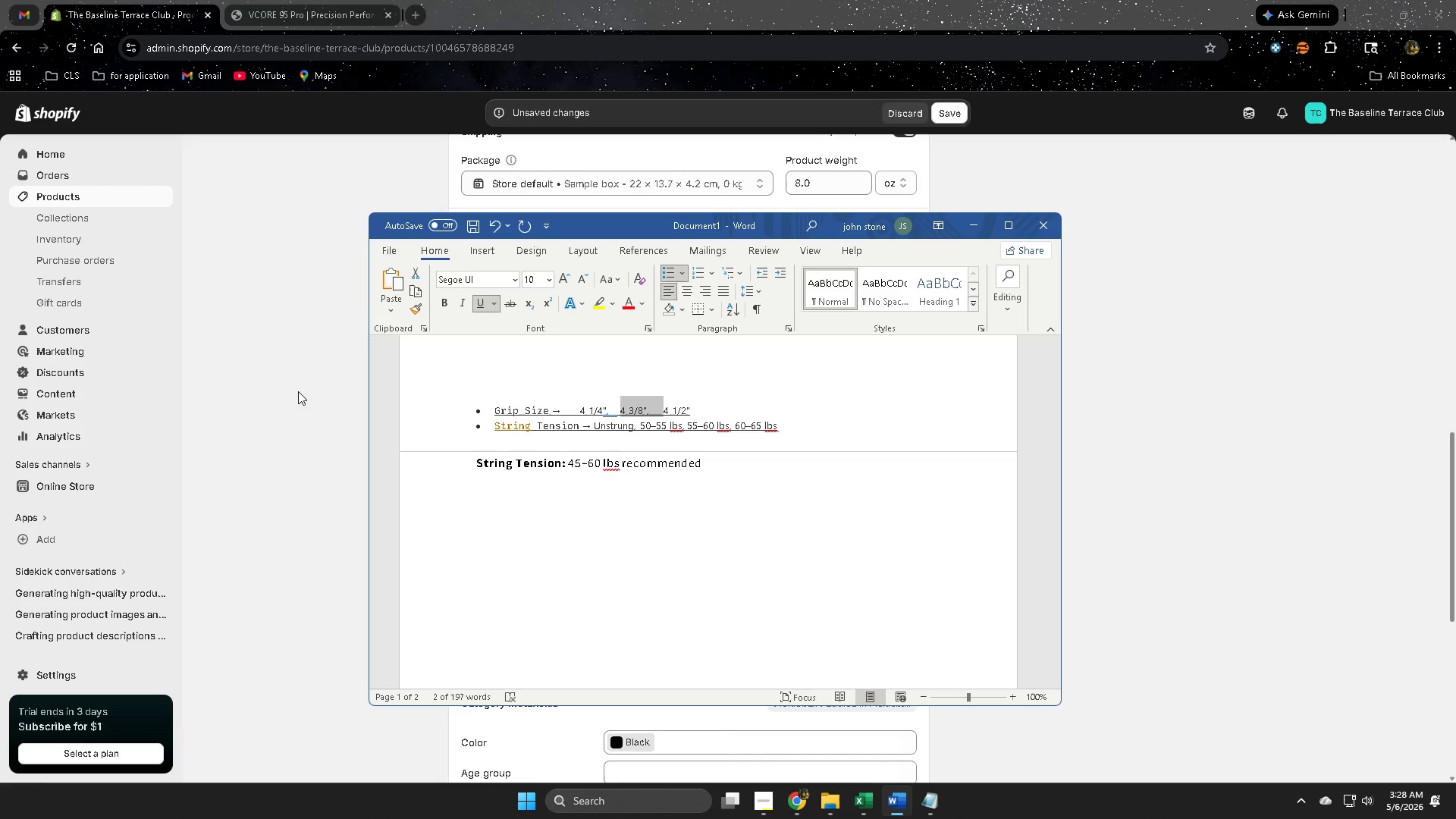 
key(Control+C)
 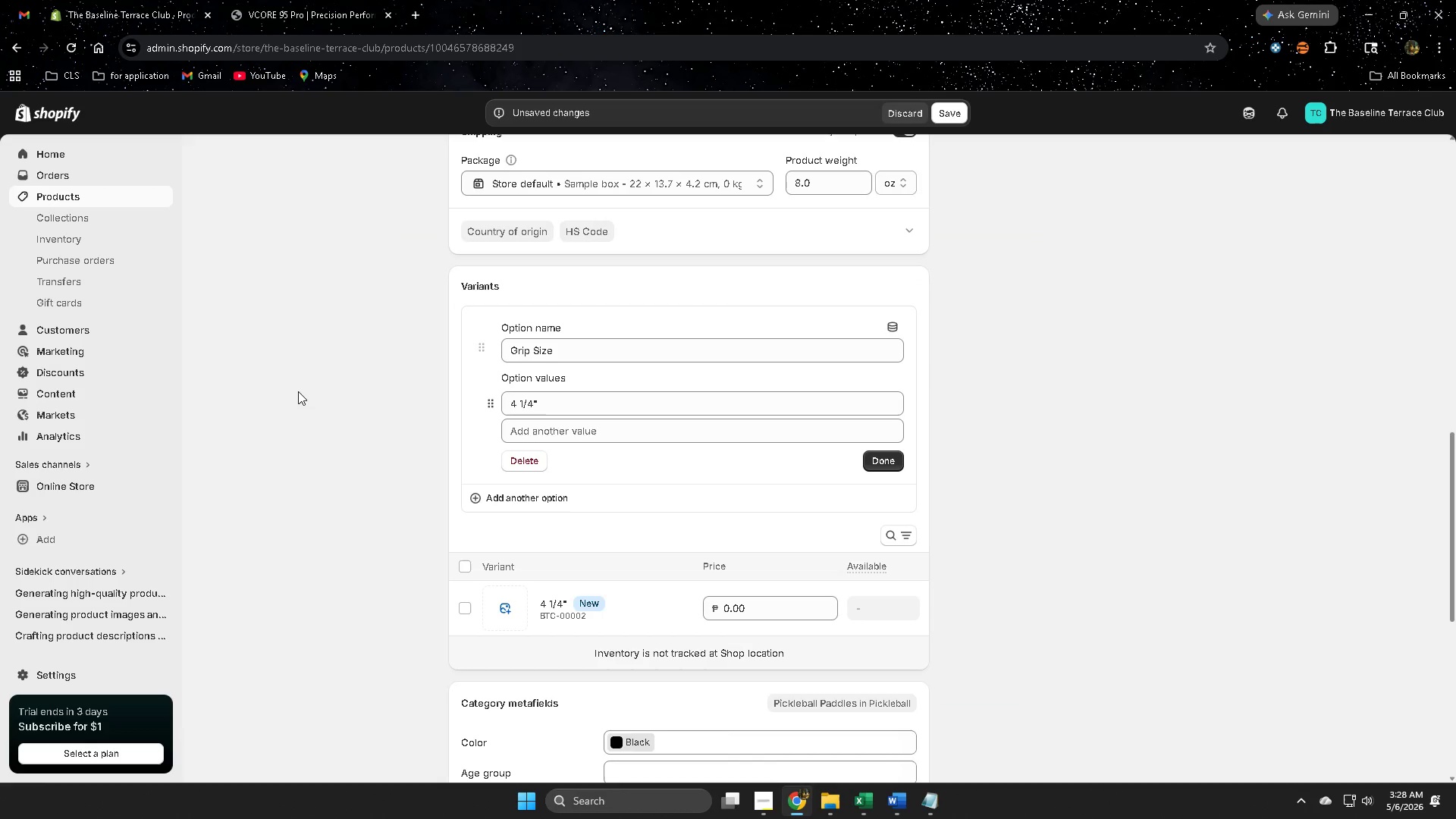 
left_click([298, 391])
 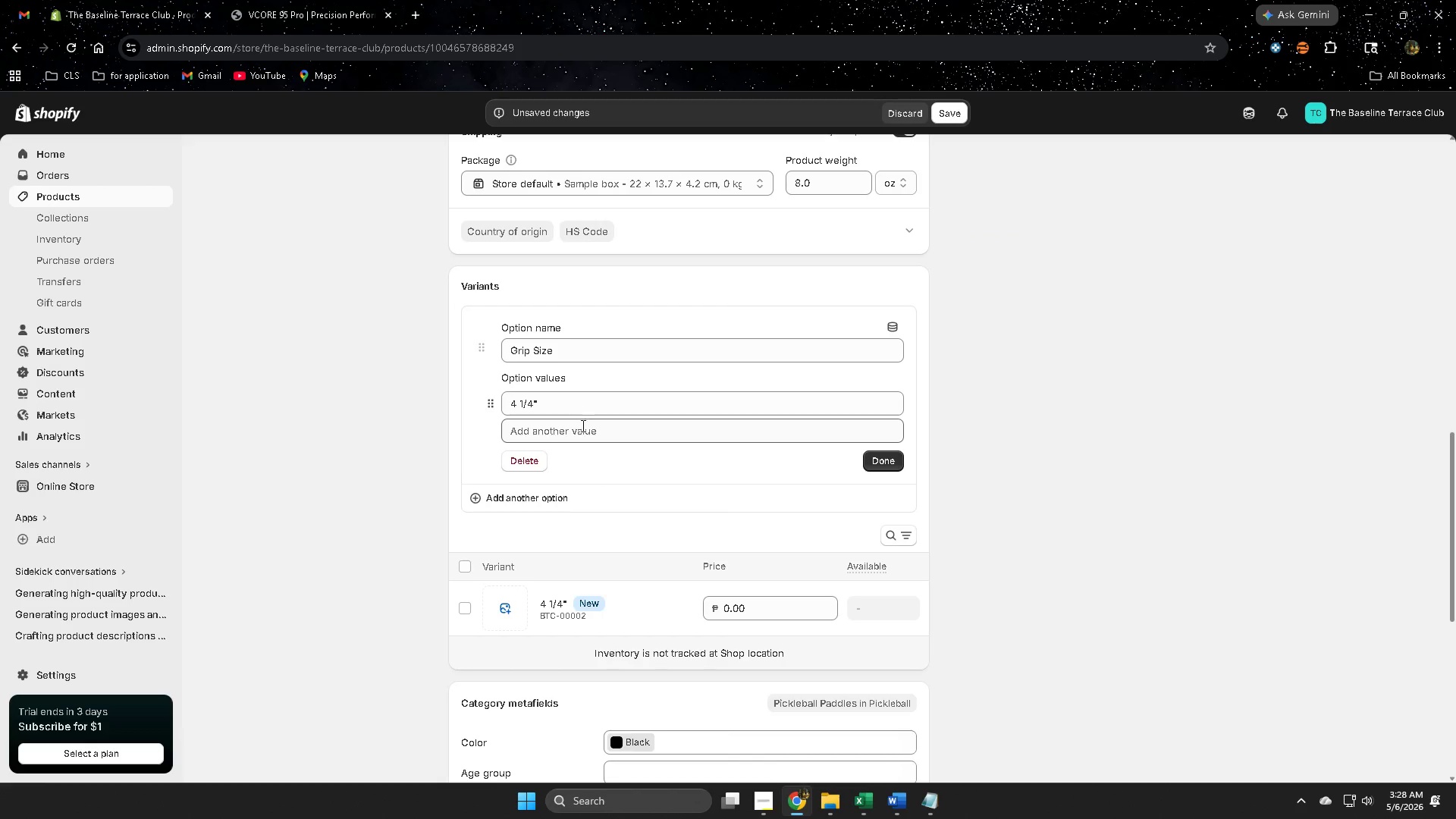 
key(Control+V)
 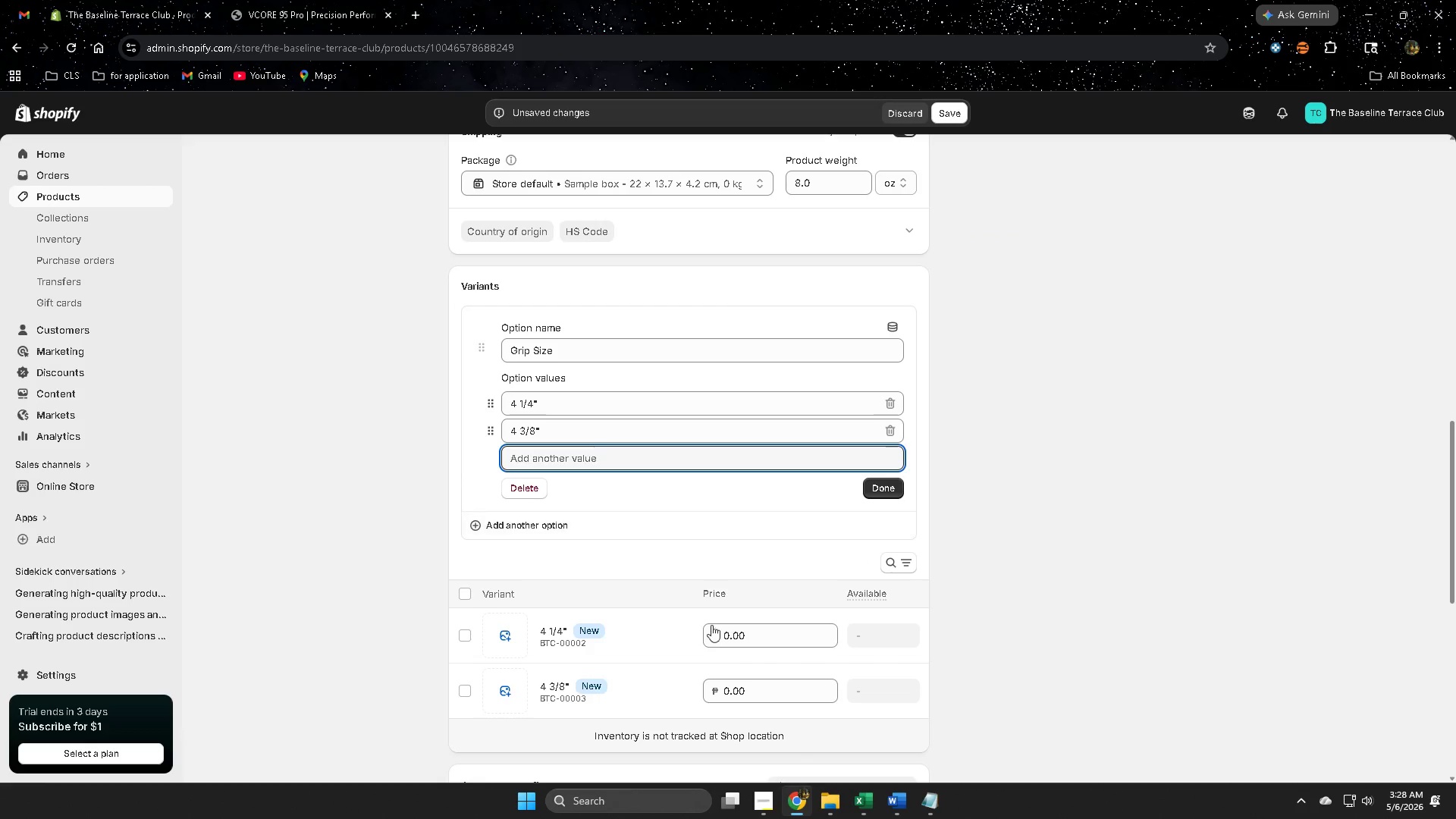 
left_click([896, 796])
 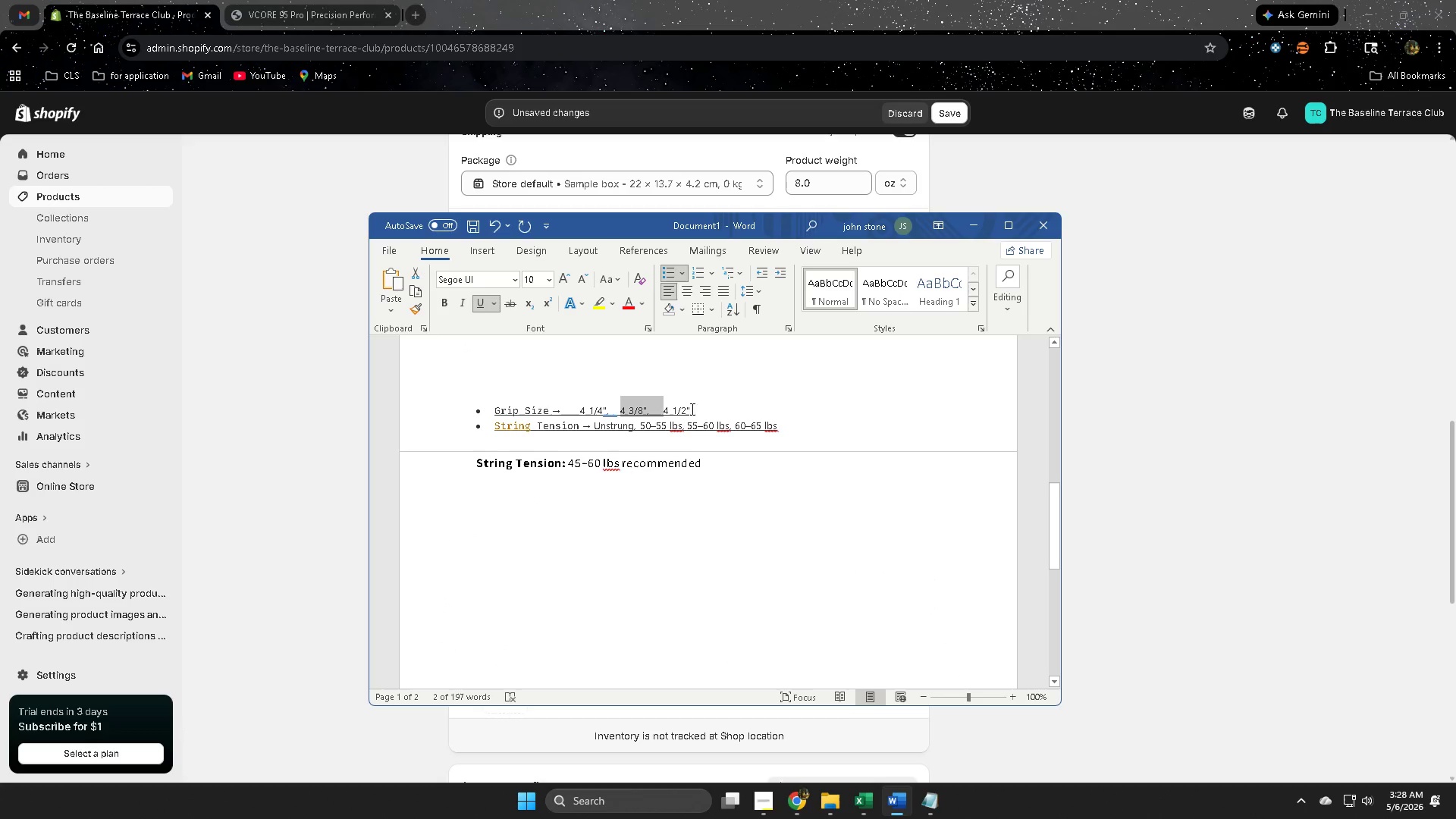 
left_click_drag(start_coordinate=[690, 410], to_coordinate=[665, 406])
 